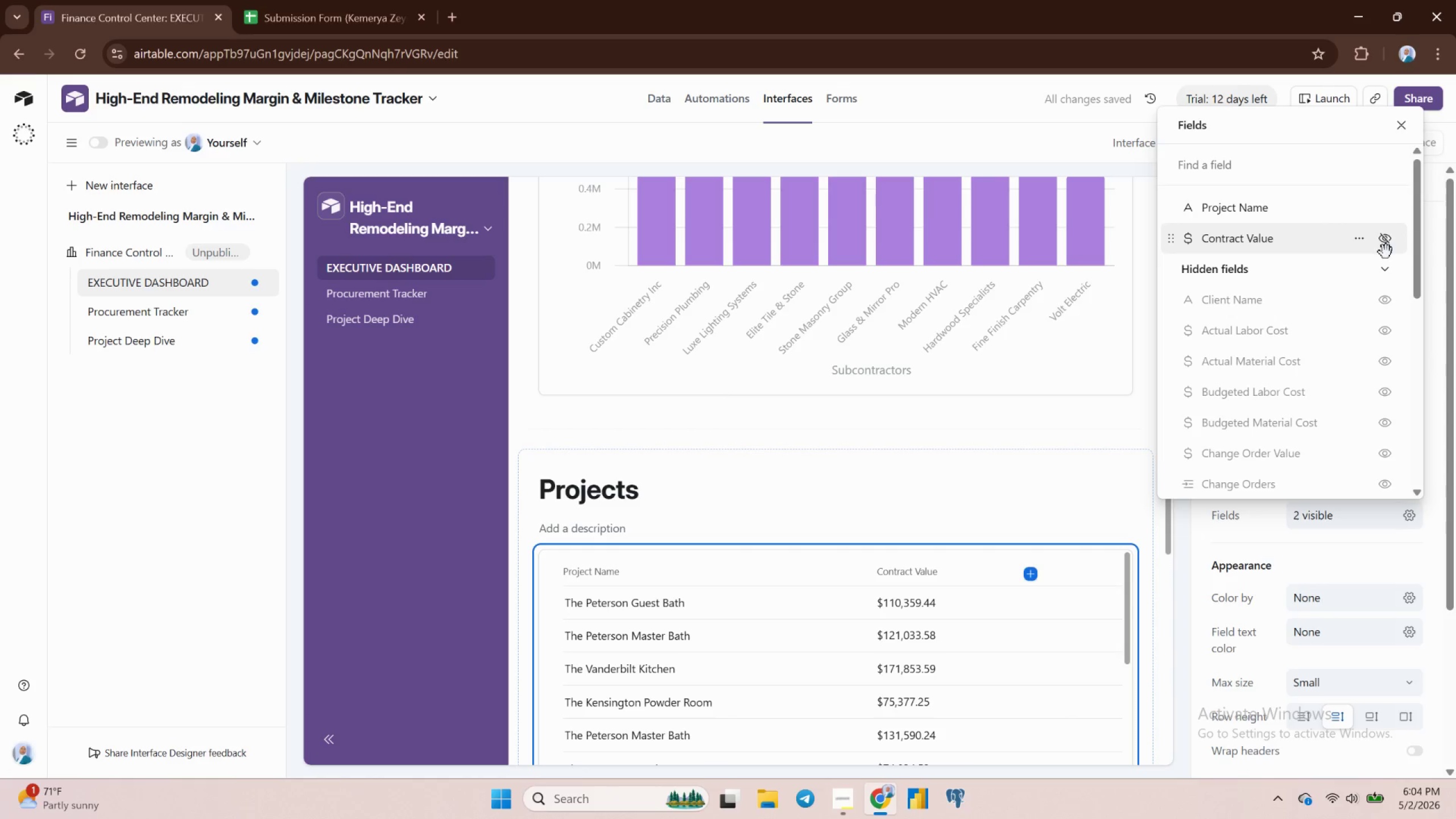 
left_click([1388, 245])
 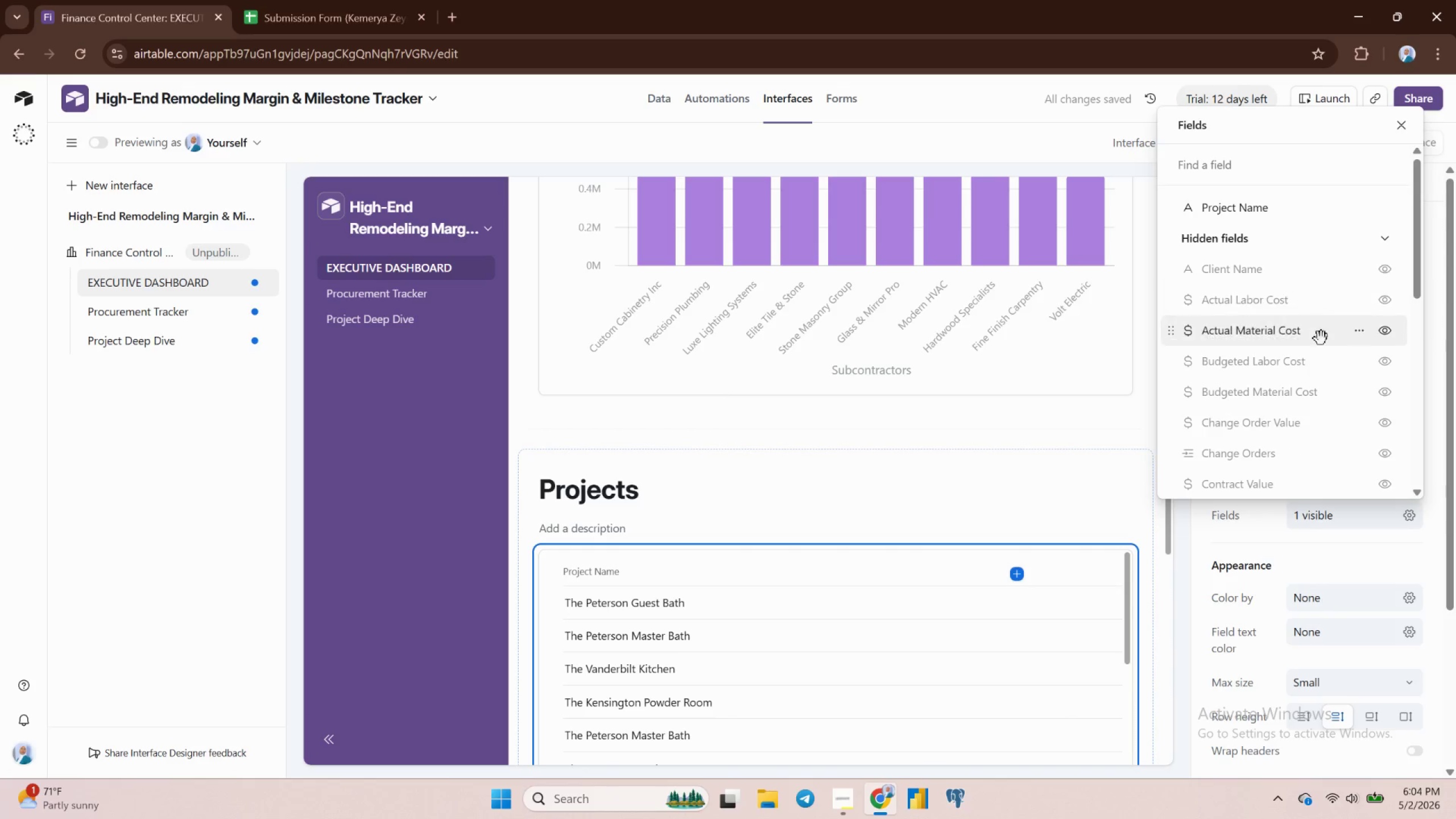 
wait(6.95)
 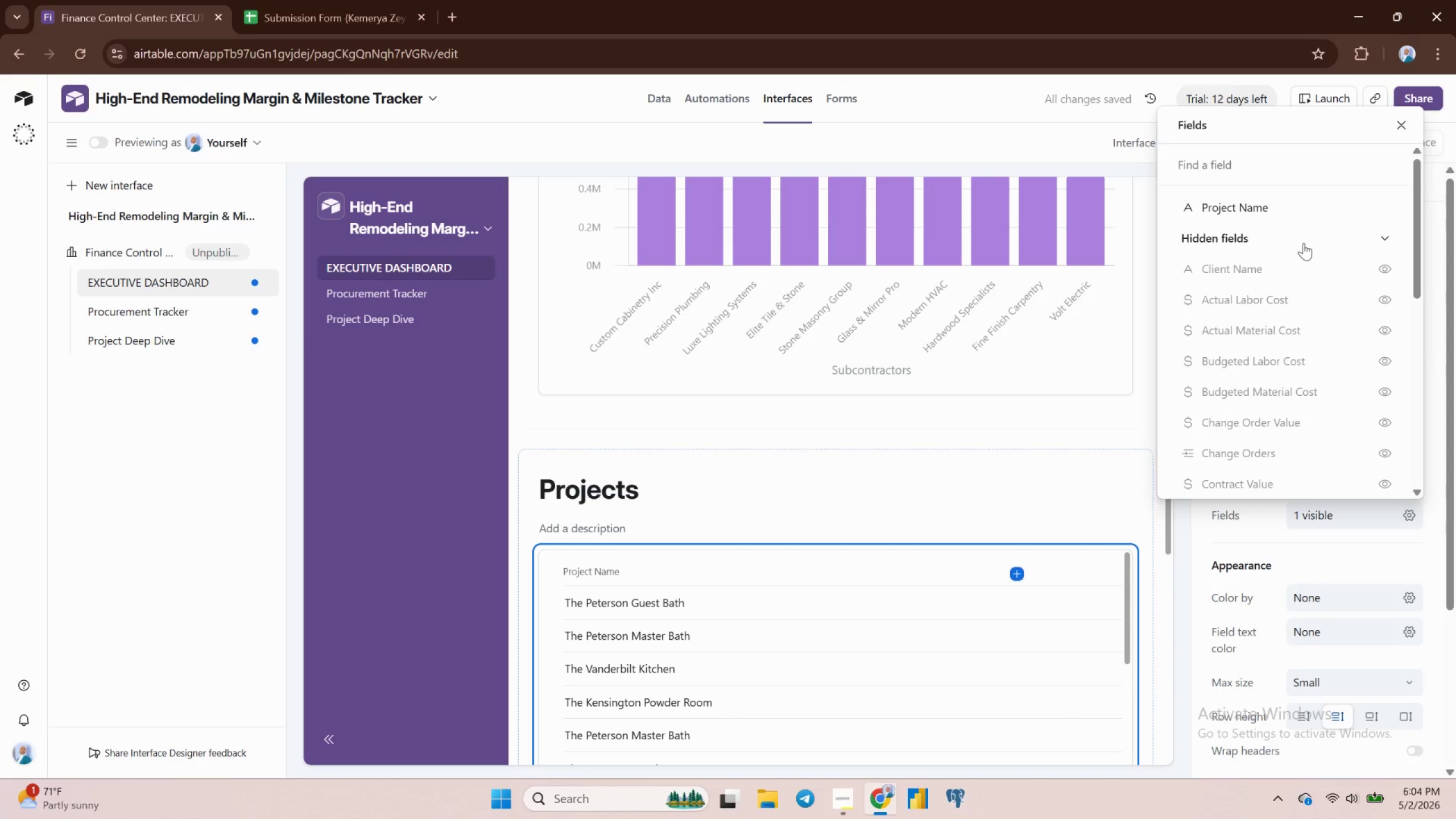 
scroll: coordinate [1317, 338], scroll_direction: down, amount: 4.0
 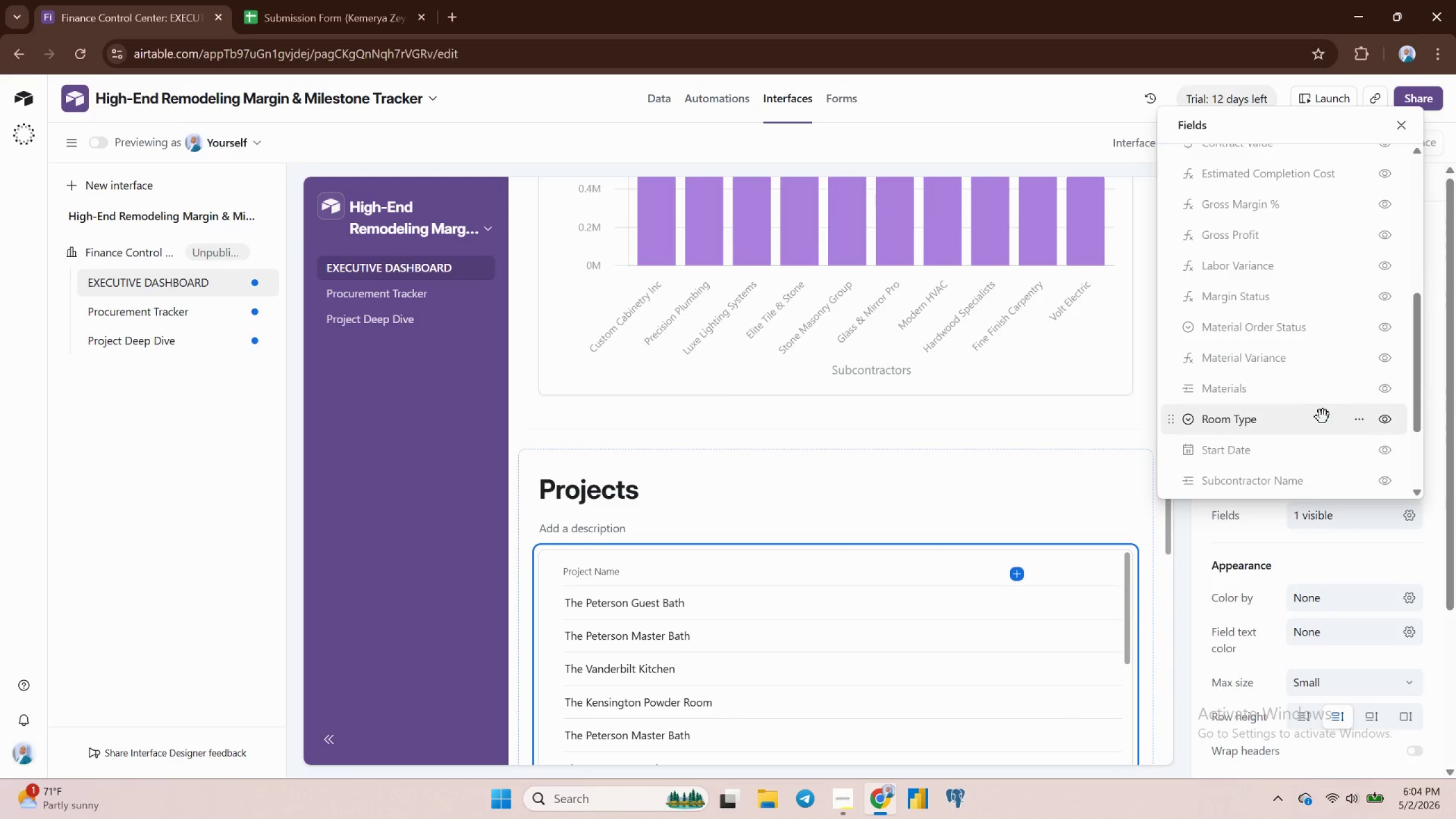 
mouse_move([1363, 407])
 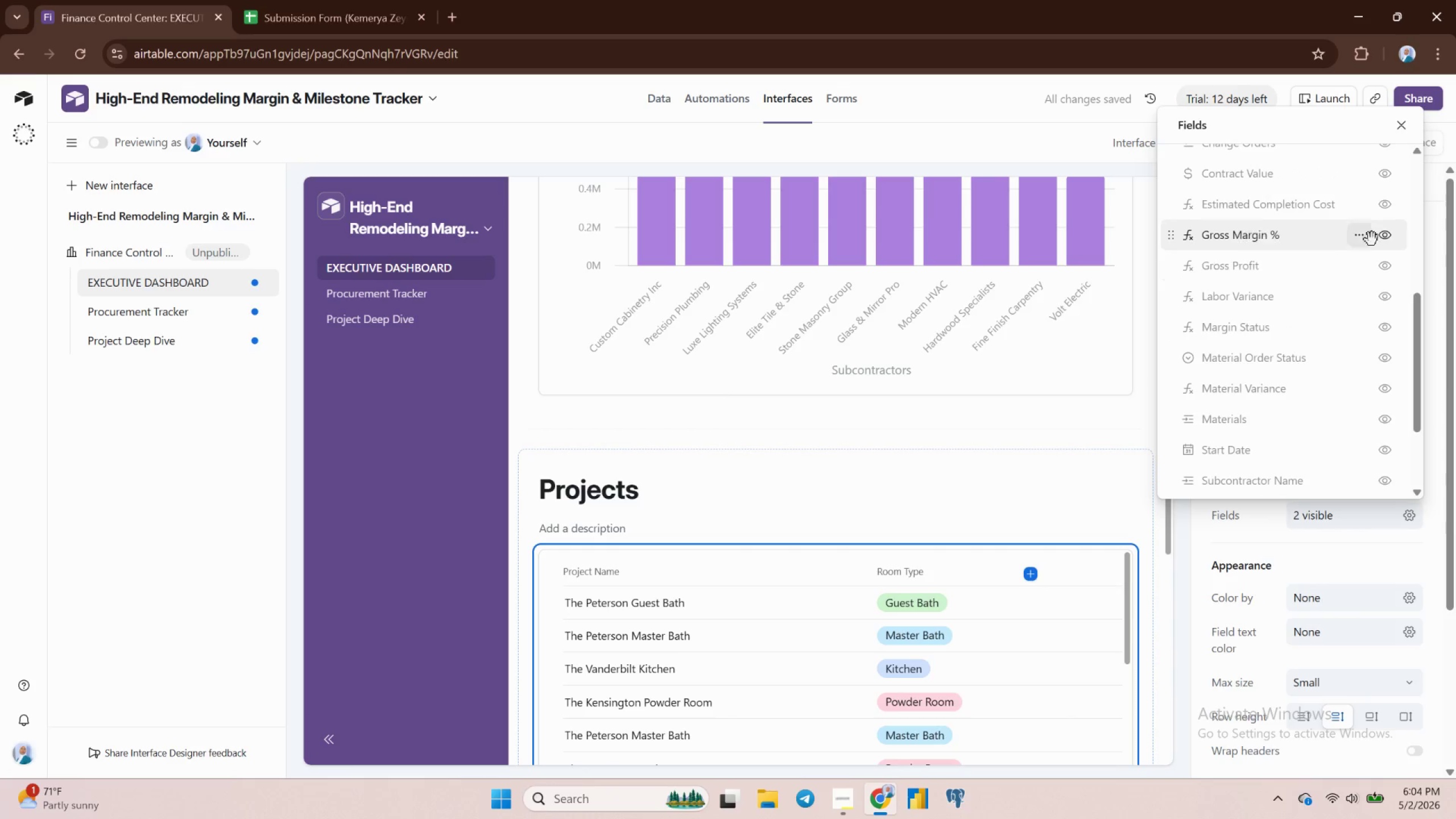 
left_click([1391, 234])
 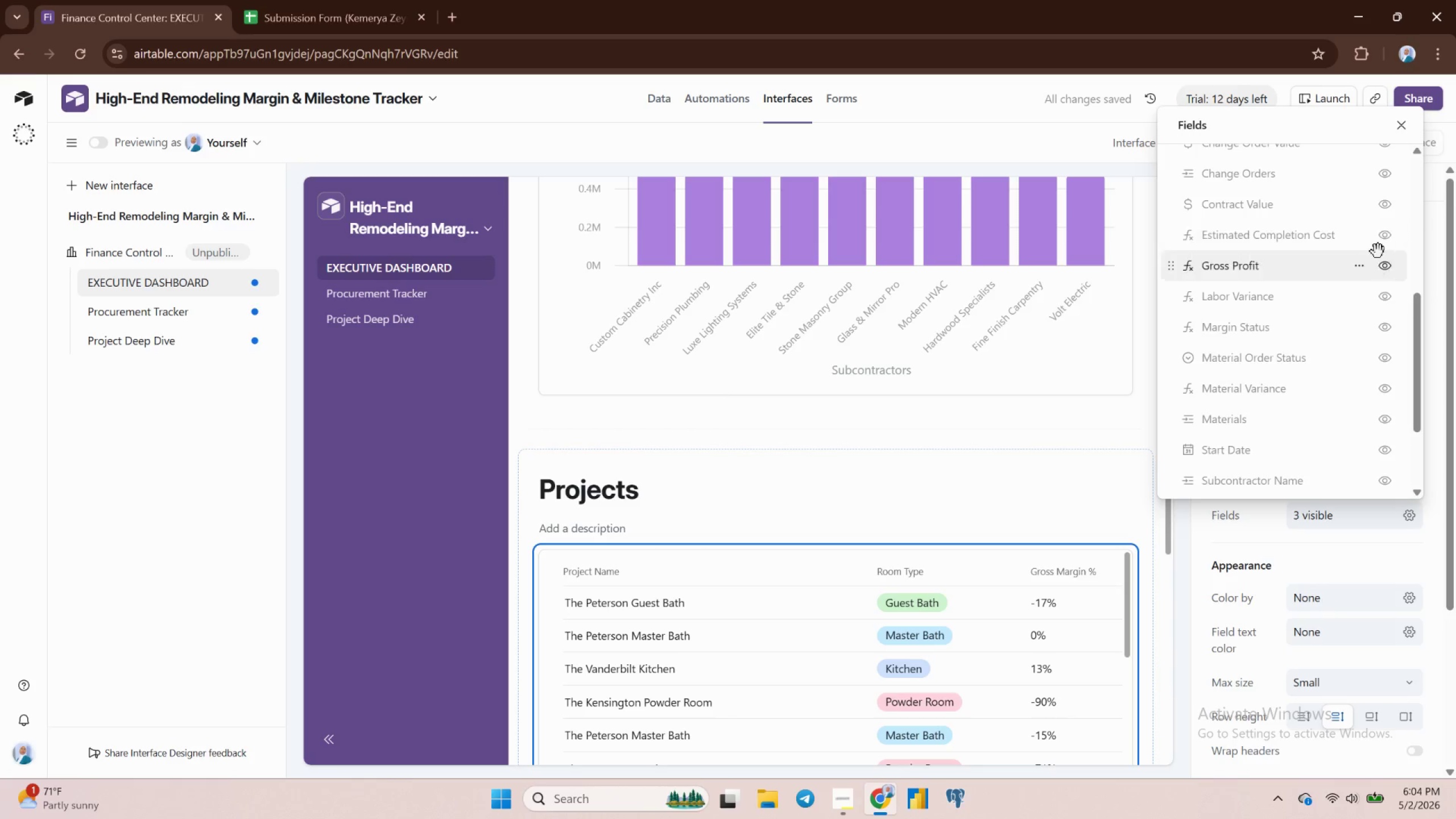 
wait(6.62)
 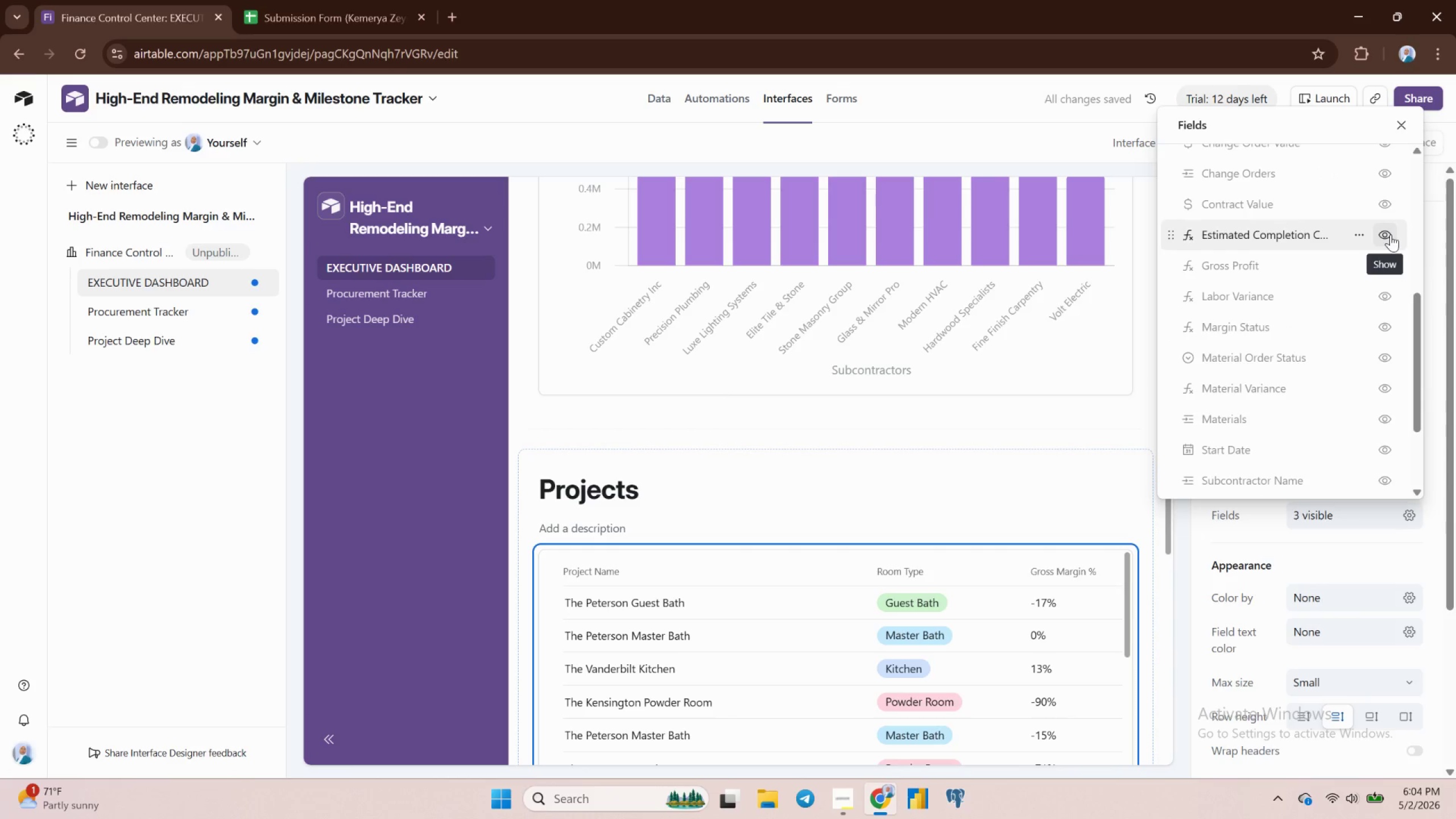 
scroll: coordinate [1328, 369], scroll_direction: down, amount: 2.0
 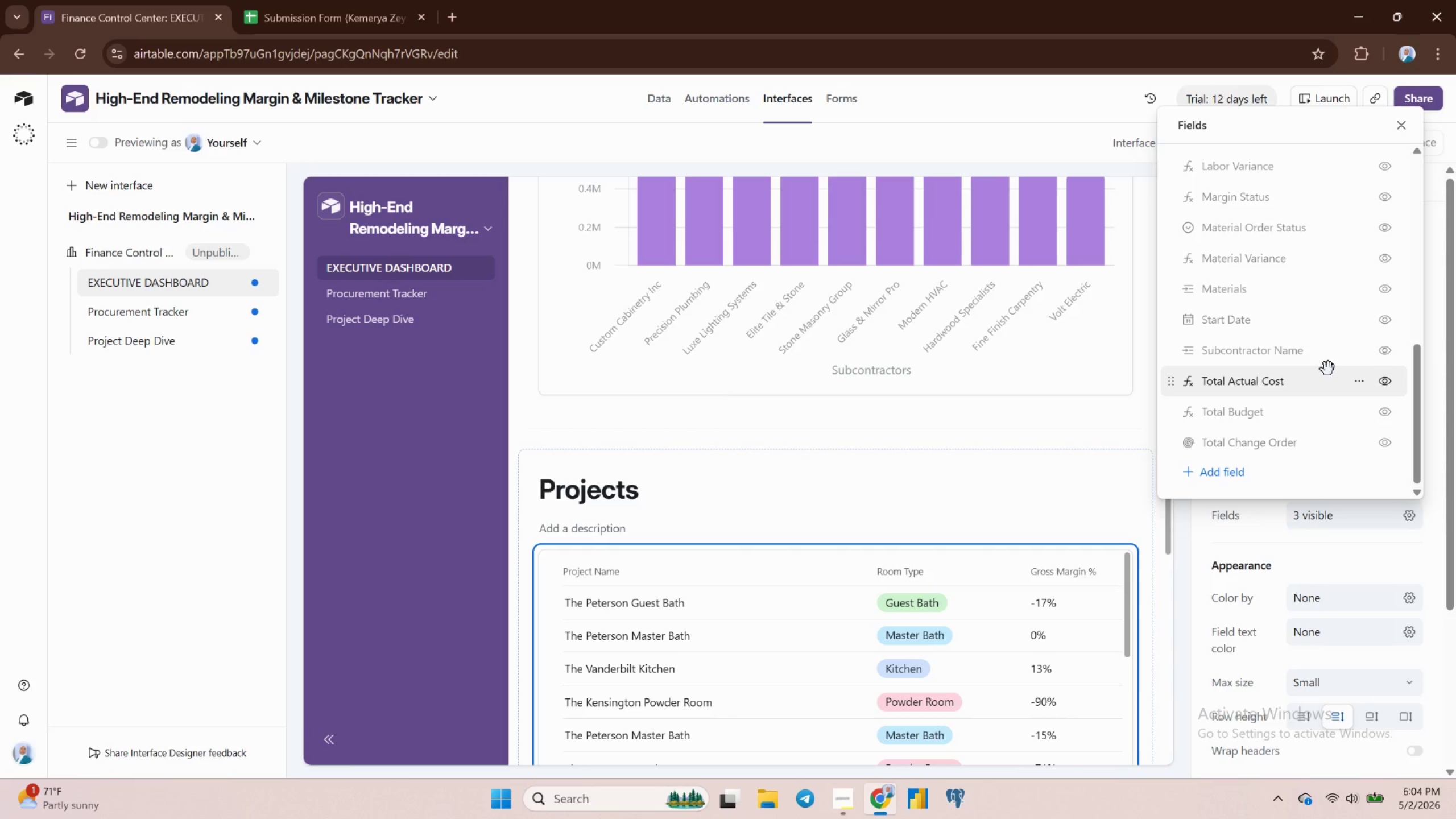 
scroll: coordinate [1328, 369], scroll_direction: up, amount: 3.0
 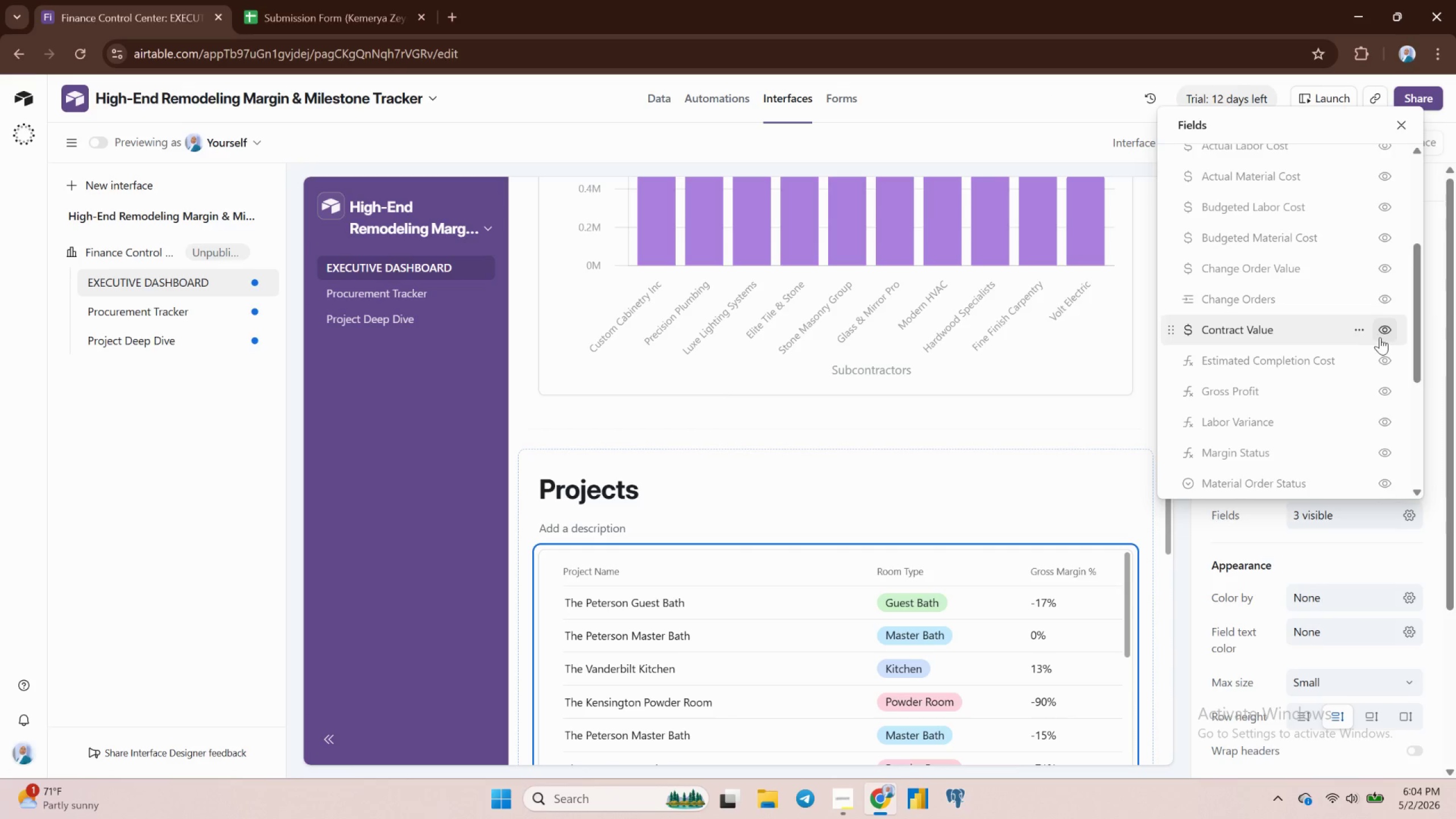 
left_click([1384, 333])
 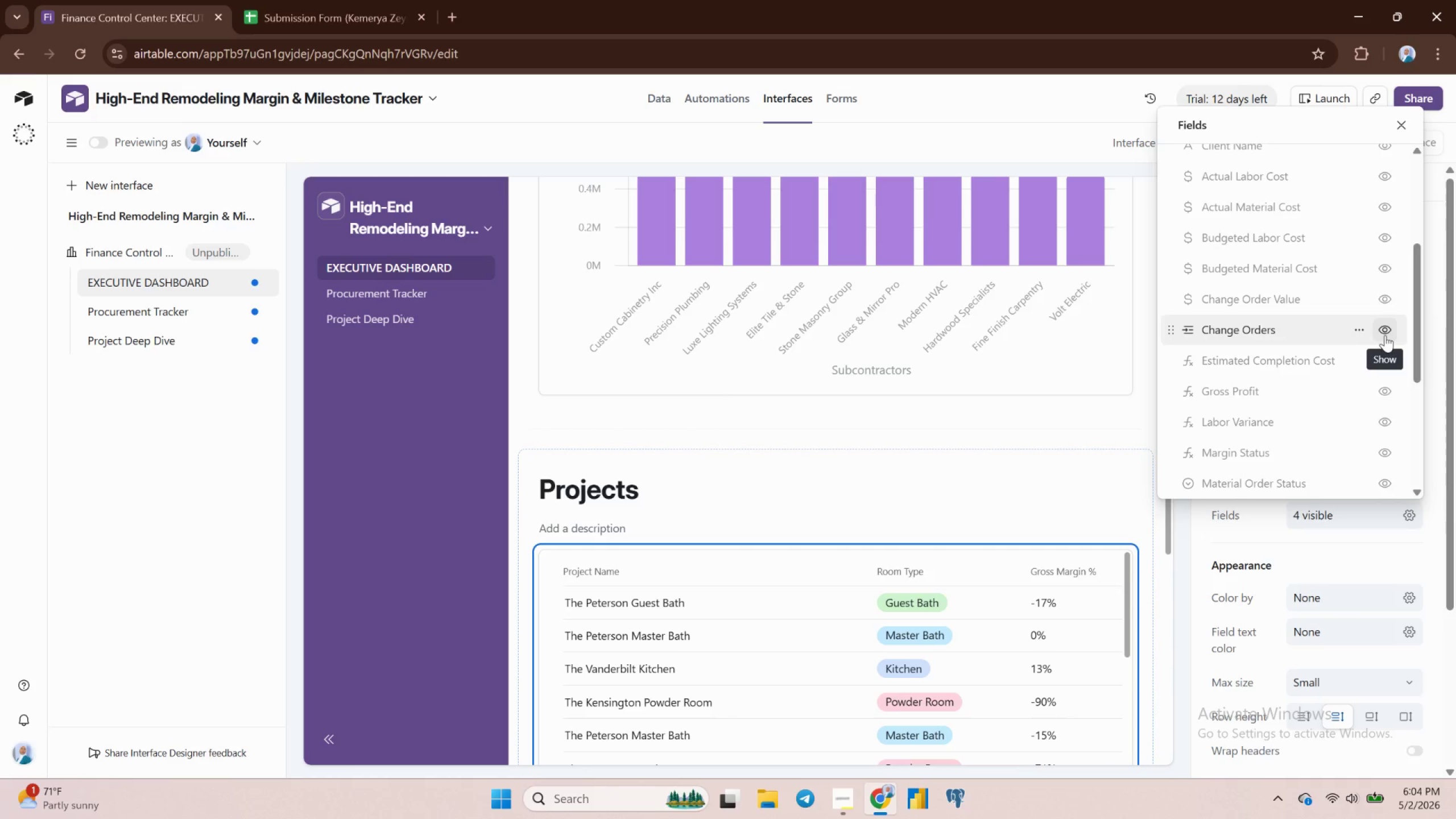 
scroll: coordinate [1384, 338], scroll_direction: up, amount: 9.0
 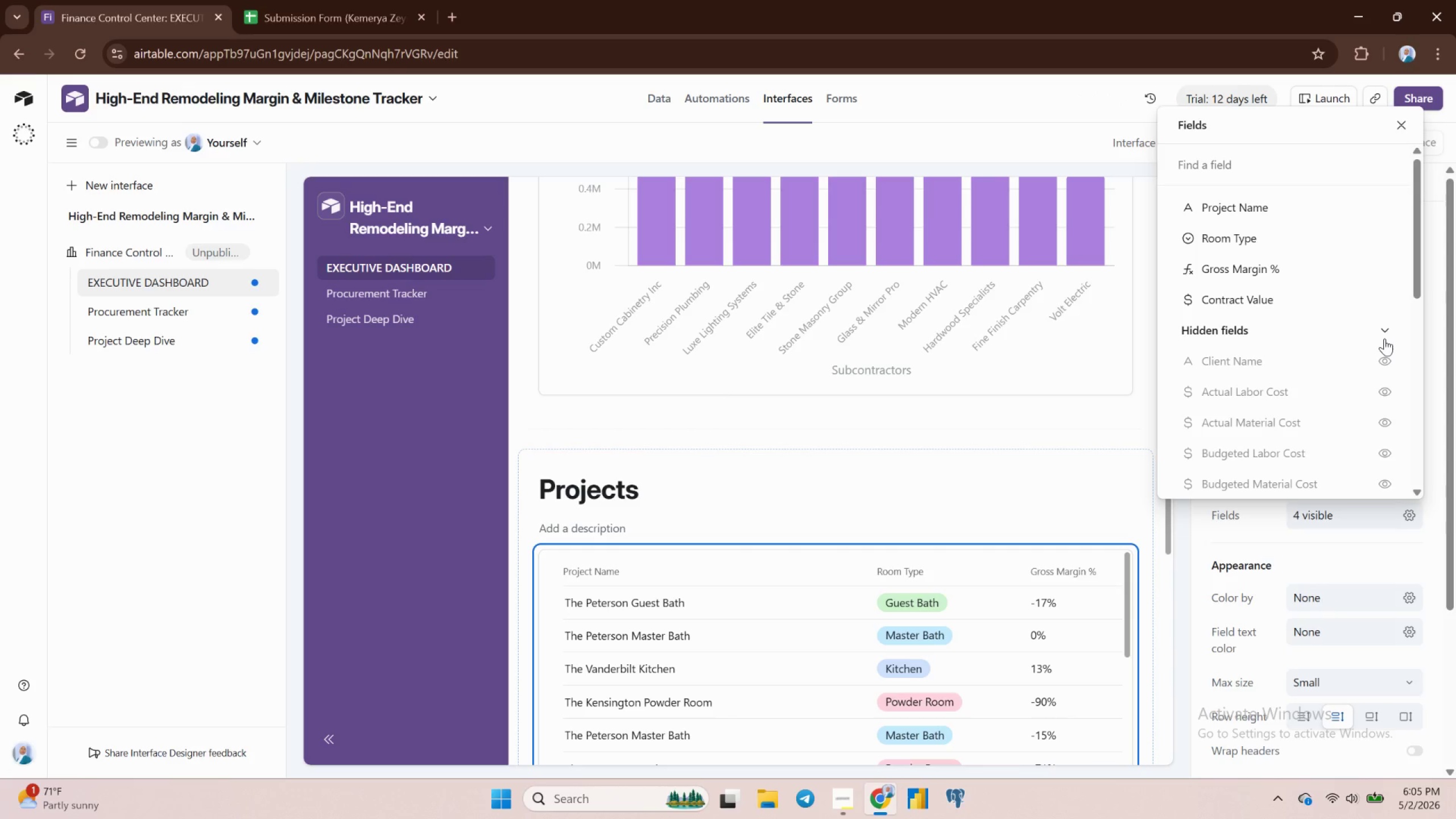 
wait(7.39)
 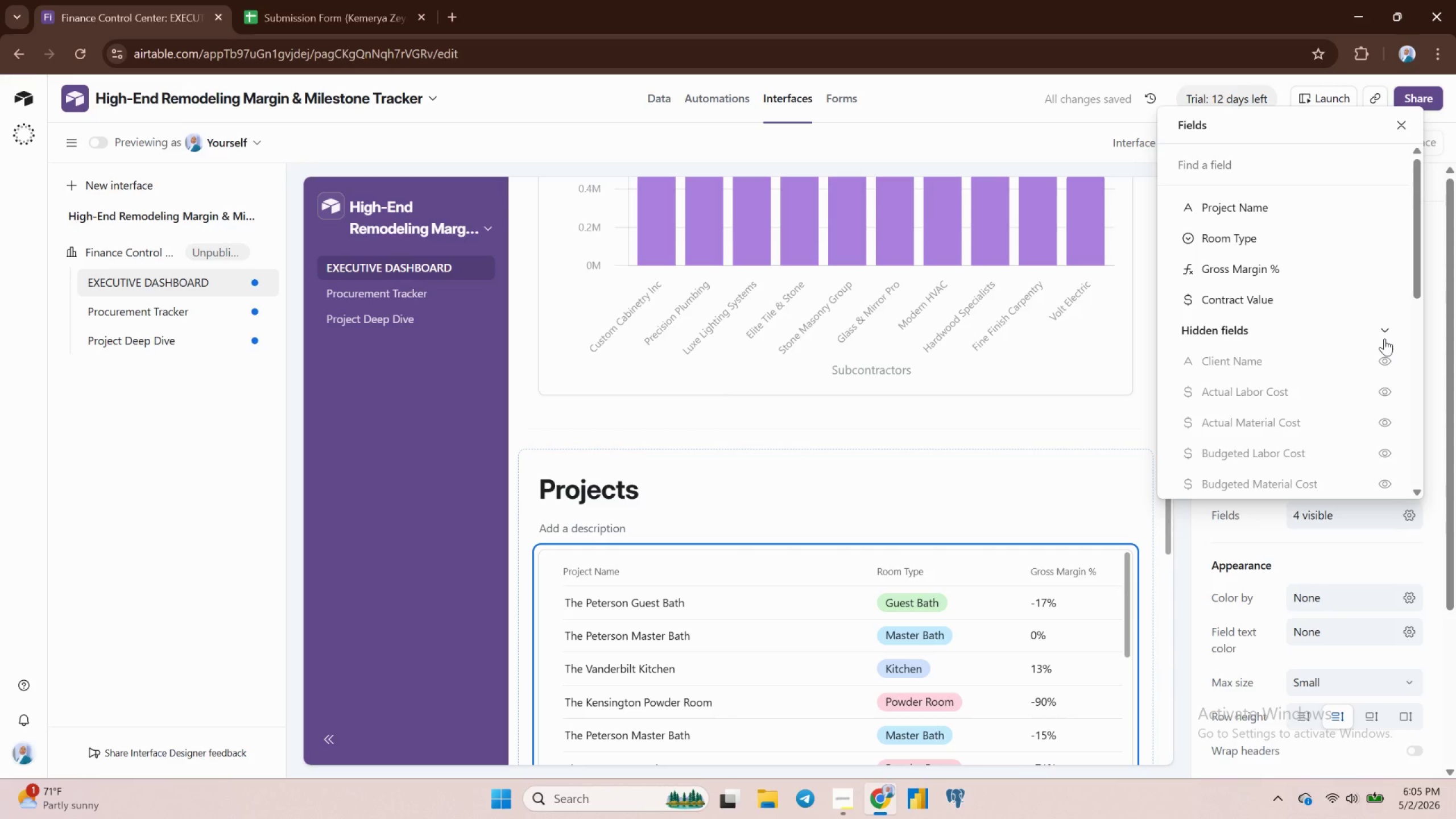 
left_click([622, 486])
 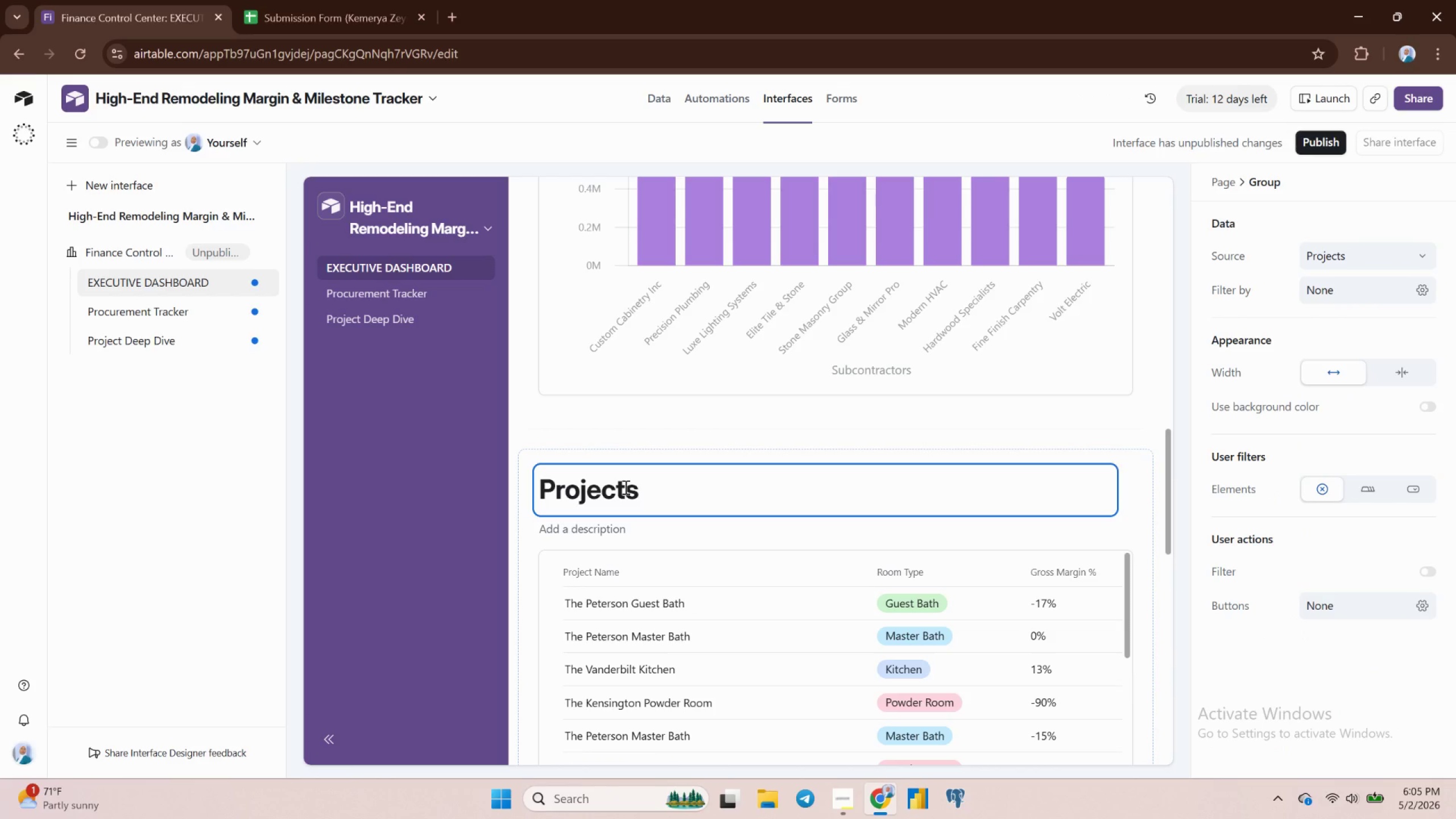 
double_click([624, 487])
 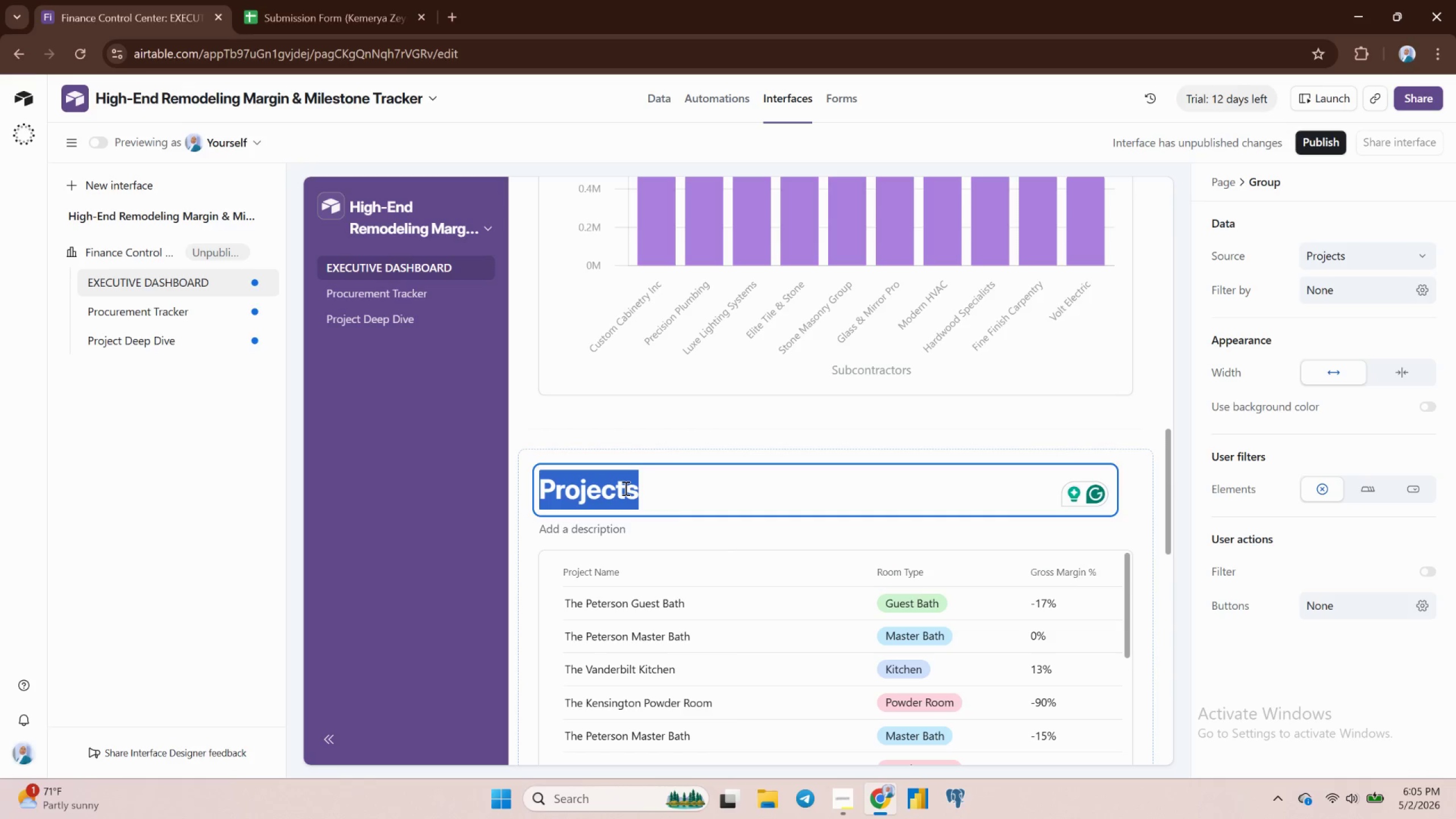 
type(At Risk Projects)
 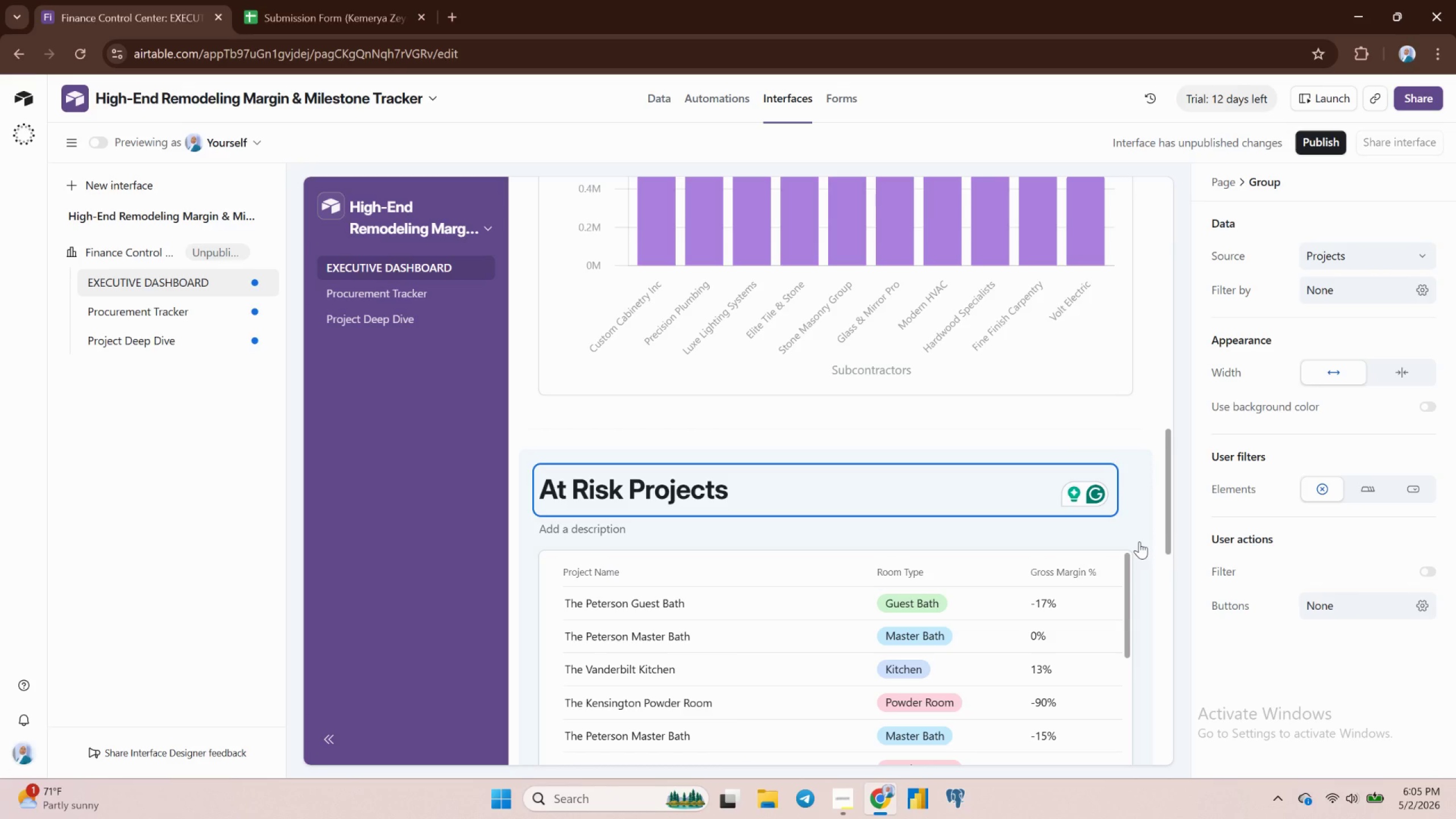 
wait(42.85)
 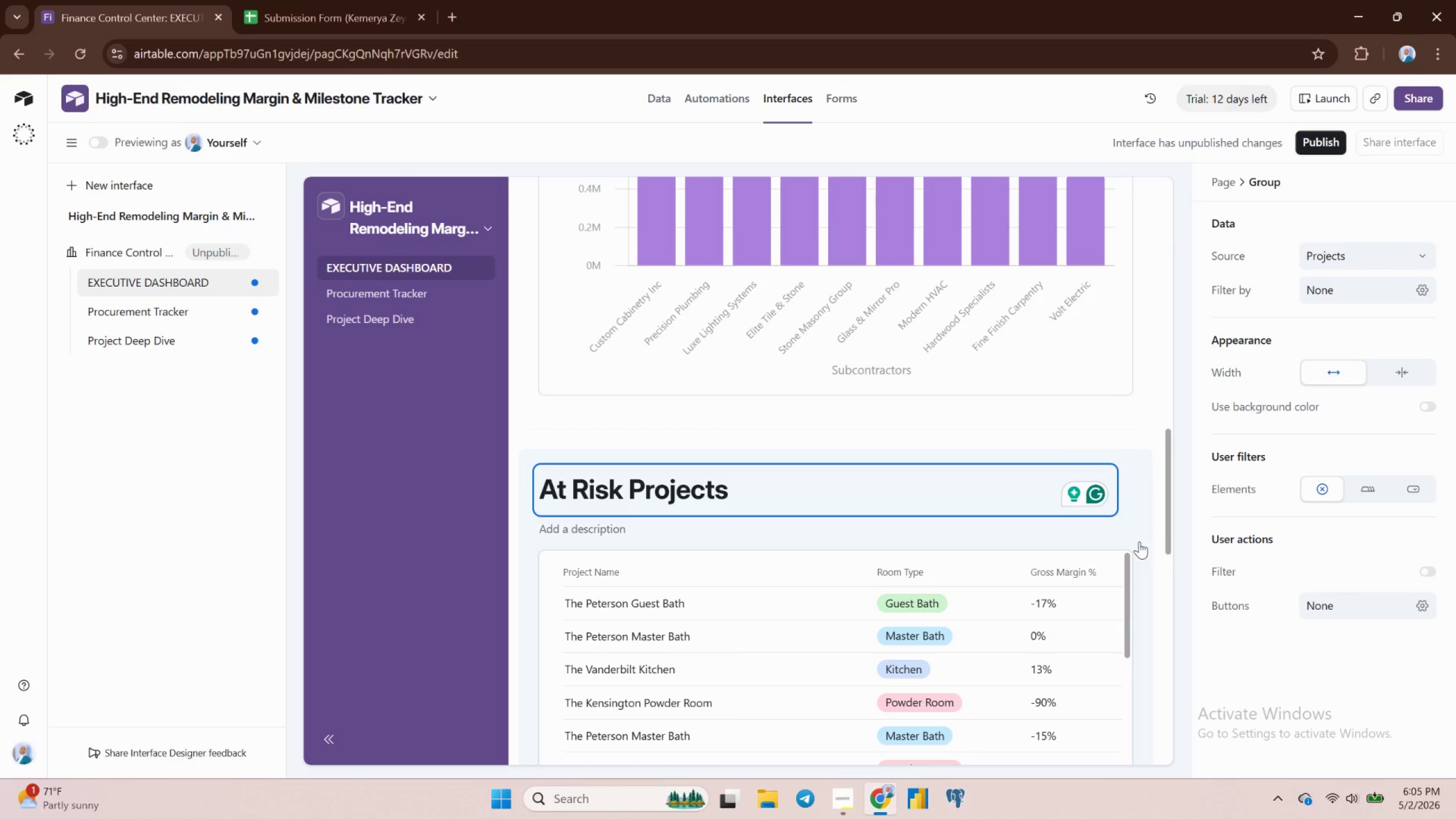 
scroll: coordinate [1166, 389], scroll_direction: up, amount: 10.0
 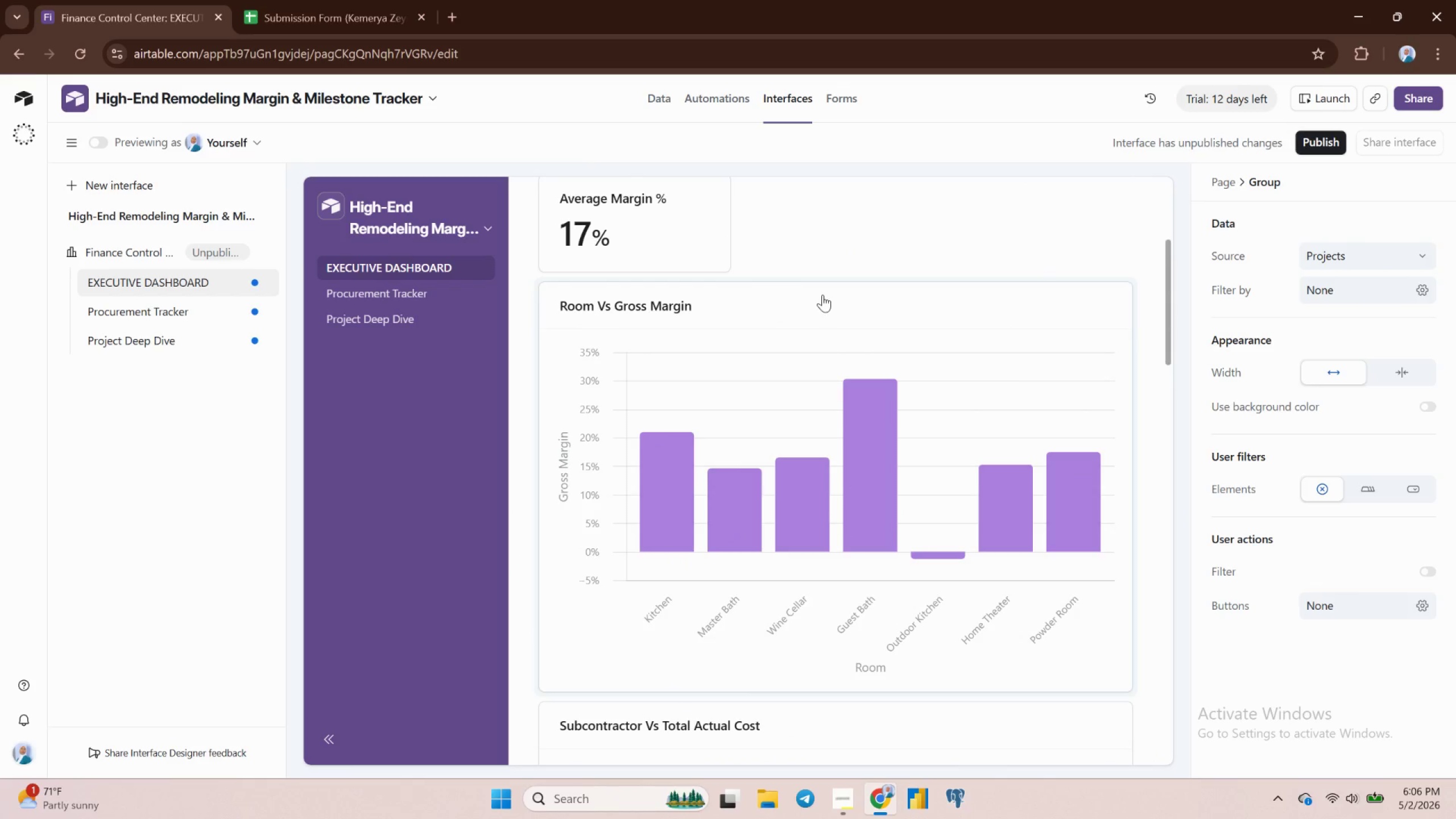 
left_click([822, 295])
 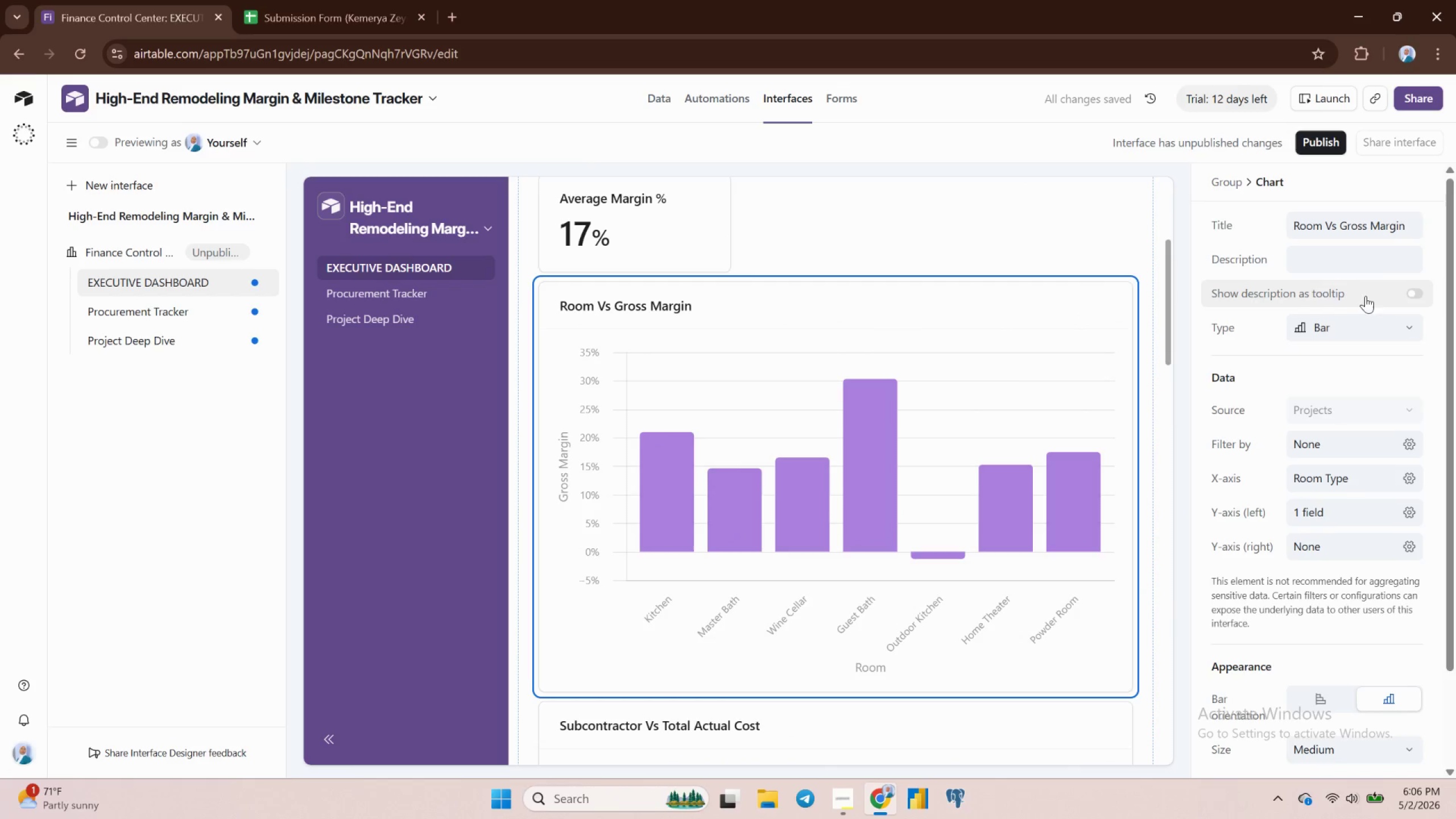 
double_click([1353, 230])
 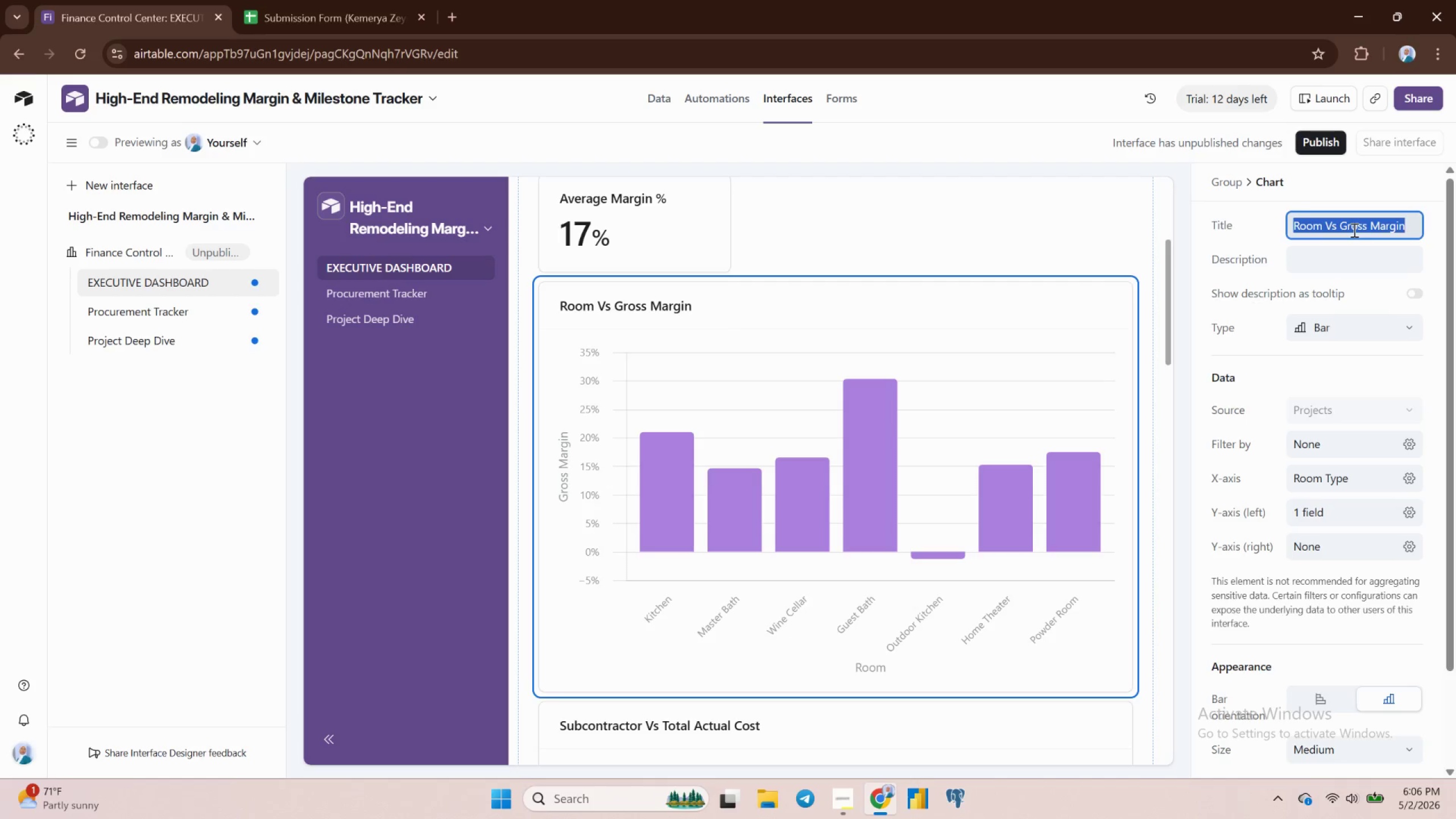 
type(Profitability B)
key(Backspace)
type(by Room Type)
 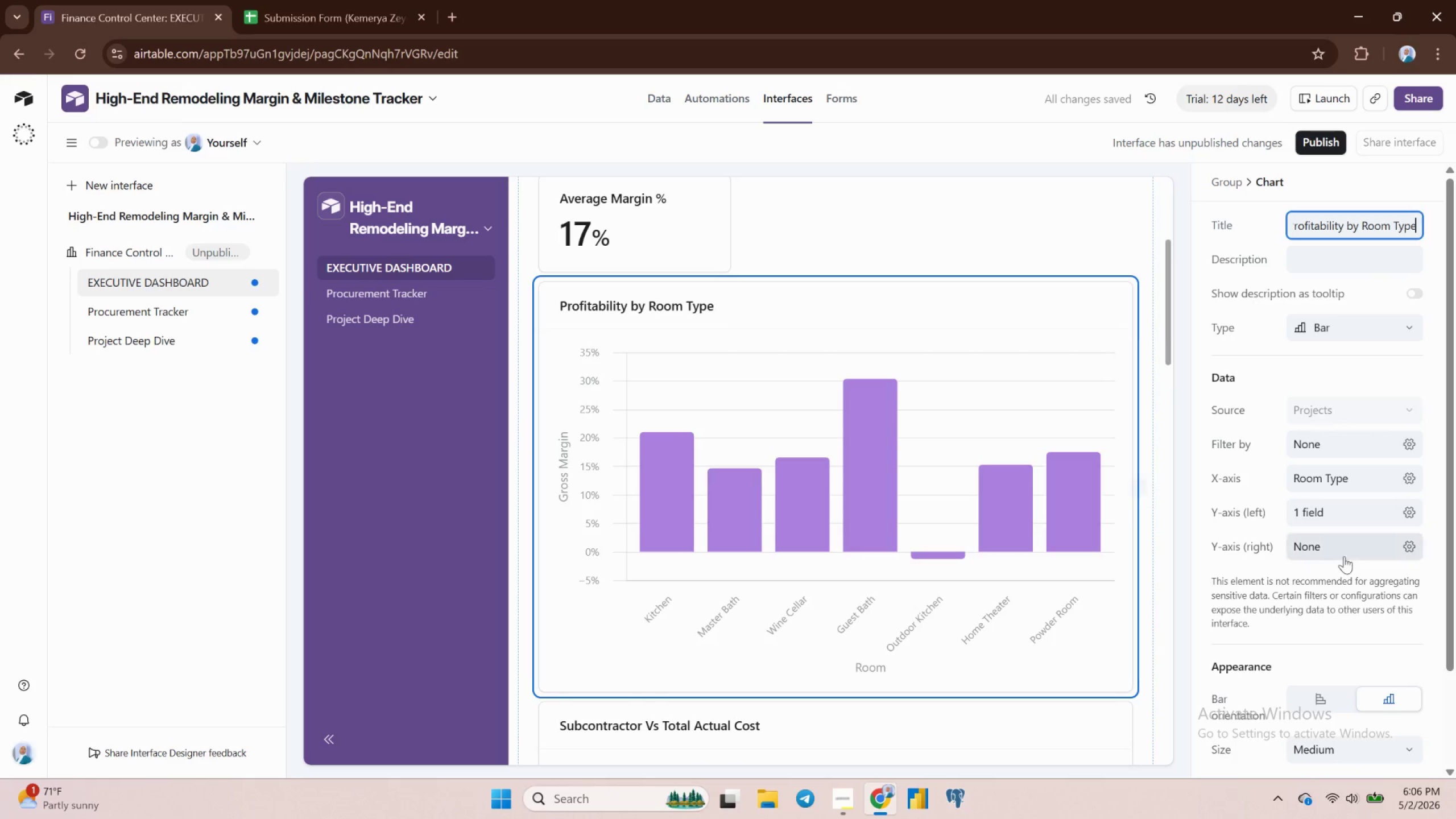 
wait(11.58)
 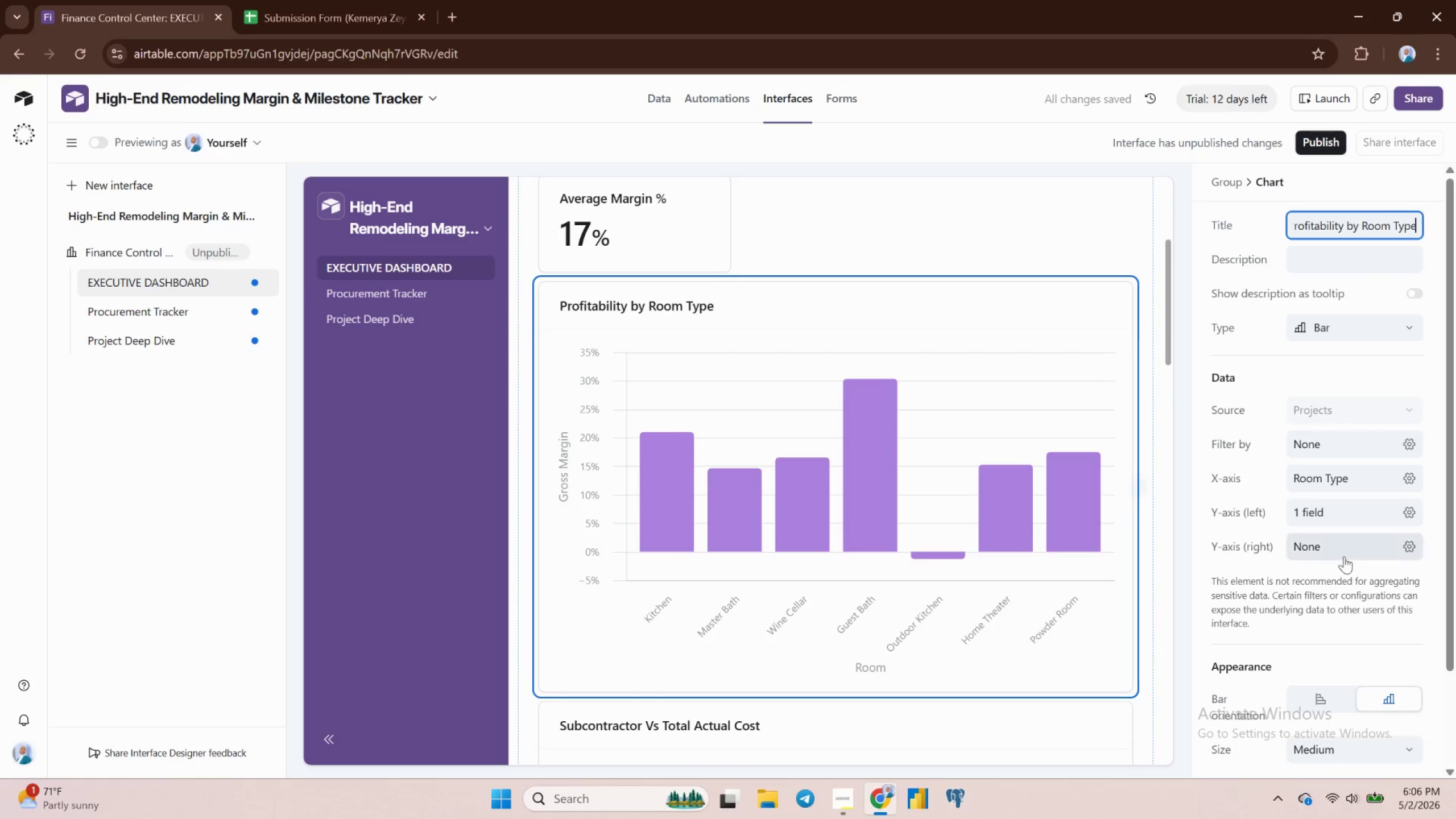 
mouse_move([808, 559])
 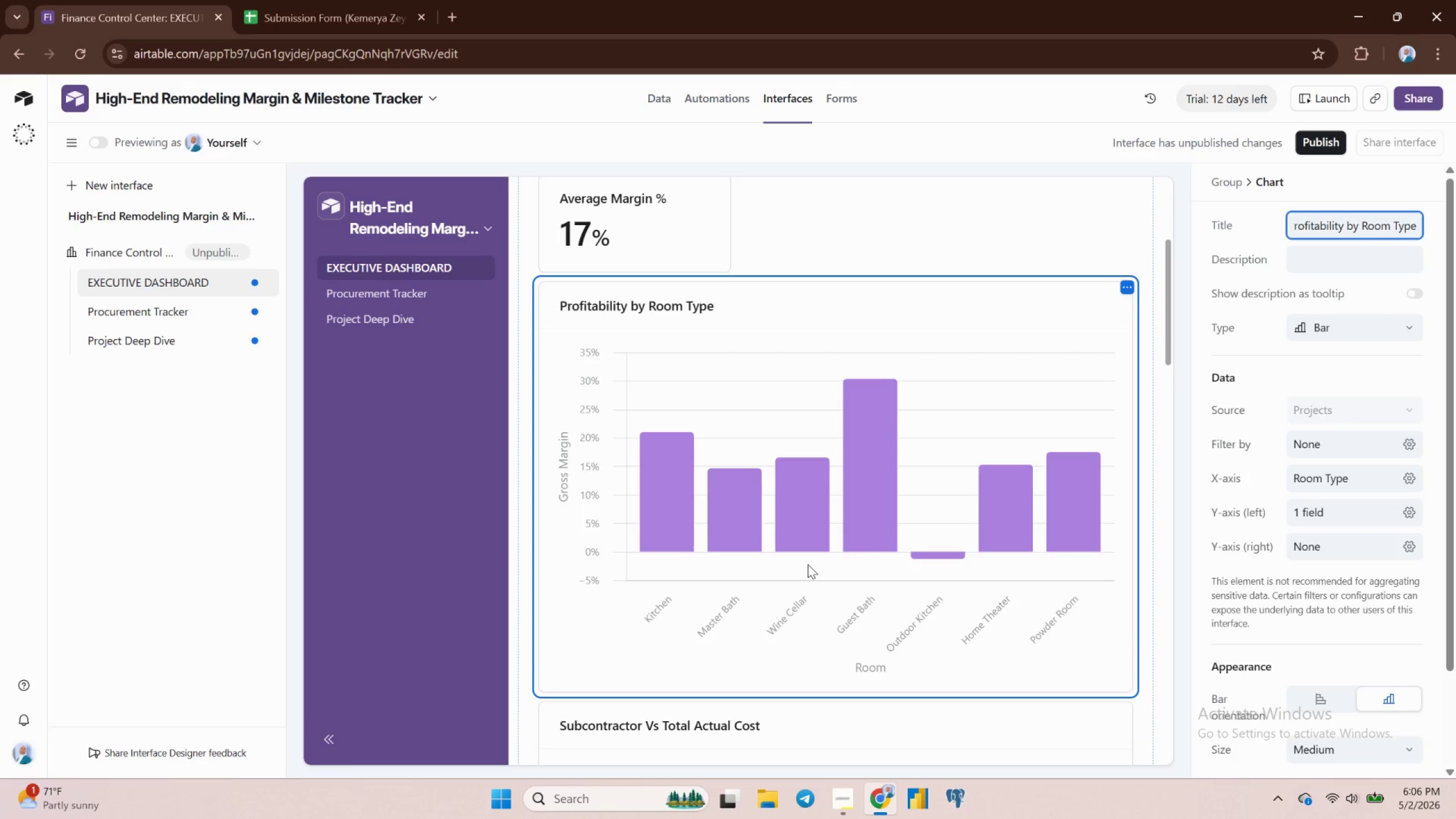 
wait(9.65)
 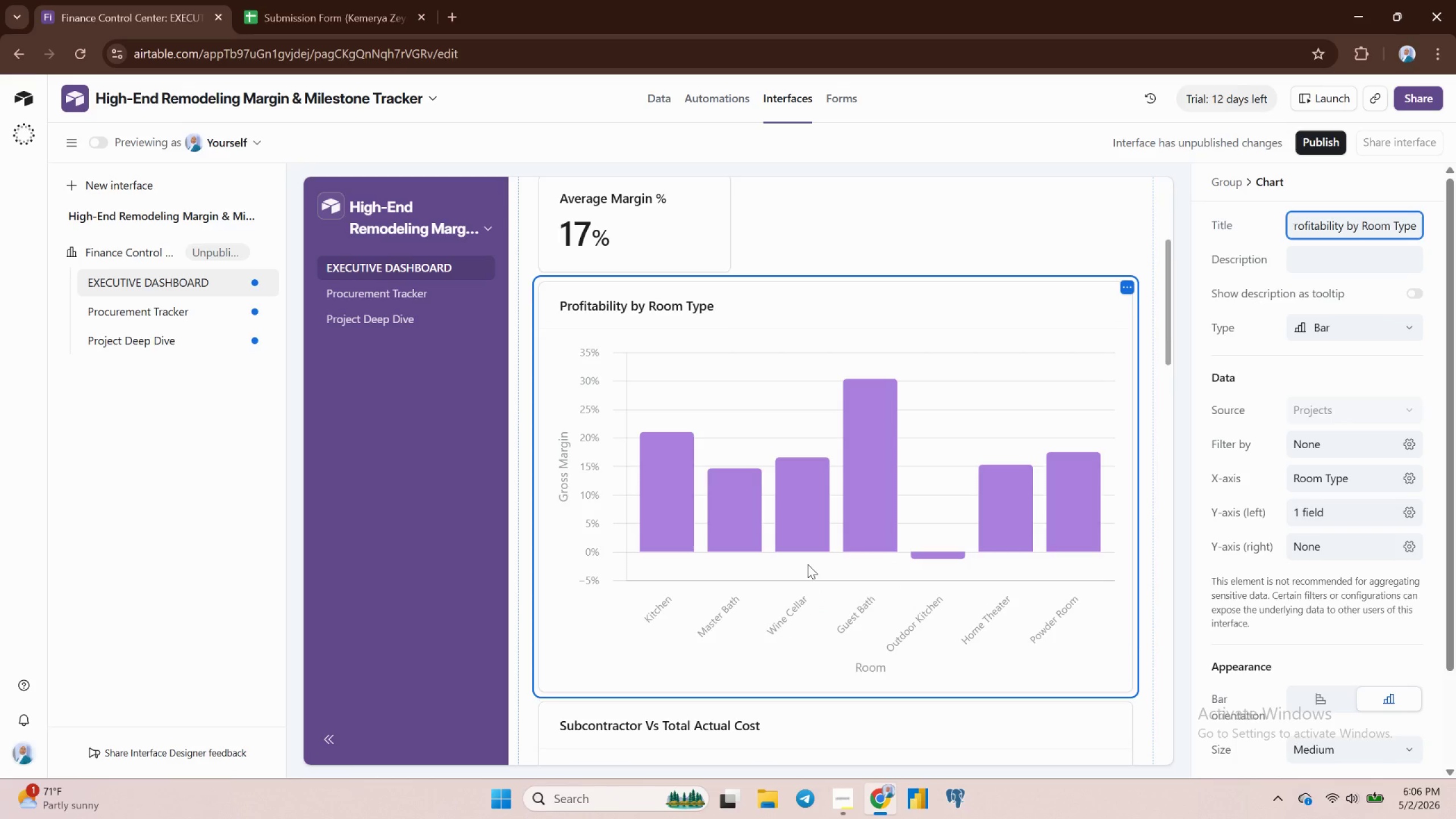 
scroll: coordinate [1148, 541], scroll_direction: down, amount: 6.0
 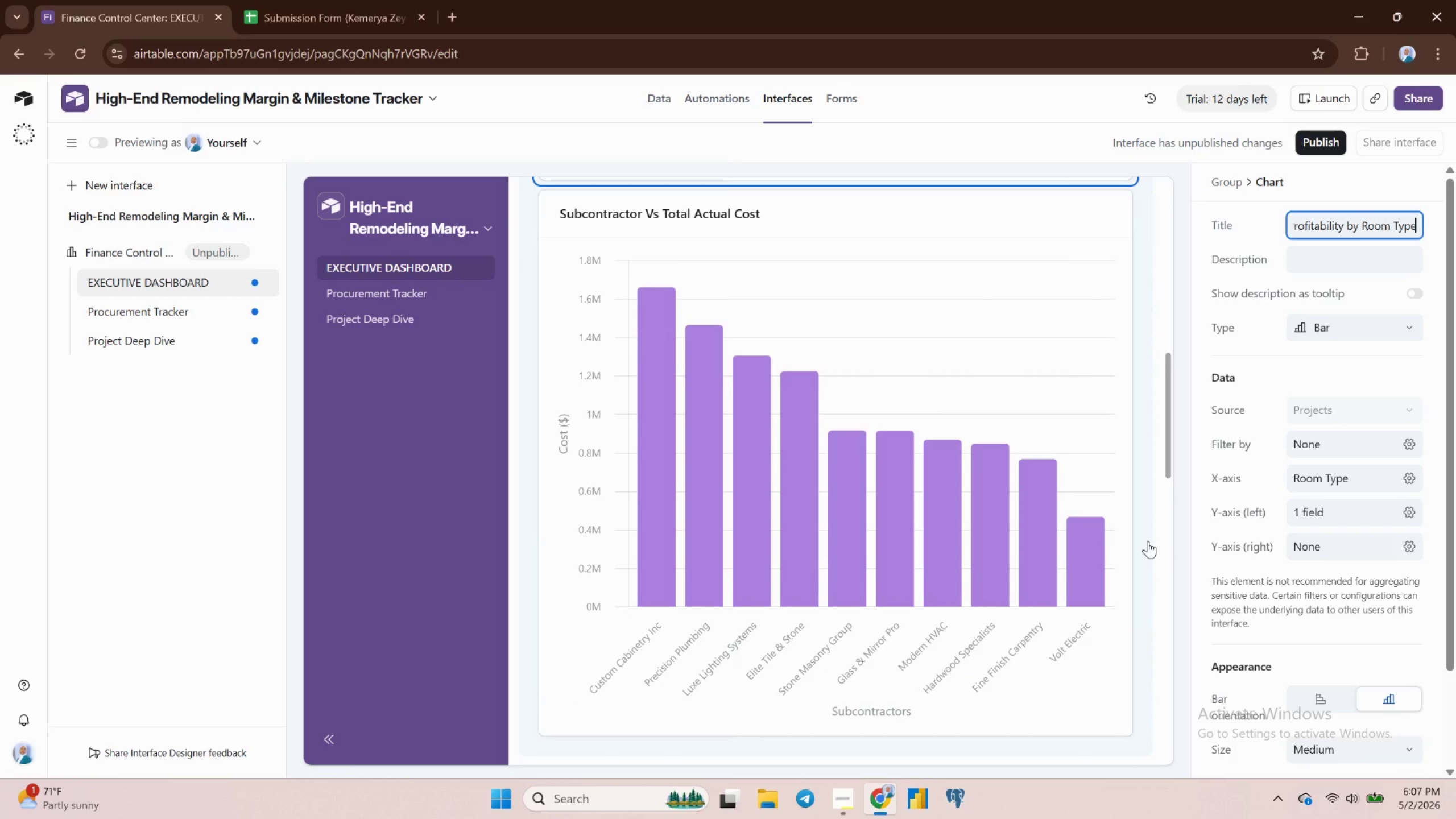 
scroll: coordinate [1148, 541], scroll_direction: up, amount: 3.0
 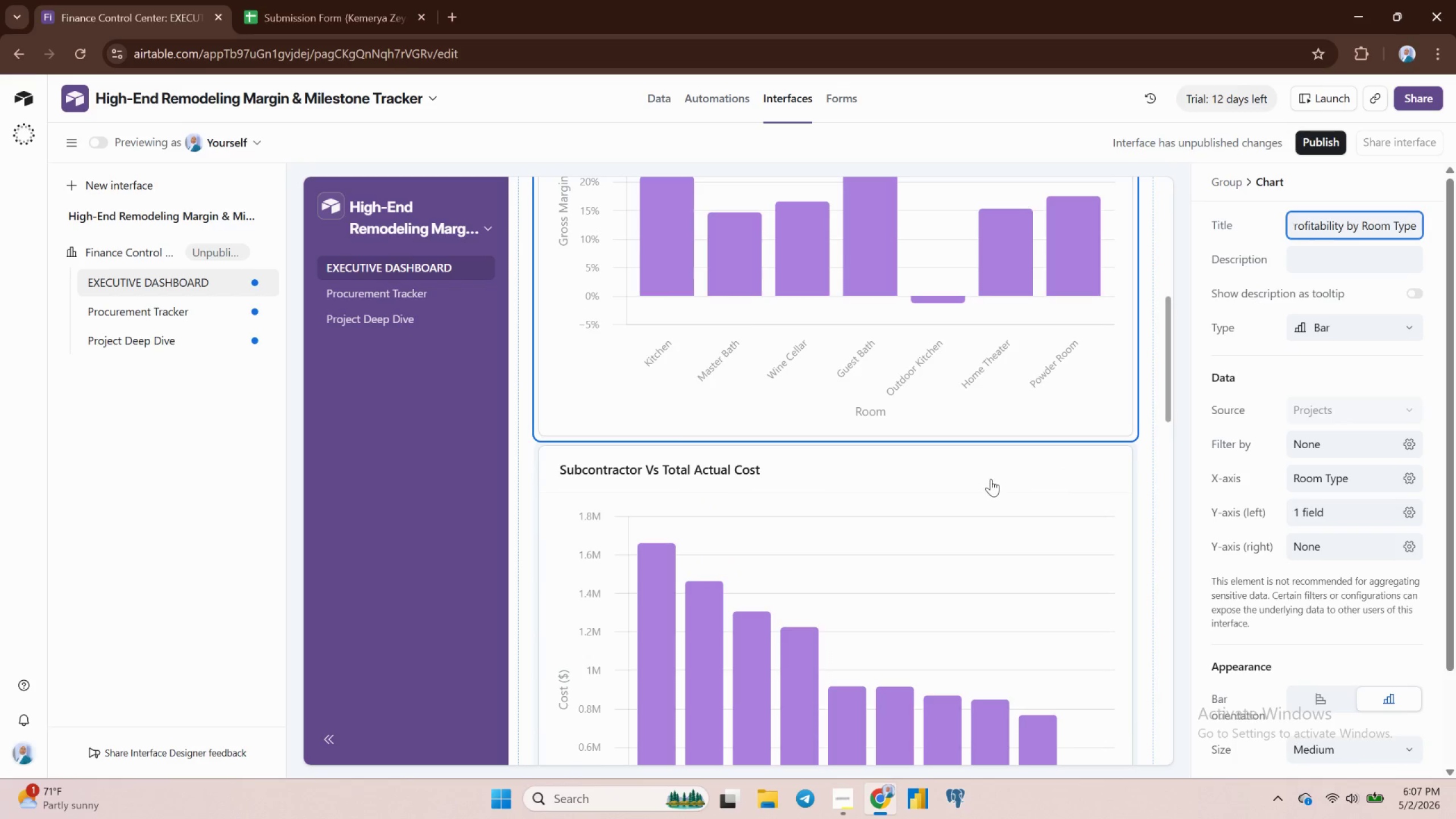 
left_click([991, 479])
 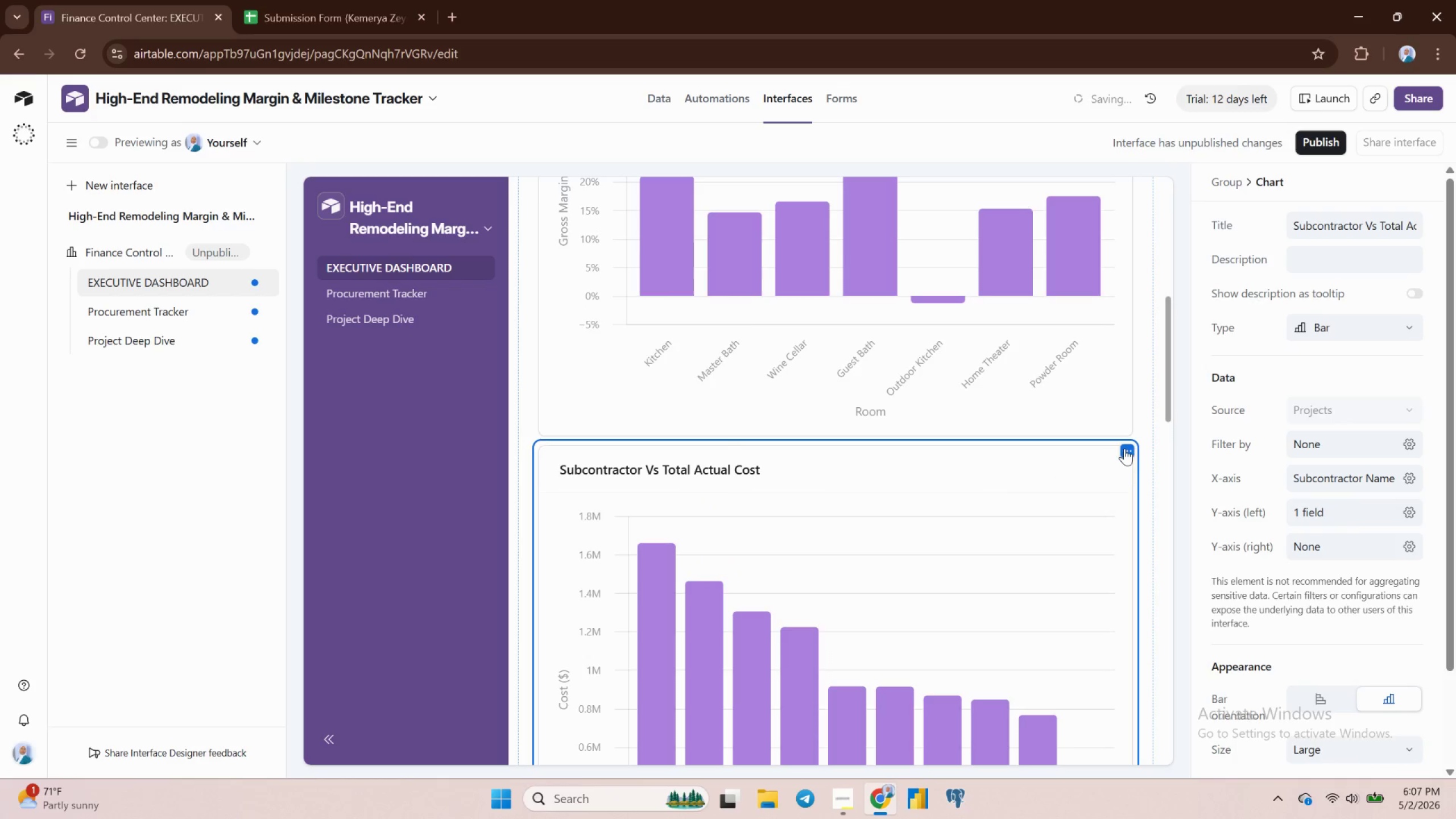 
left_click([1126, 448])
 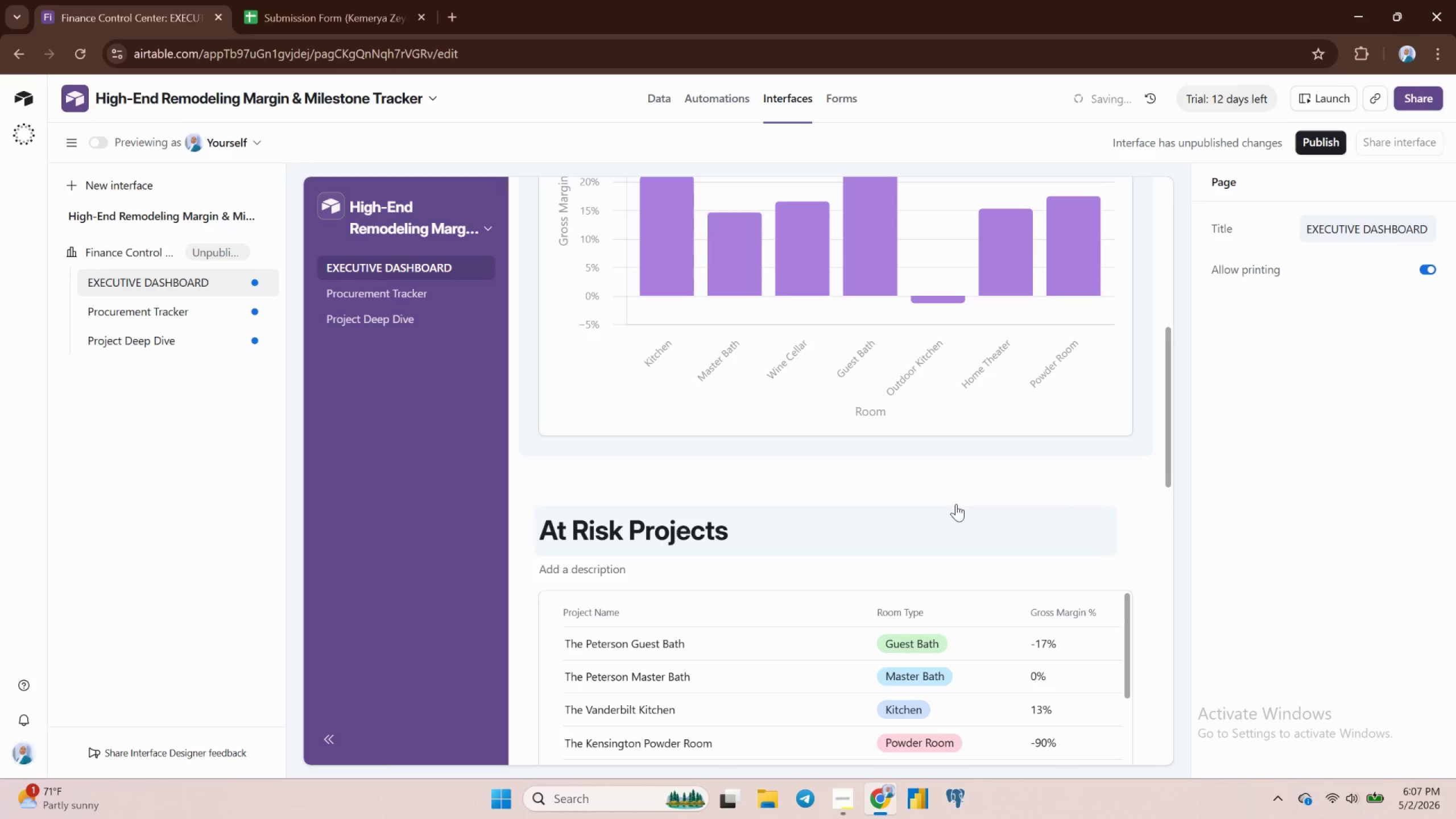 
scroll: coordinate [942, 482], scroll_direction: up, amount: 10.0
 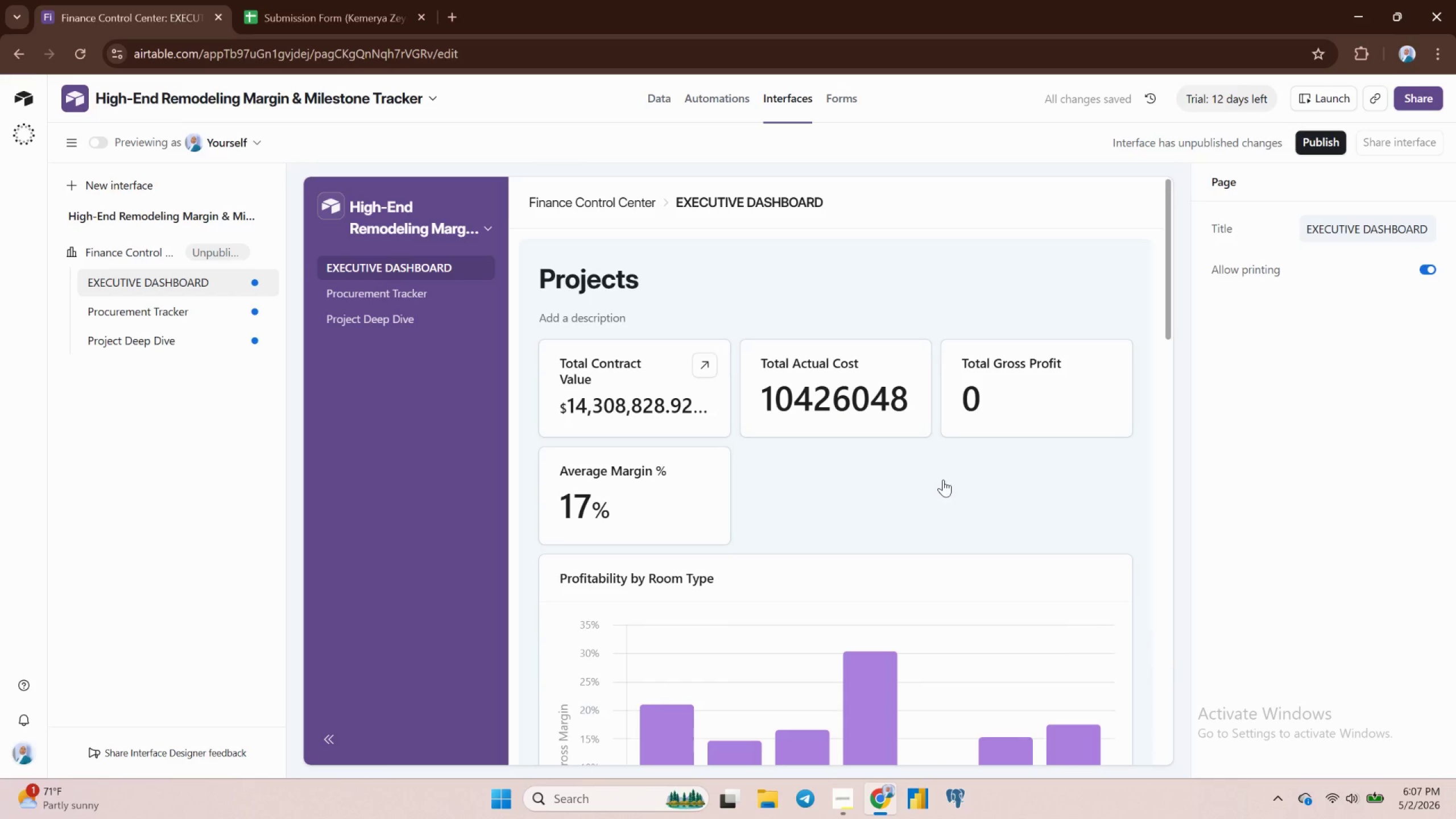 
scroll: coordinate [948, 482], scroll_direction: down, amount: 10.0
 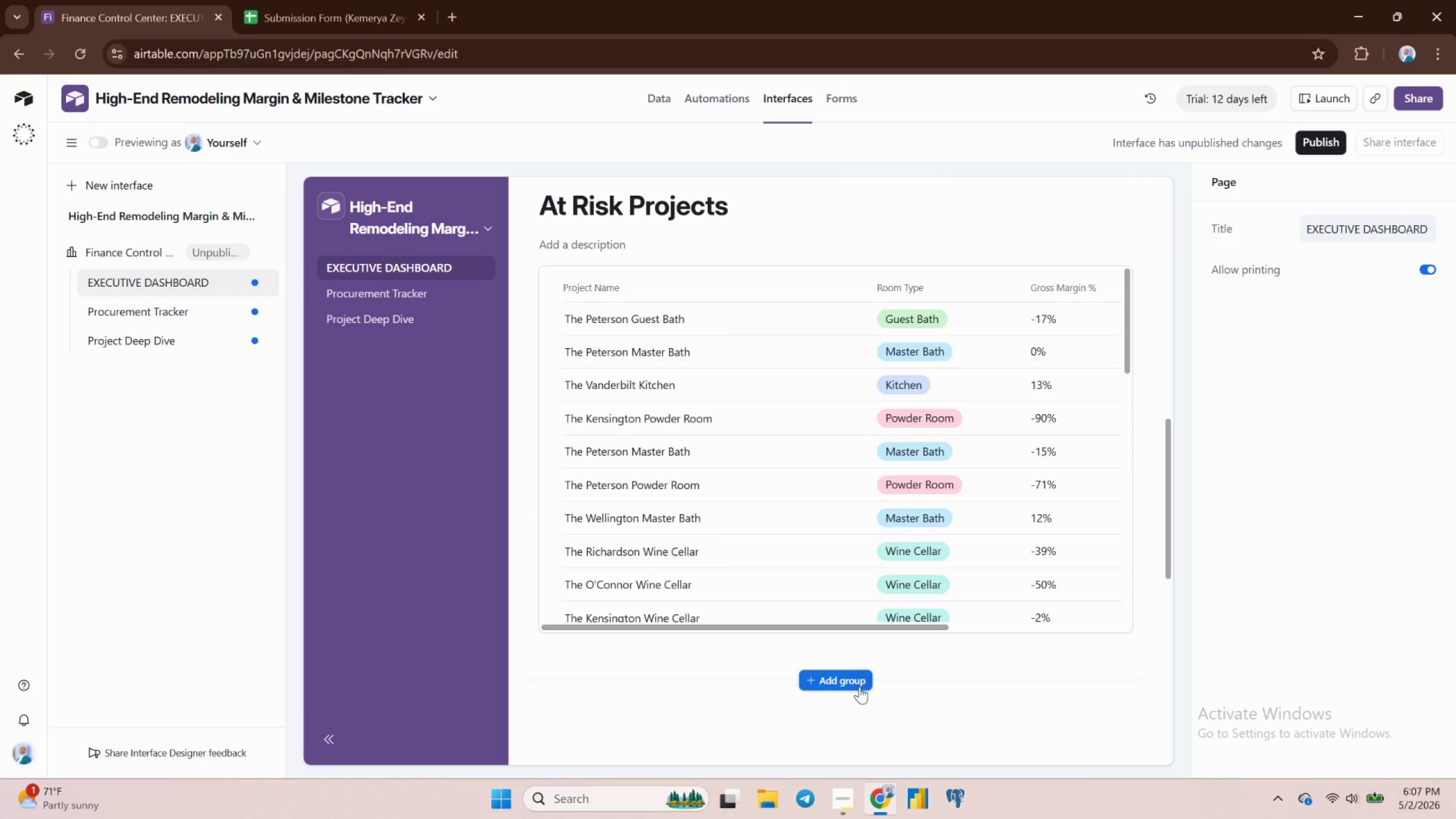 
left_click([854, 680])
 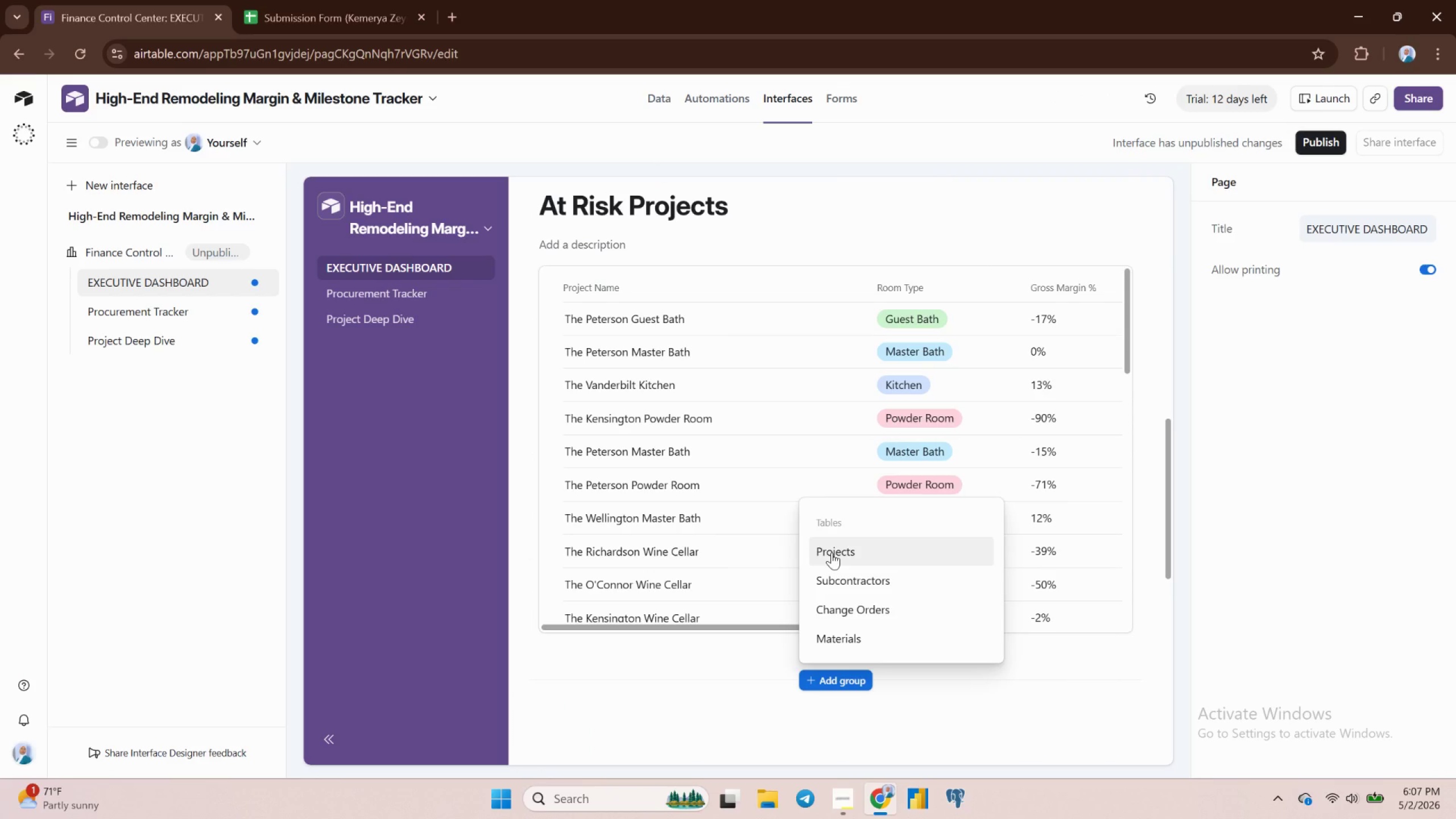 
left_click([859, 642])
 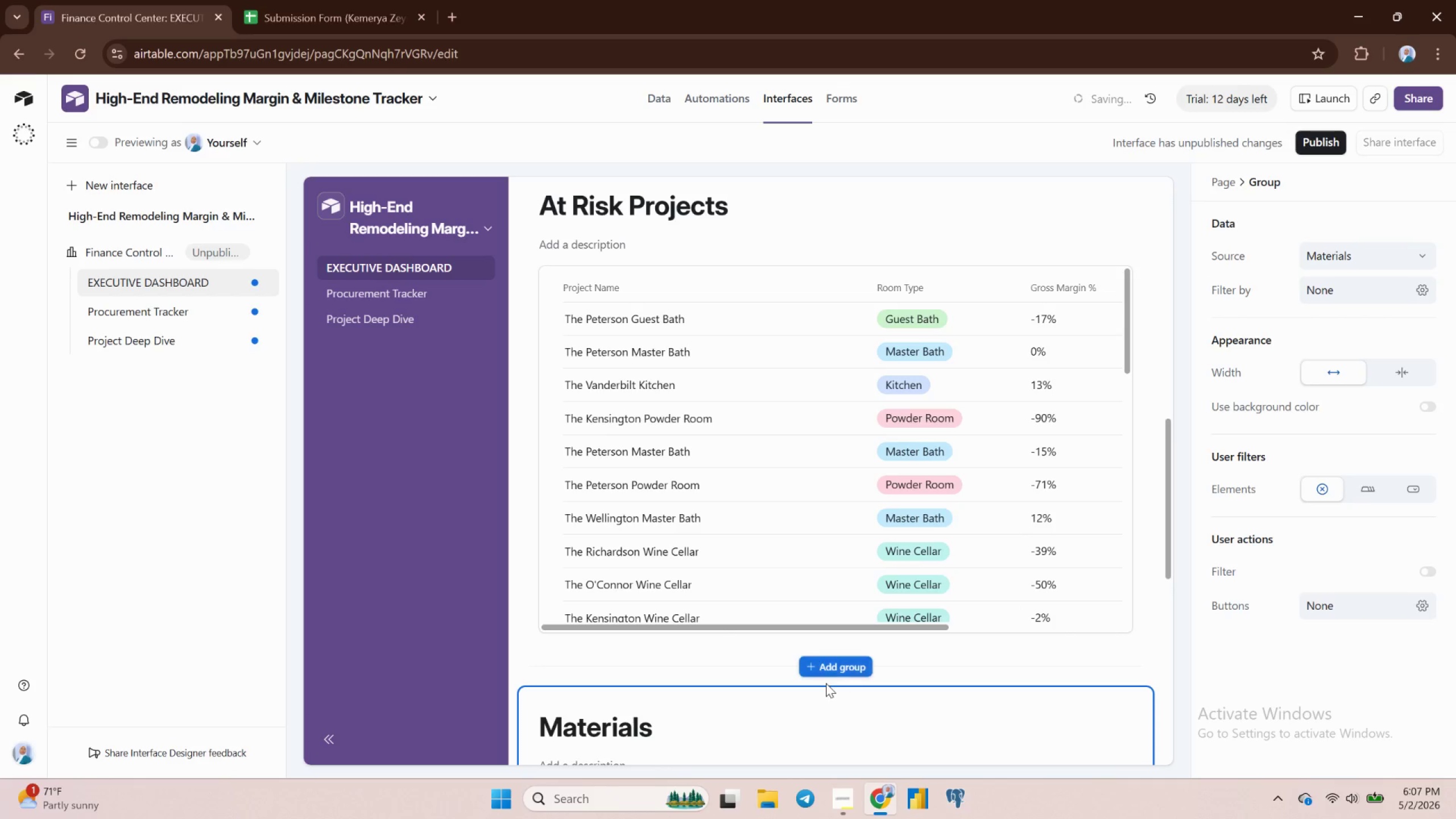 
scroll: coordinate [826, 692], scroll_direction: down, amount: 3.0
 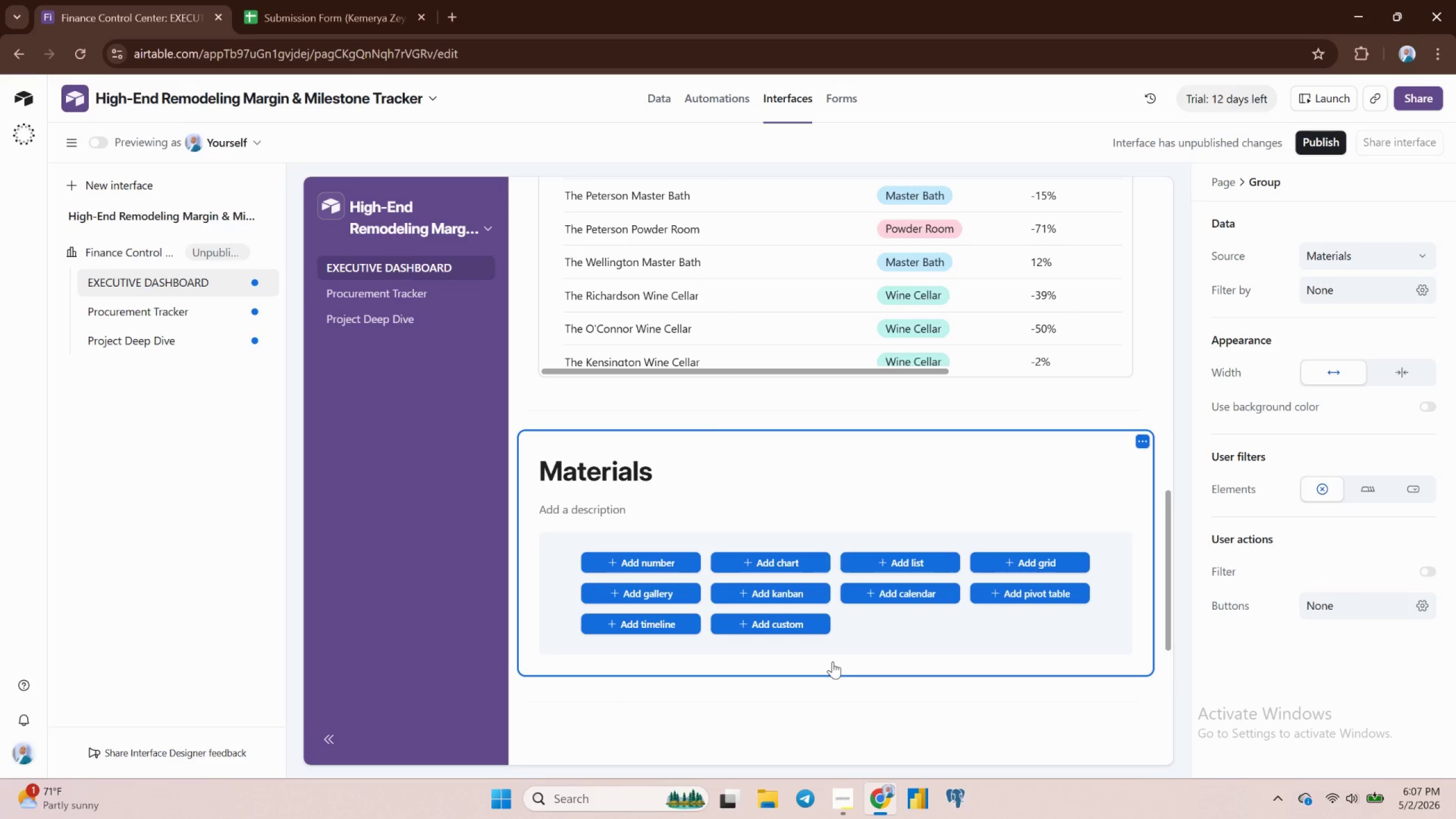 
wait(11.08)
 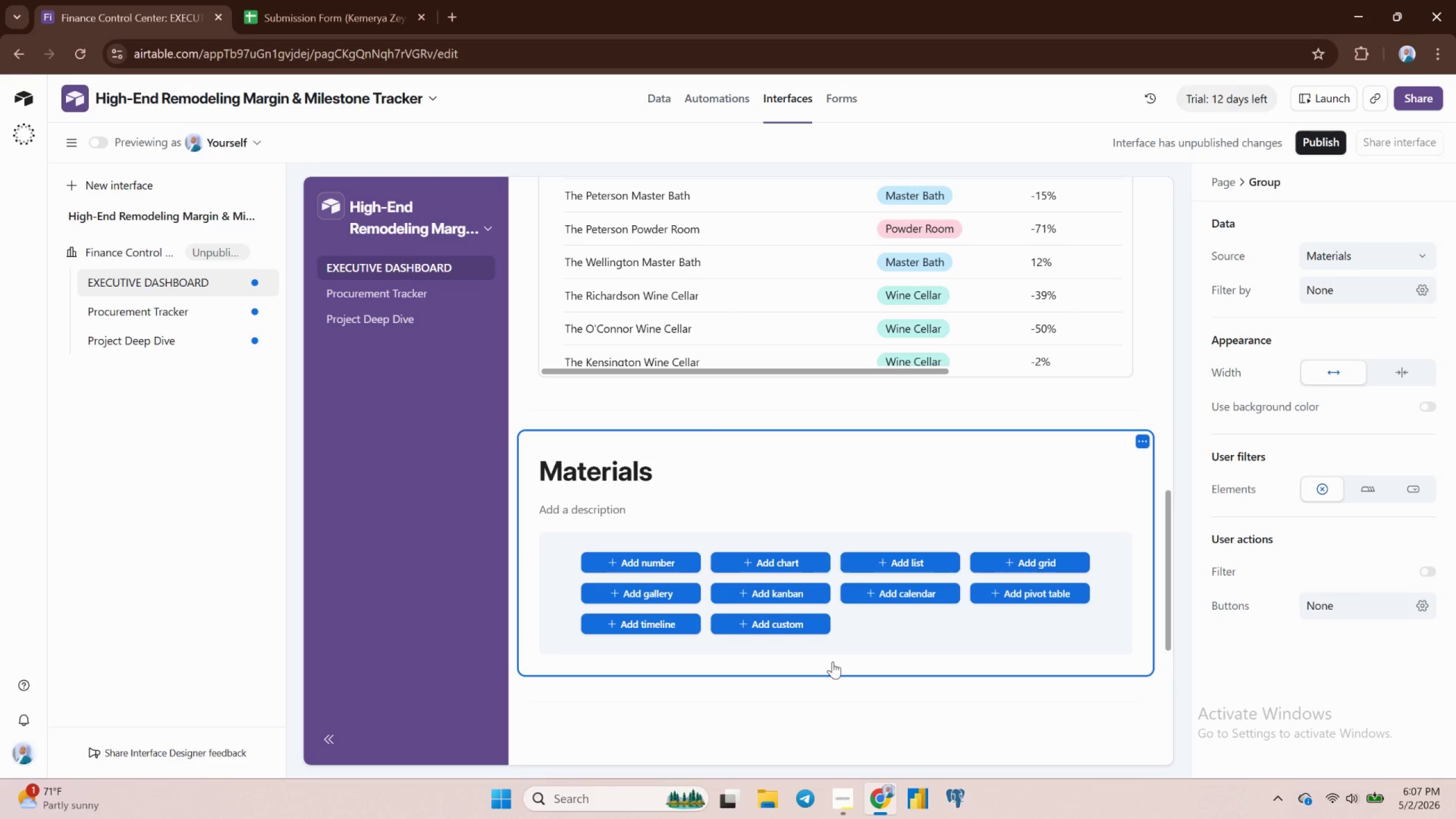 
left_click([902, 562])
 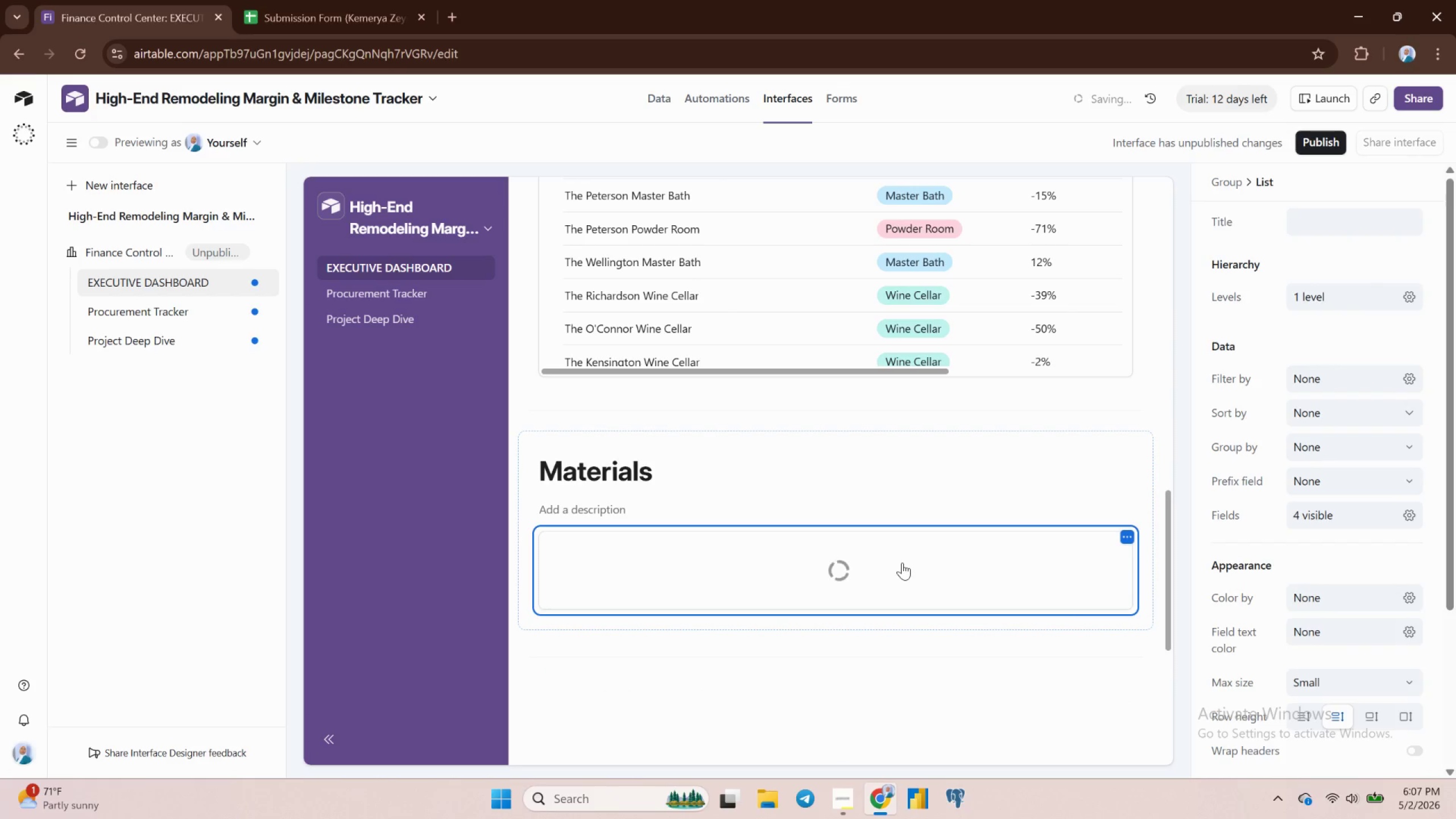 
mouse_move([905, 574])
 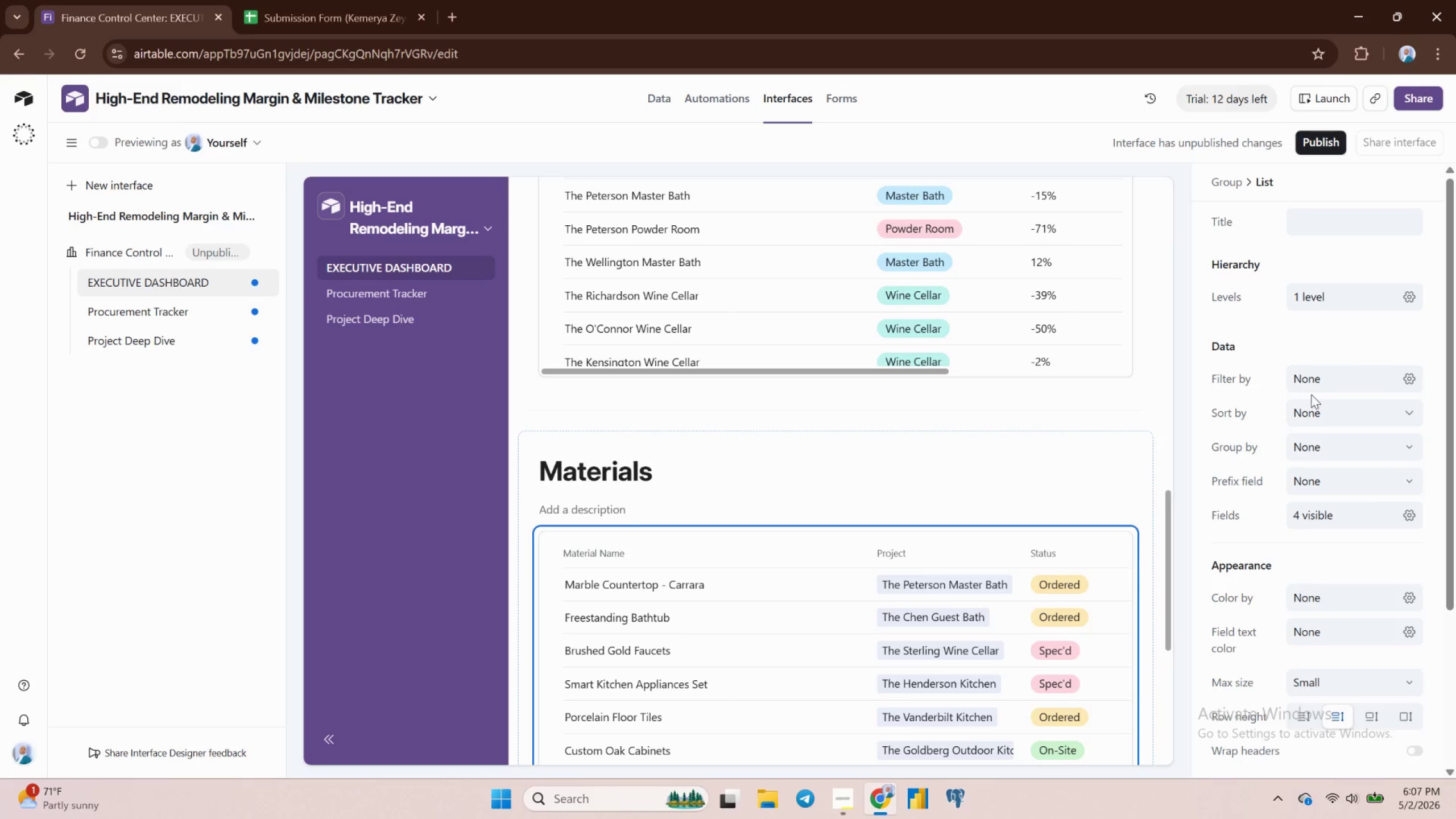 
left_click([1325, 373])
 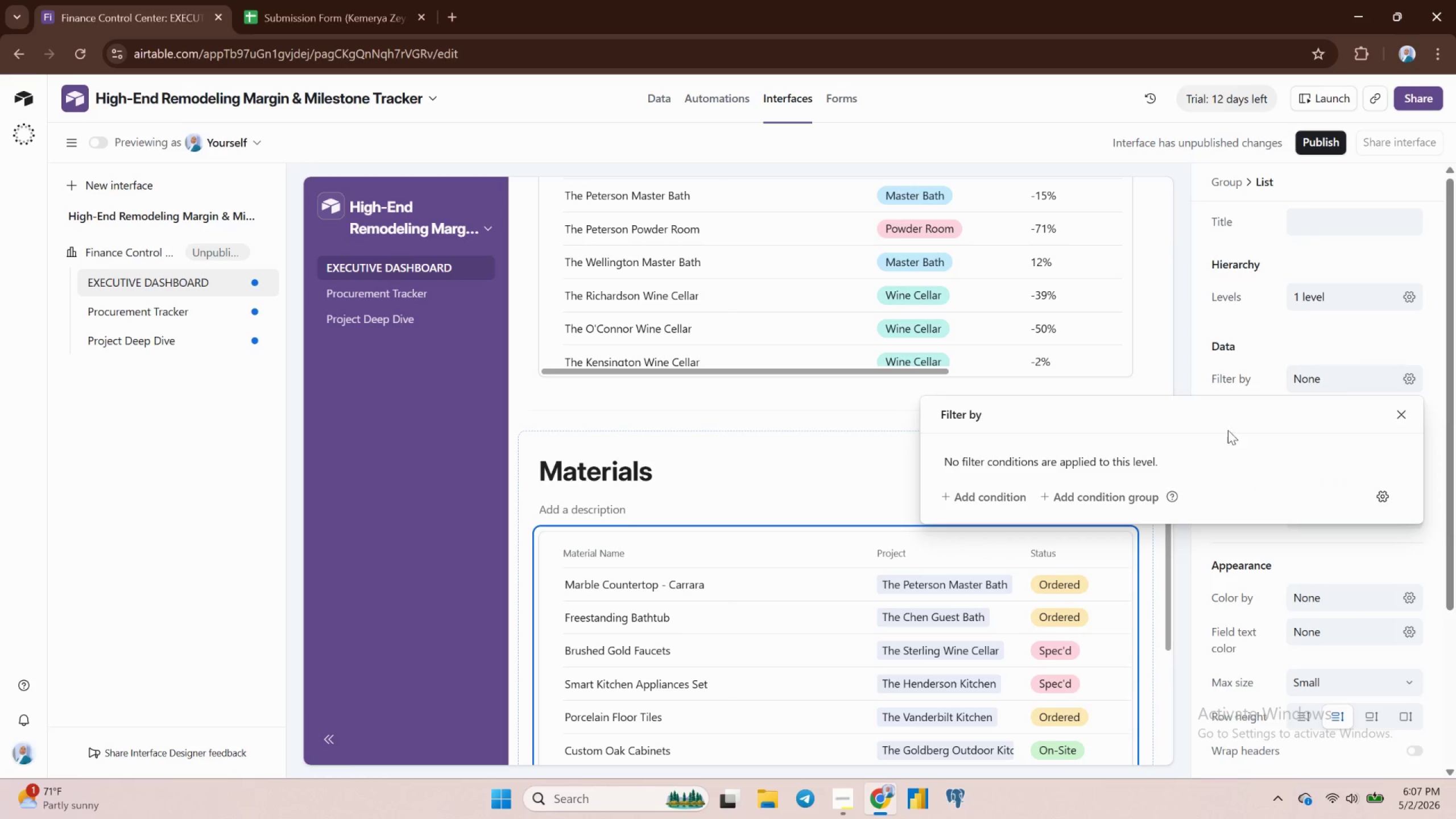 
left_click([1008, 498])
 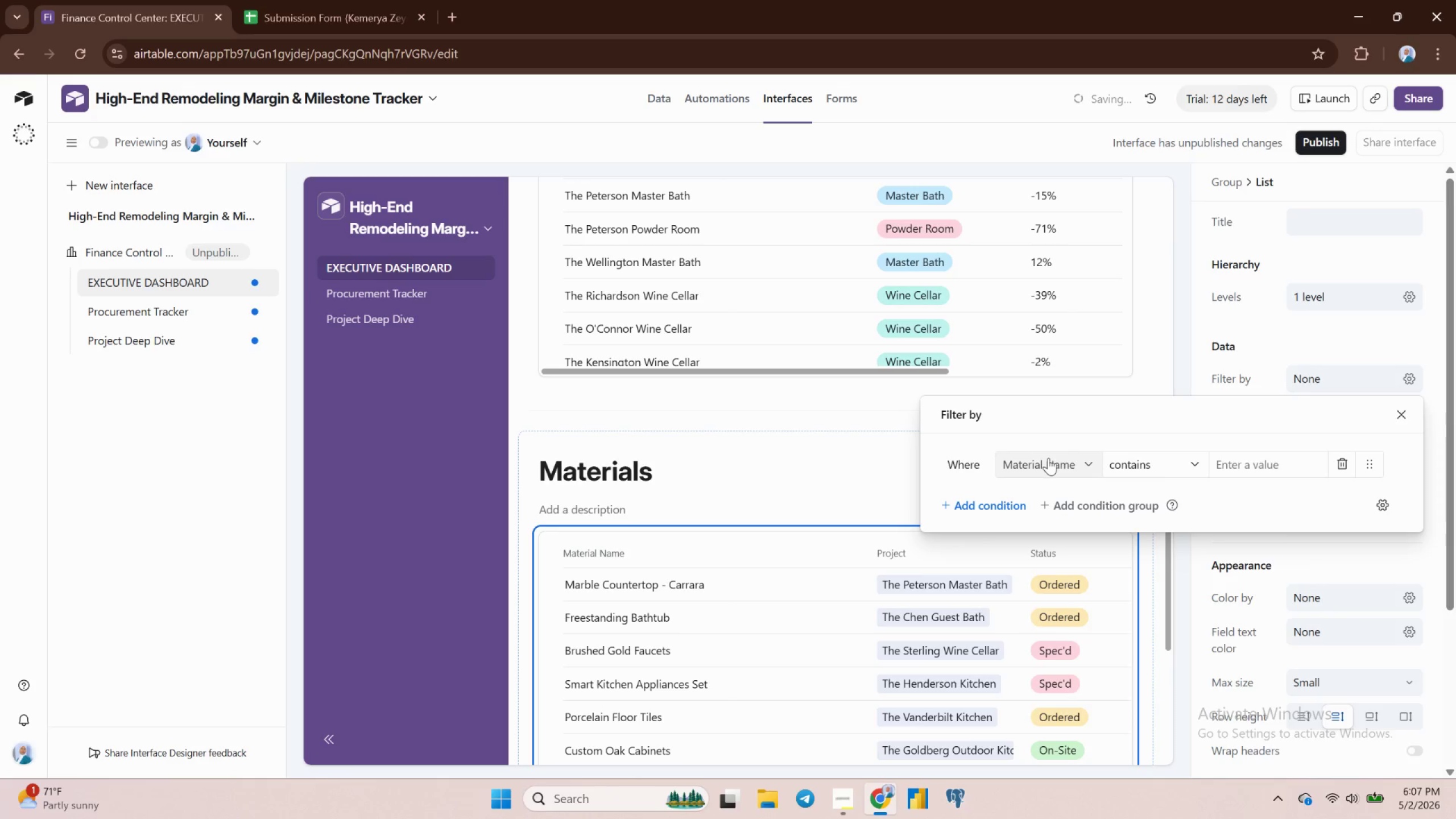 
left_click([1048, 458])
 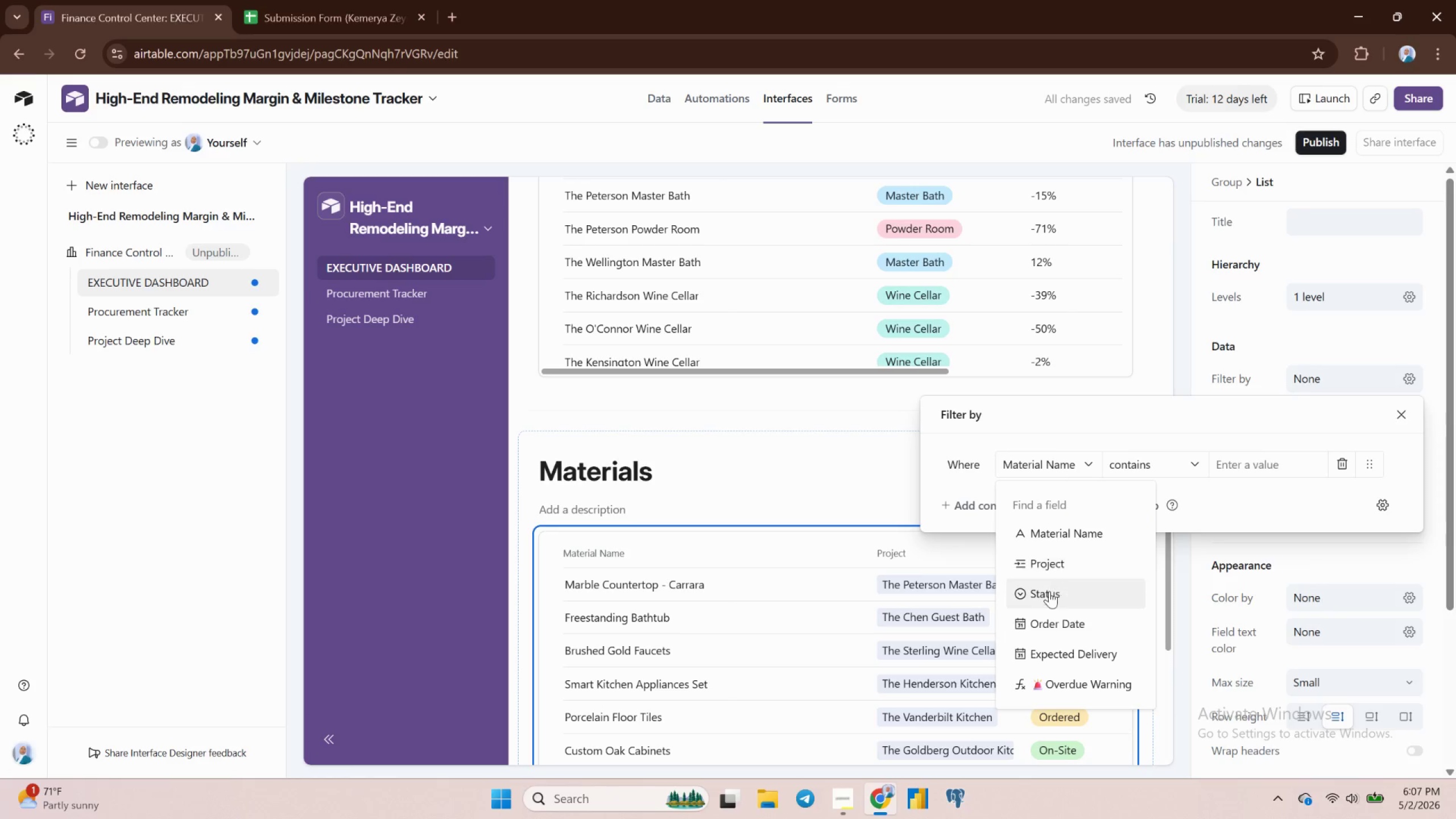 
left_click([1049, 594])
 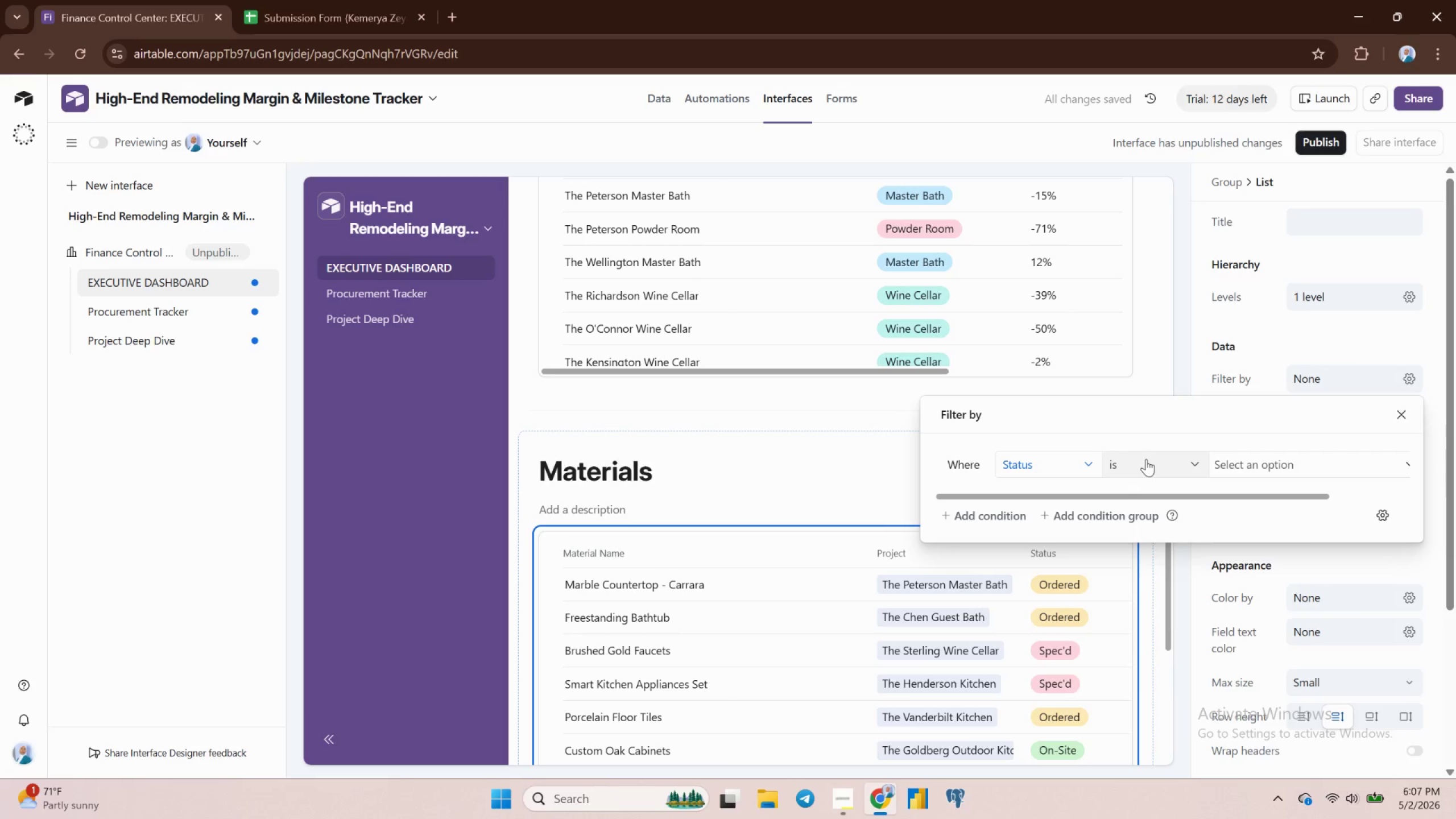 
left_click([1244, 463])
 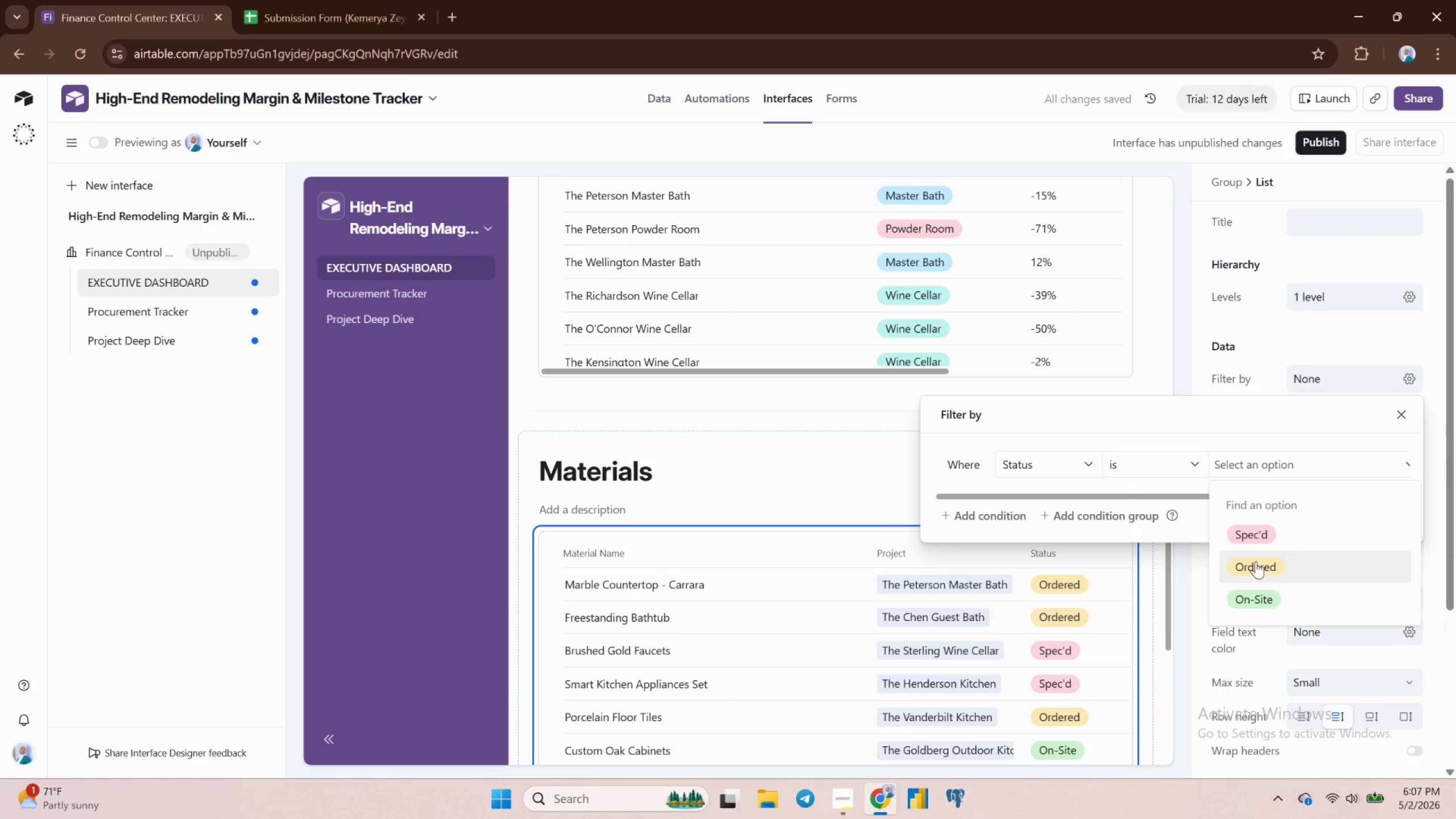 
left_click([1256, 561])
 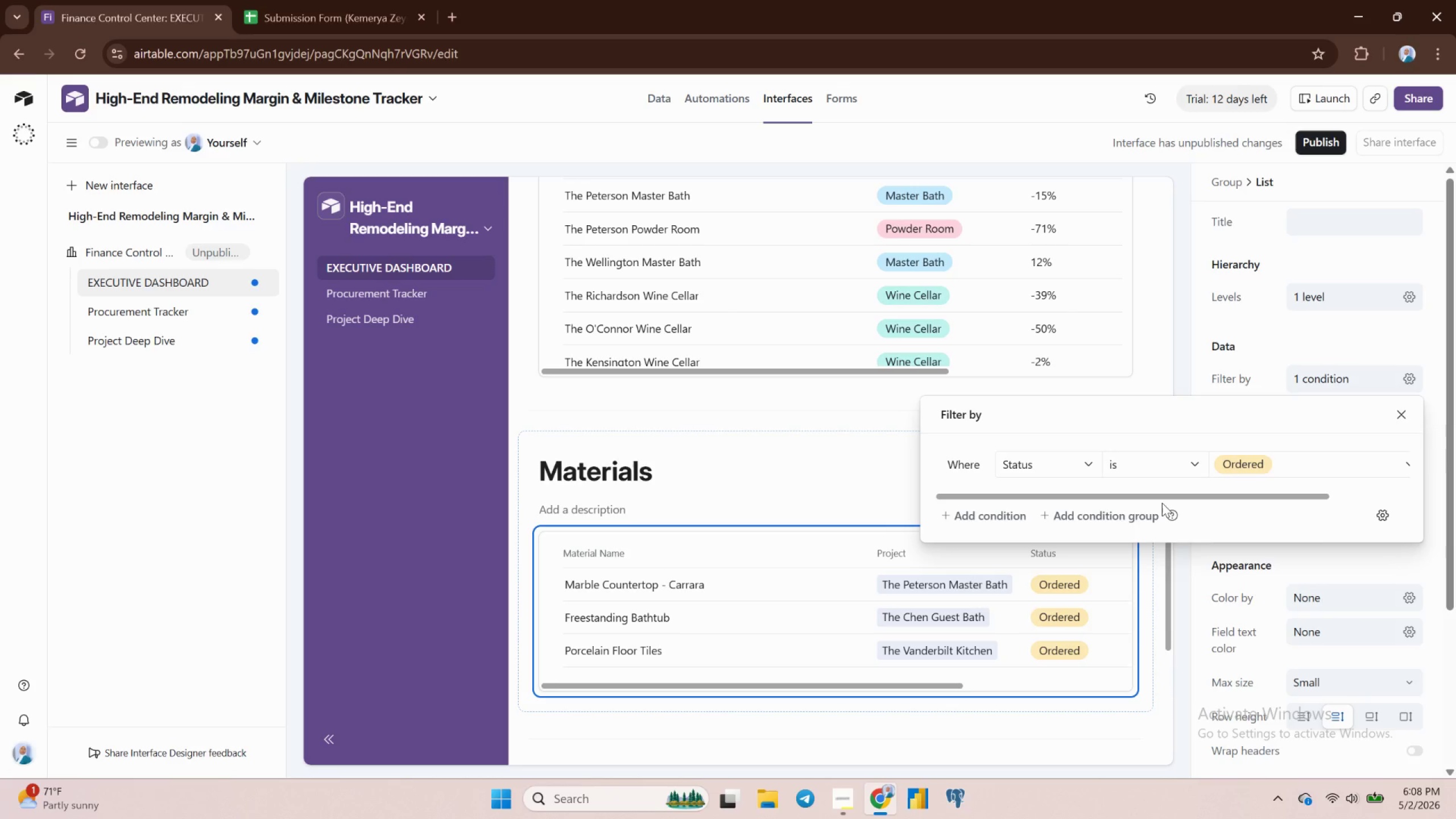 
wait(15.04)
 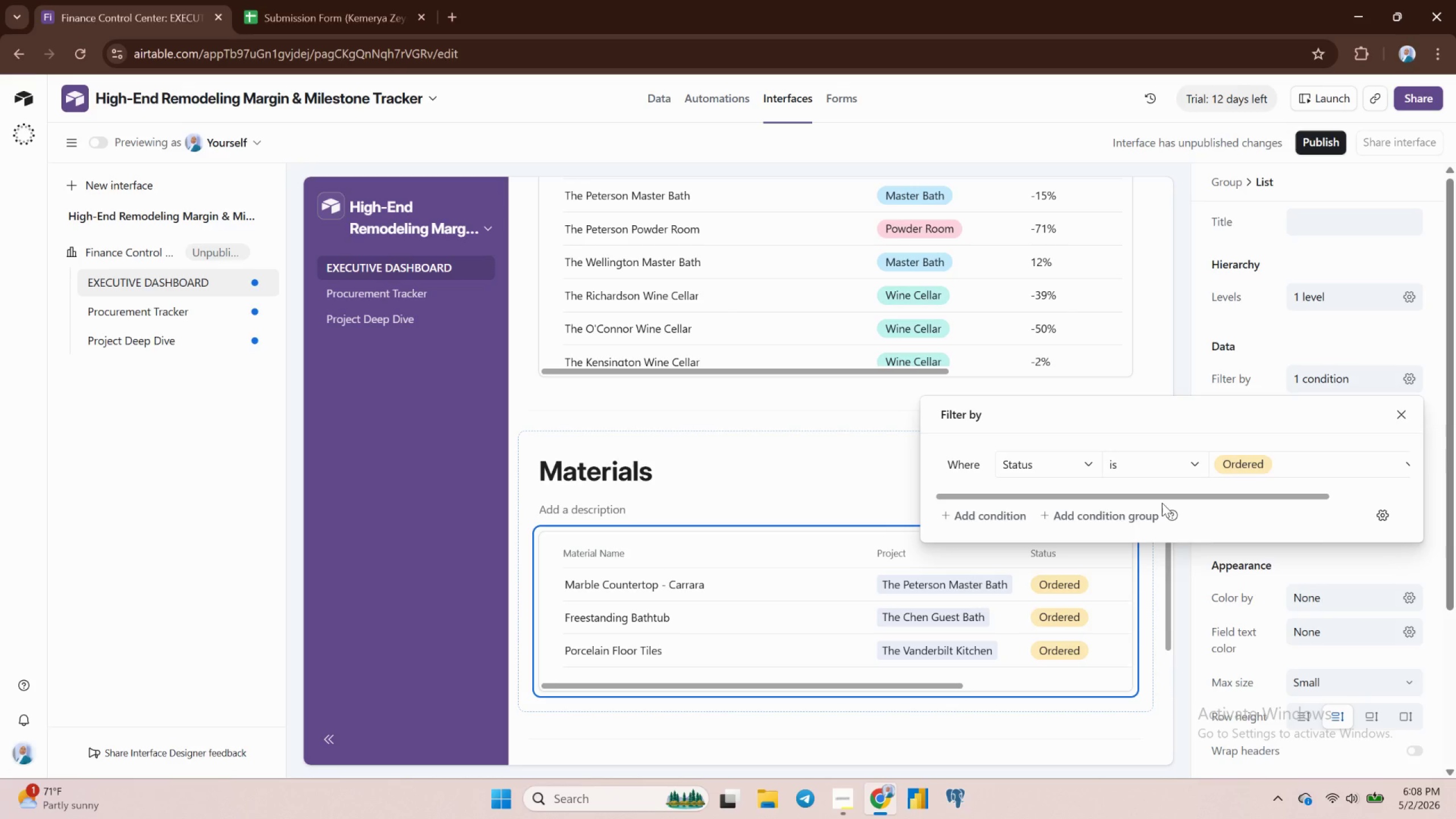 
left_click([1050, 497])
 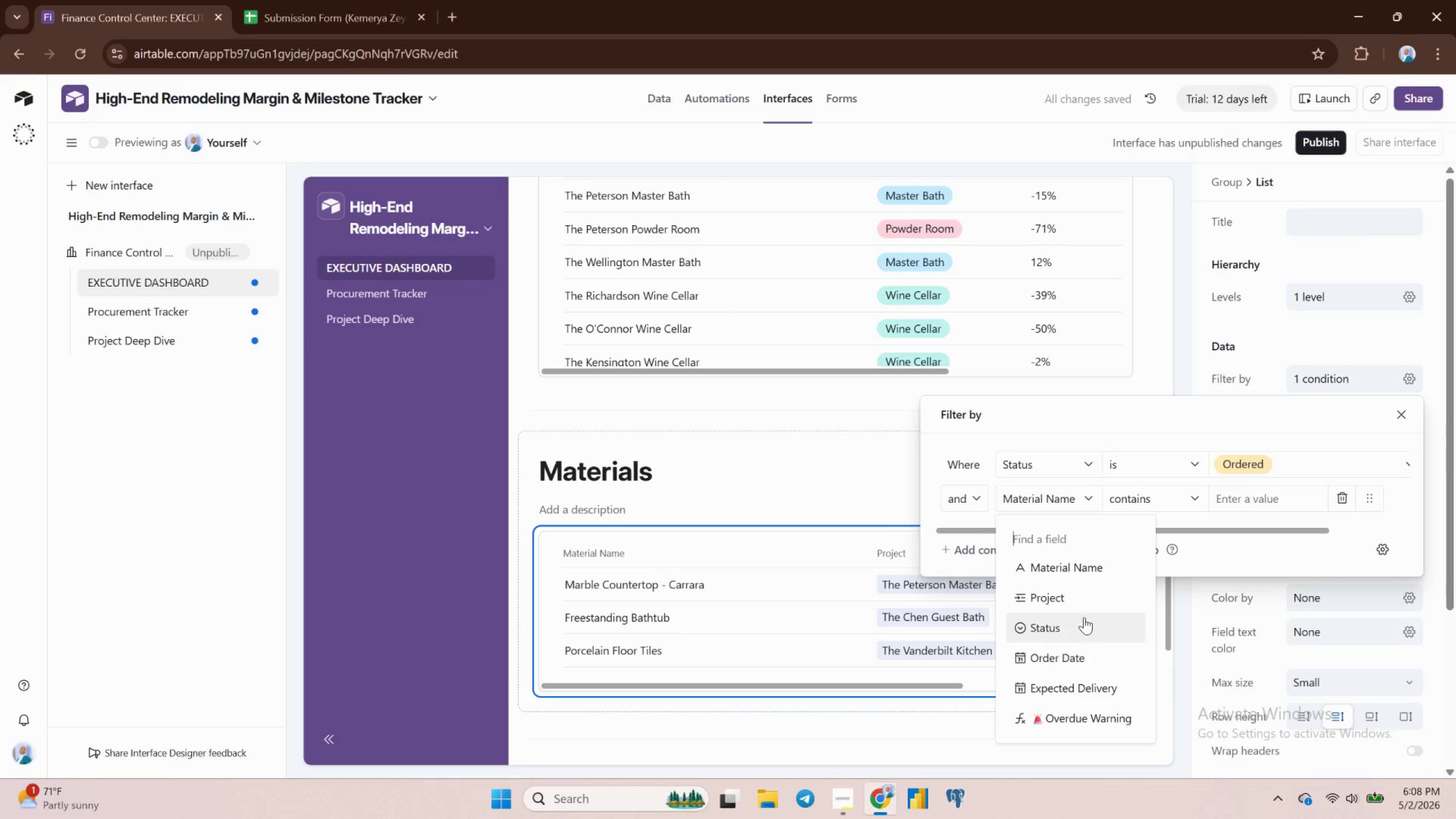 
wait(5.18)
 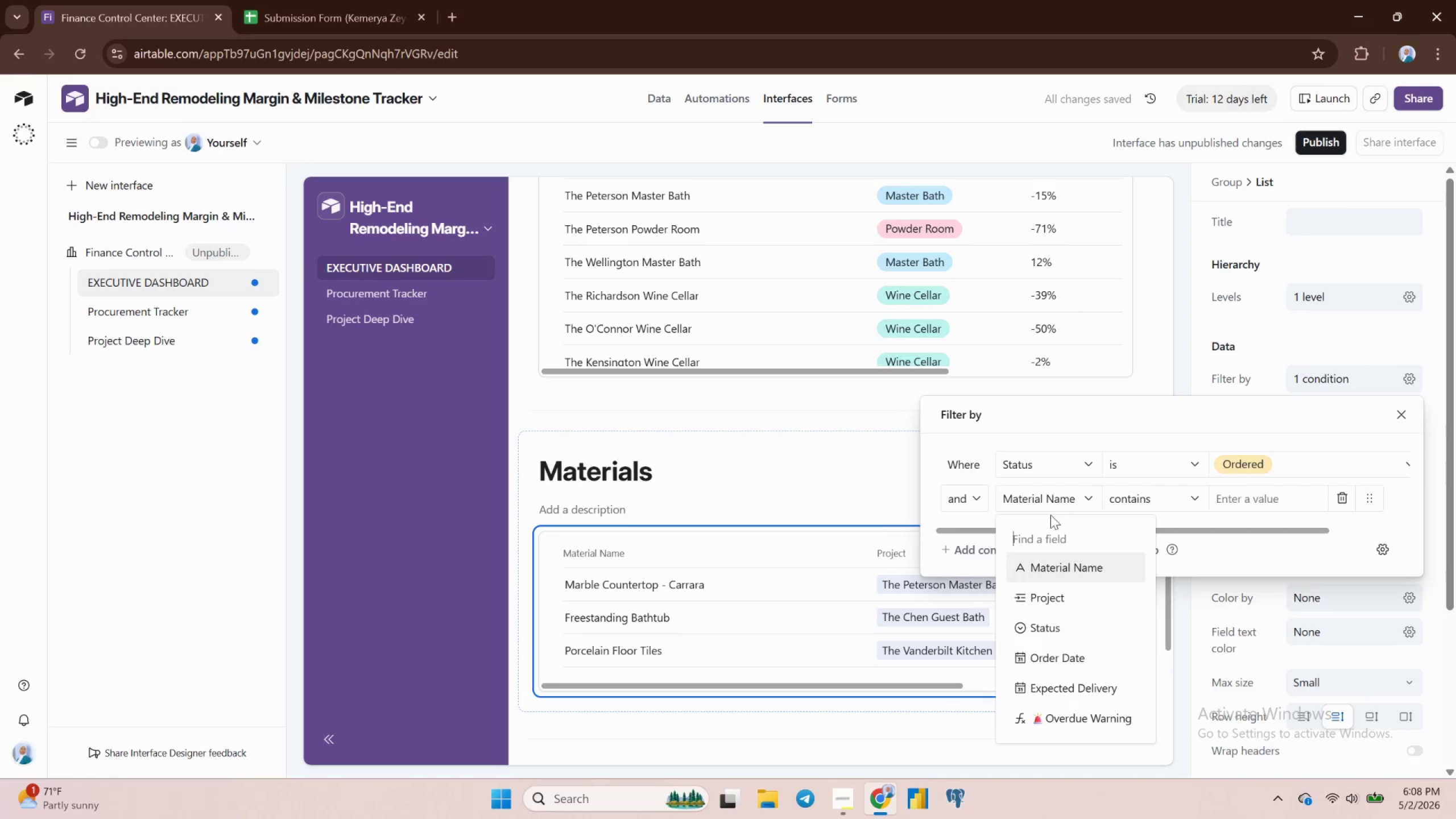 
left_click([1079, 688])
 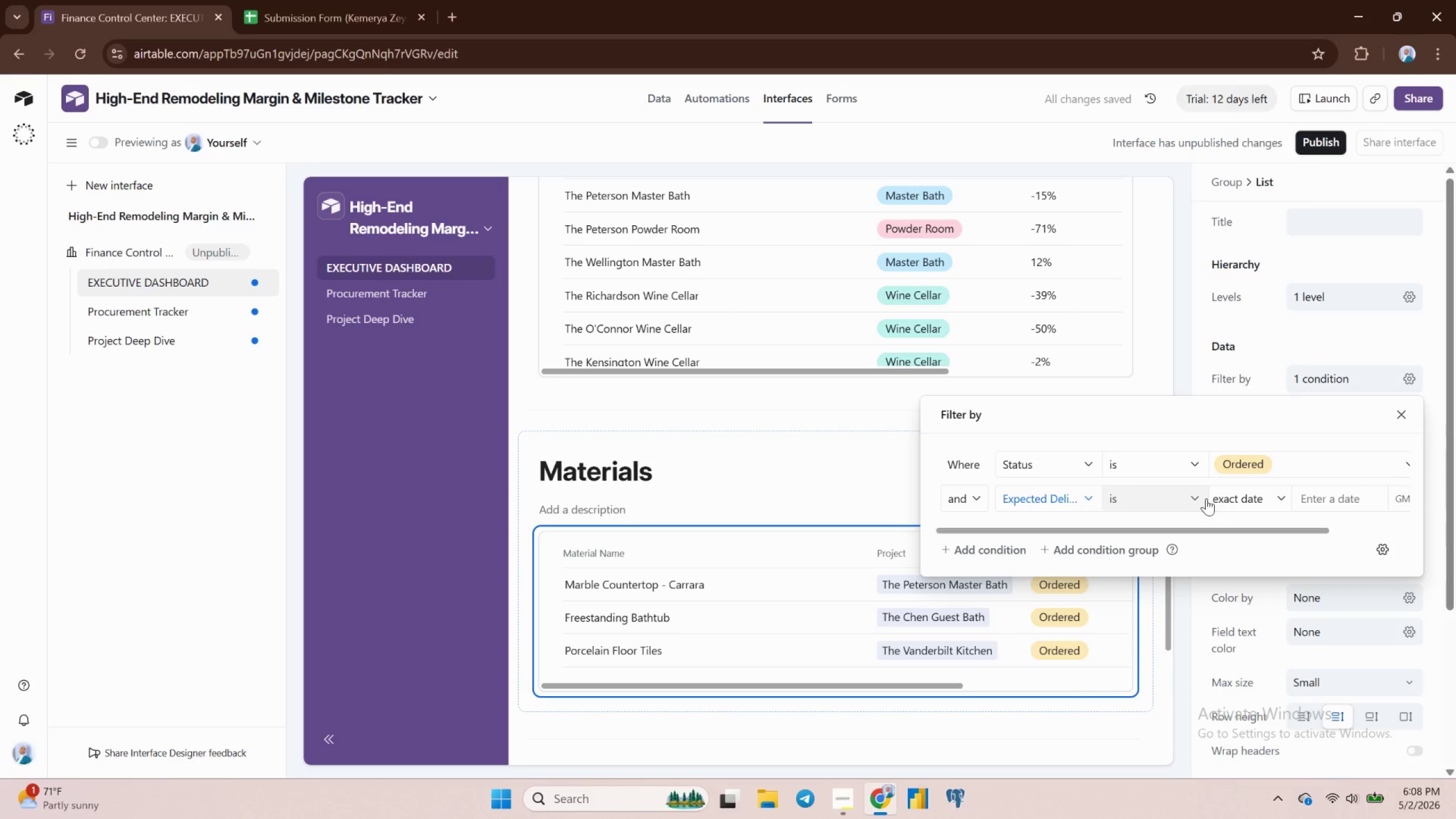 
wait(6.01)
 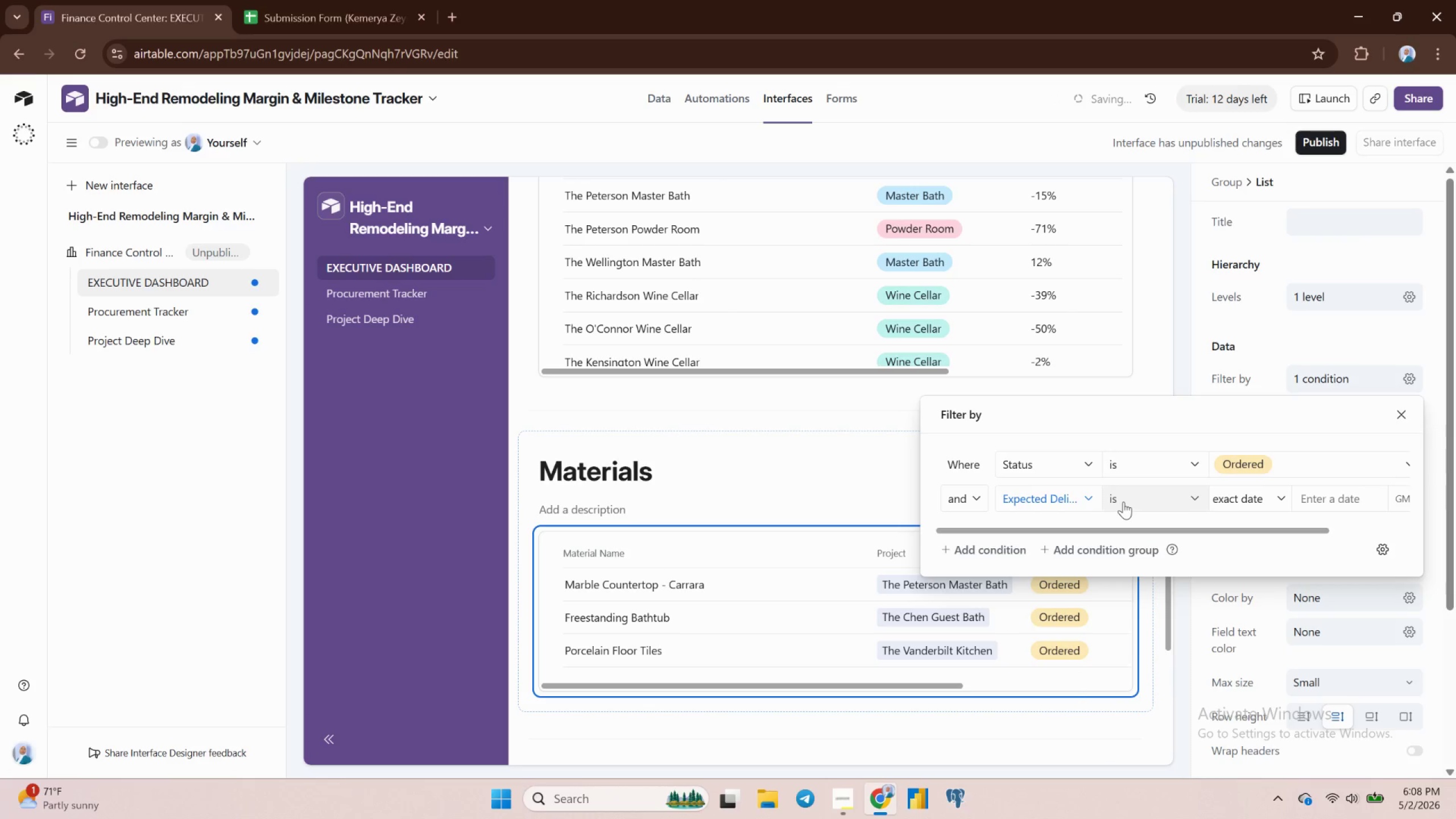 
left_click([1240, 501])
 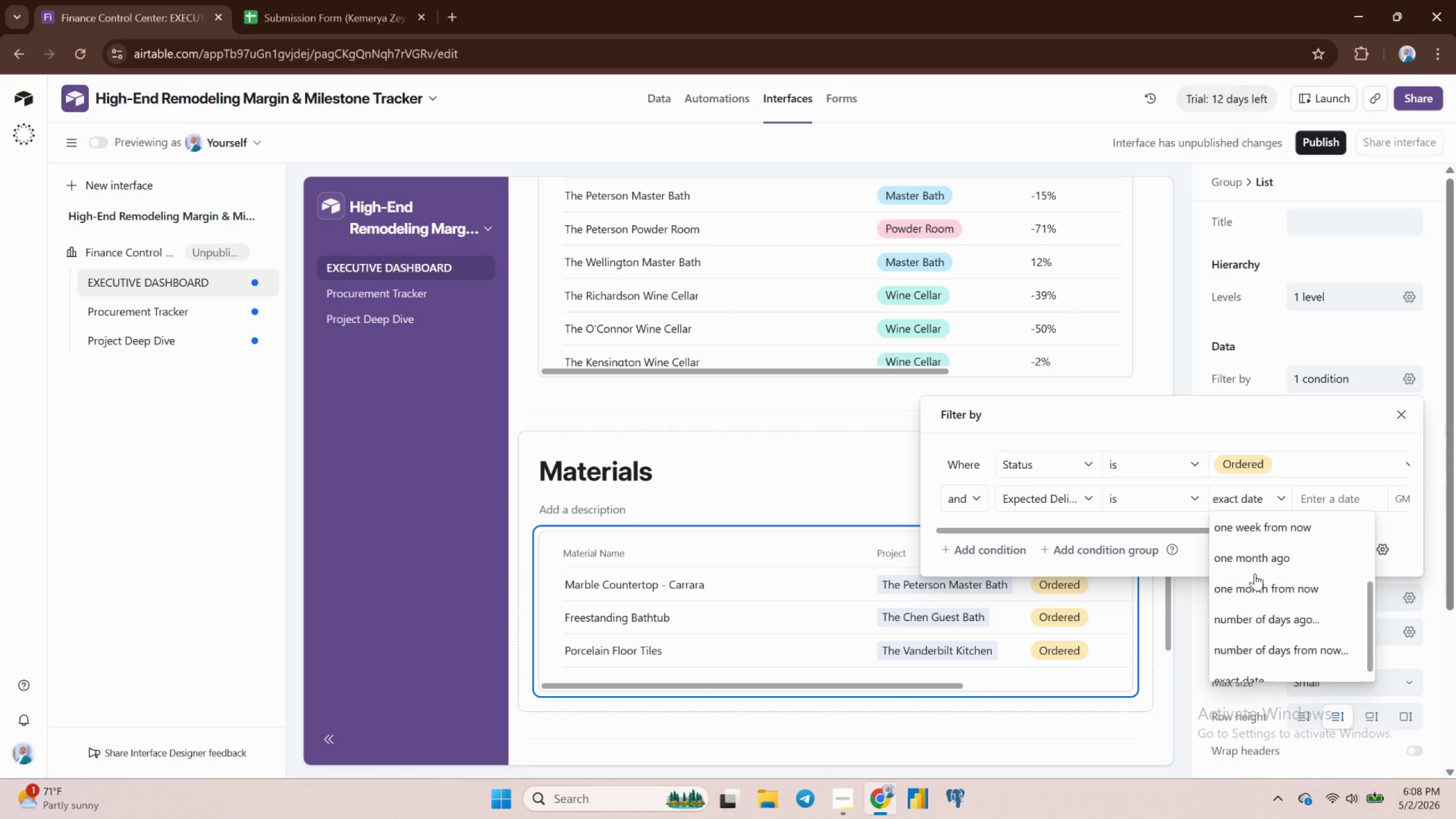 
scroll: coordinate [1254, 572], scroll_direction: up, amount: 6.0
 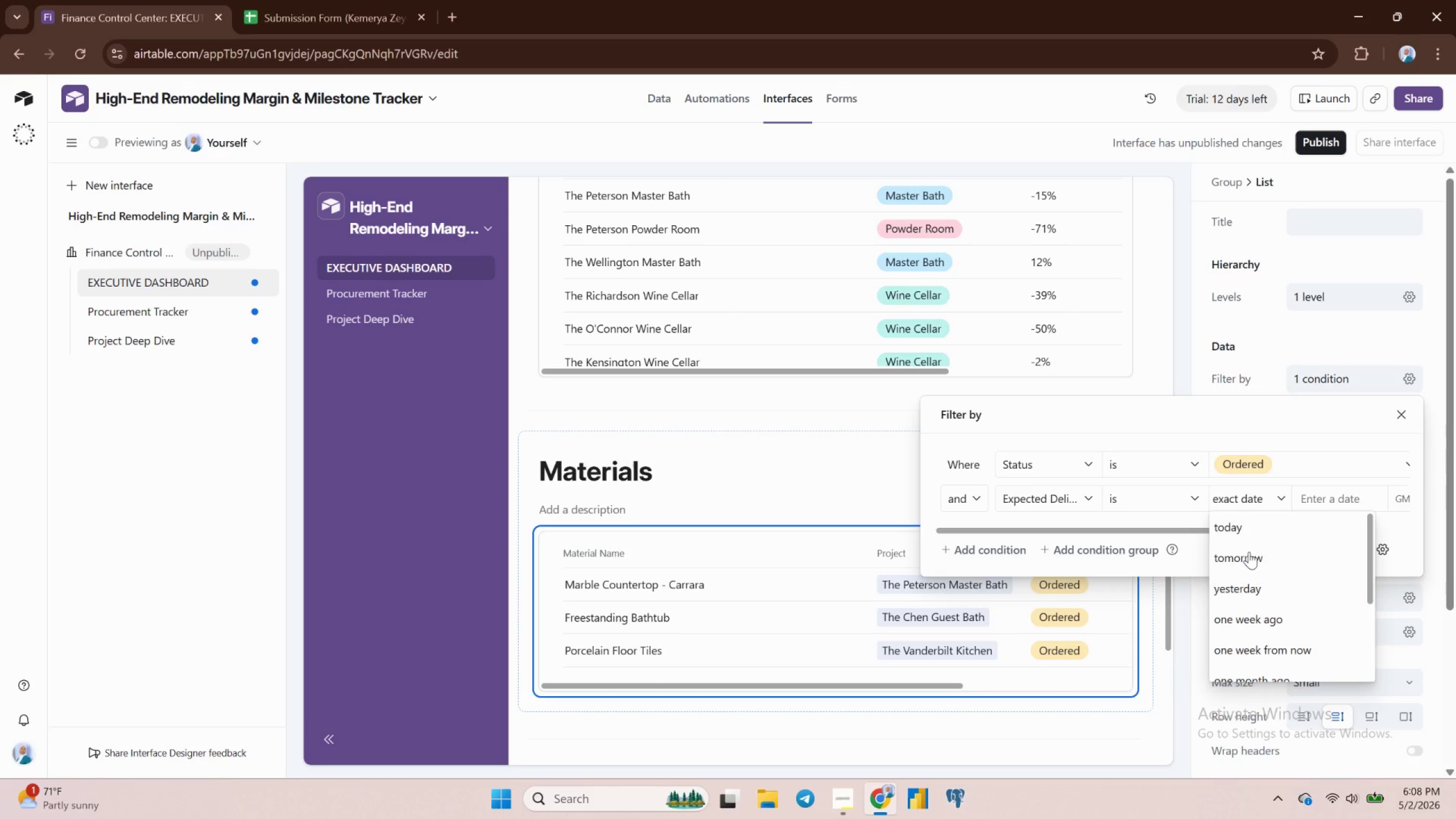 
wait(9.9)
 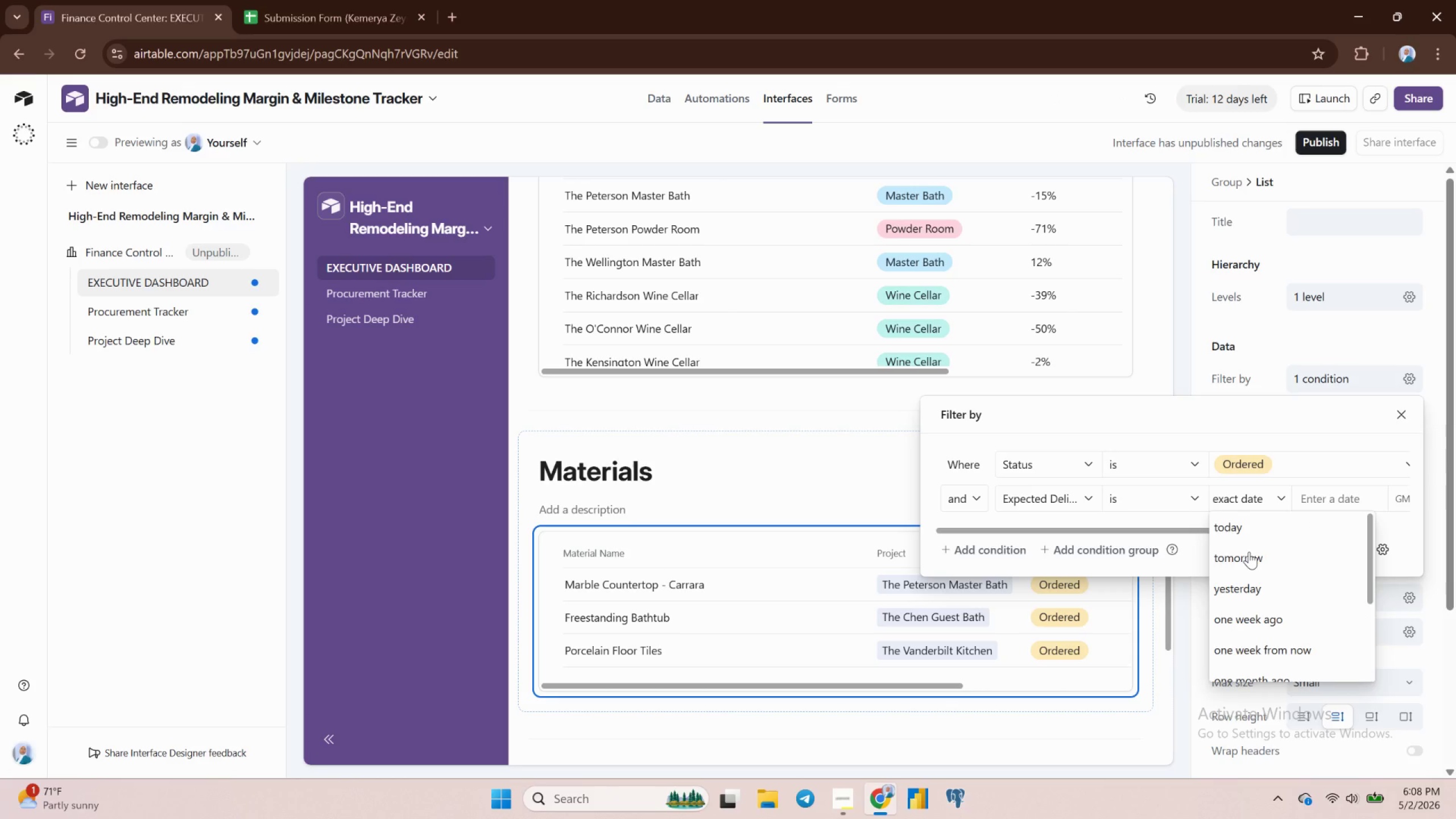 
left_click([1161, 502])
 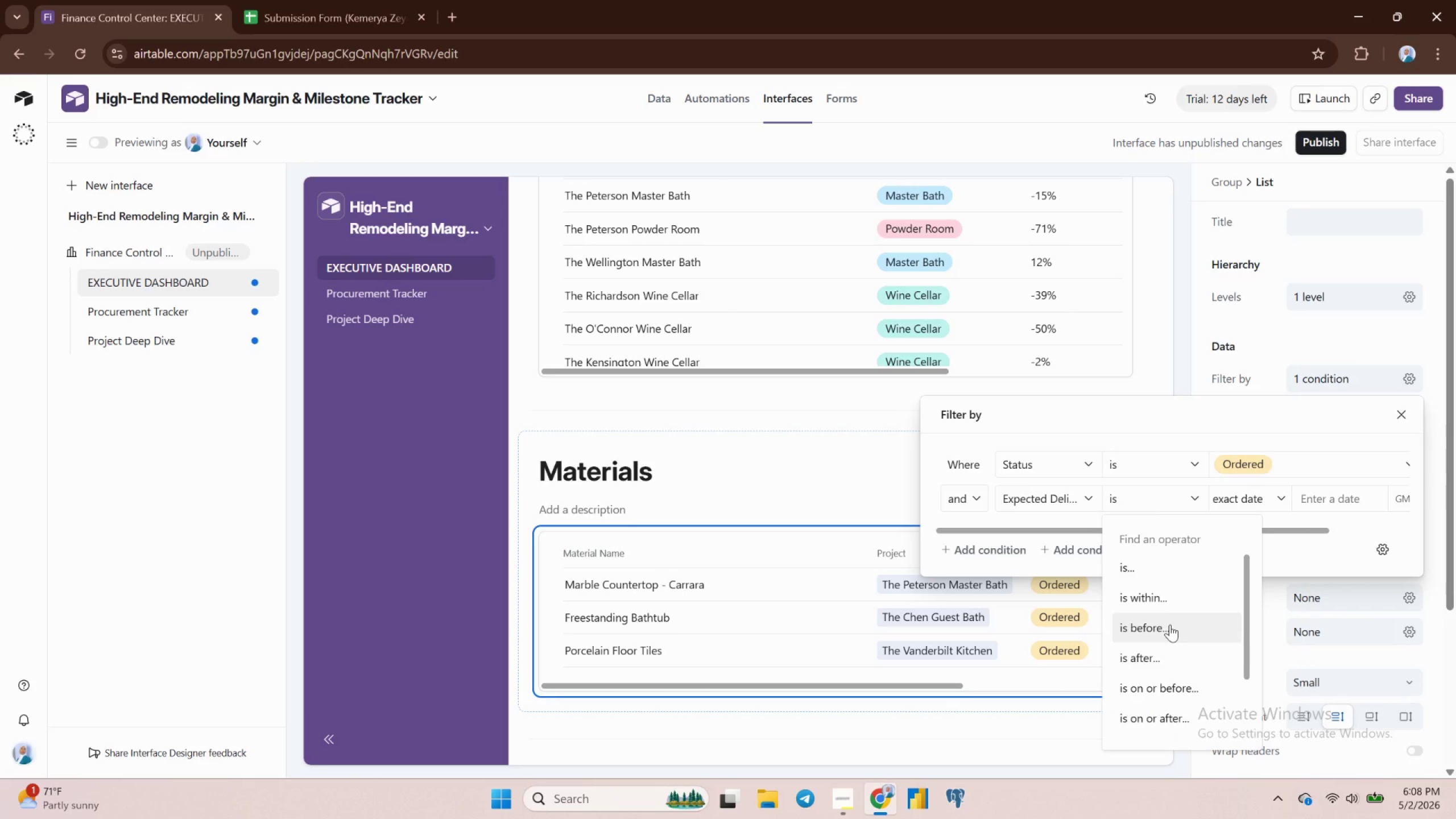 
scroll: coordinate [1170, 630], scroll_direction: down, amount: 3.0
 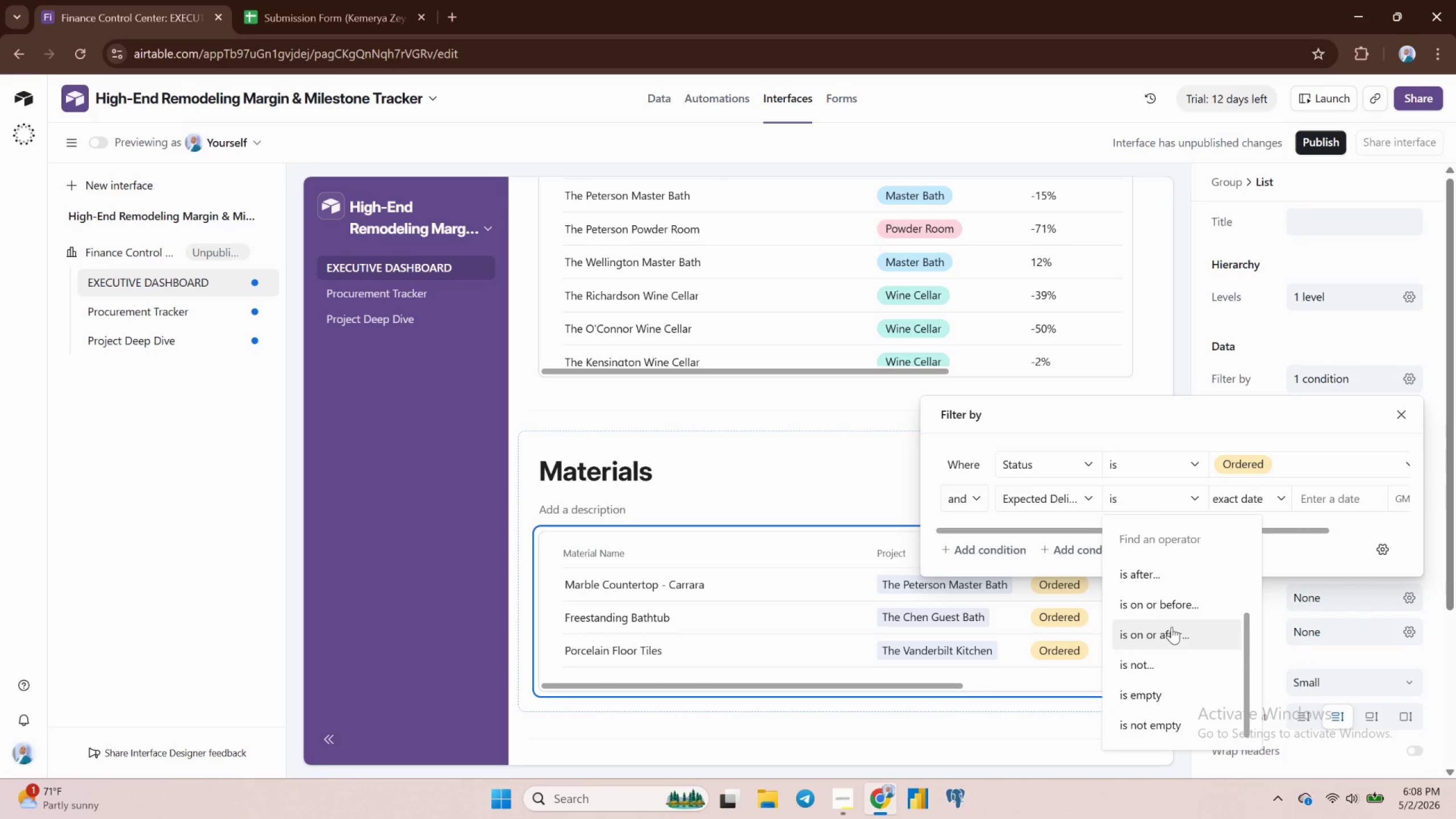 
scroll: coordinate [1172, 627], scroll_direction: up, amount: 4.0
 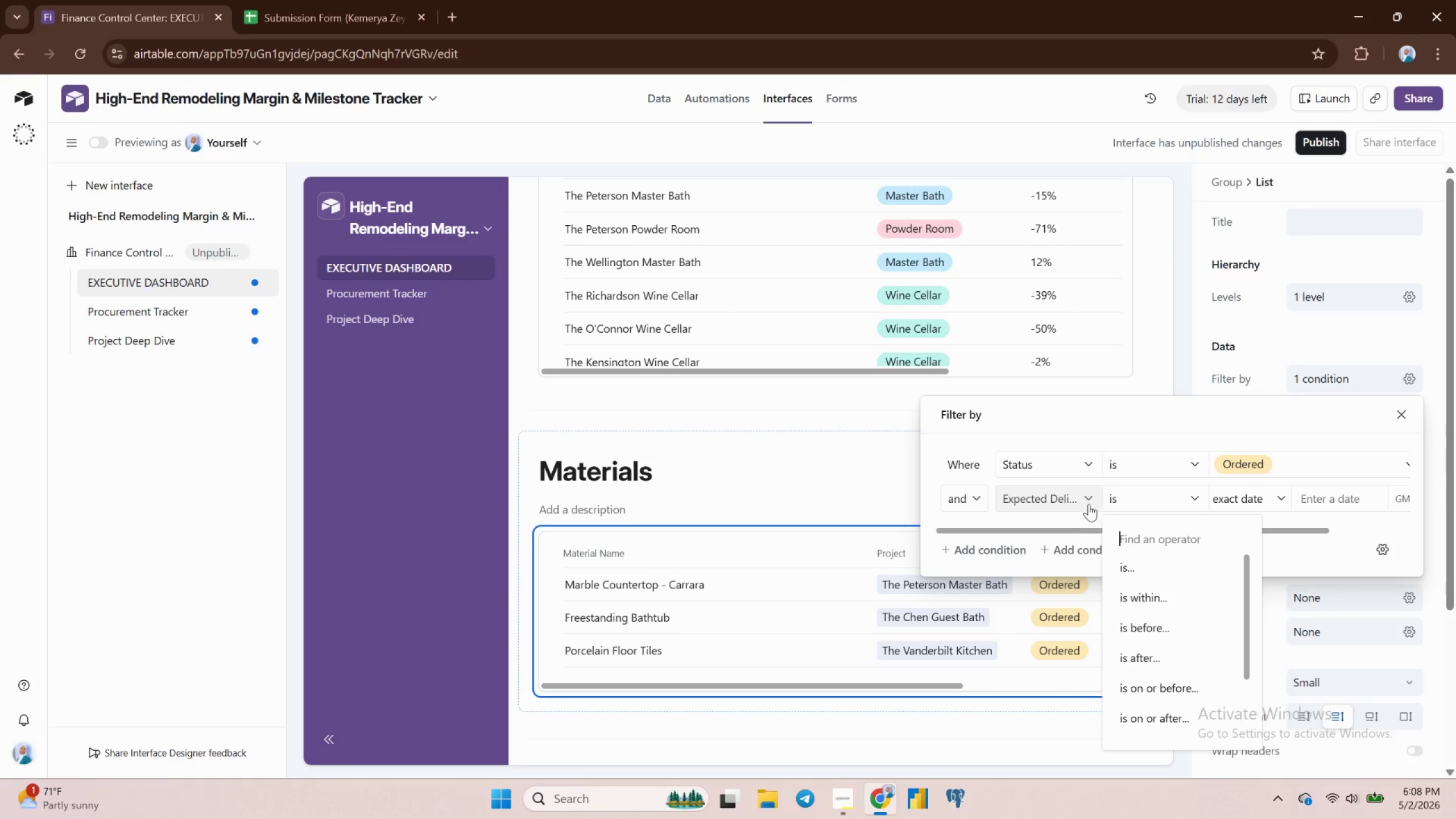 
wait(5.95)
 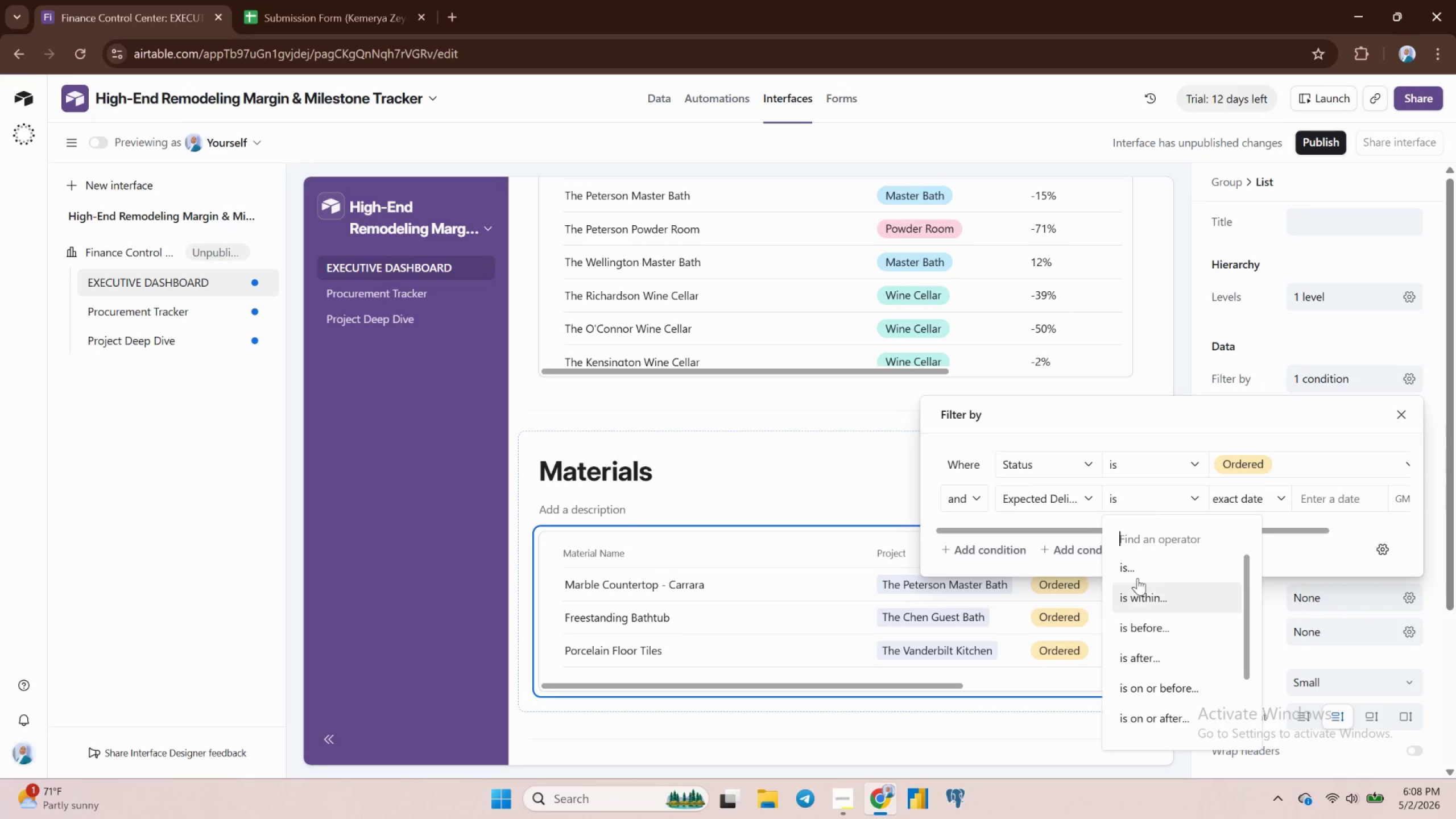 
left_click([1073, 552])
 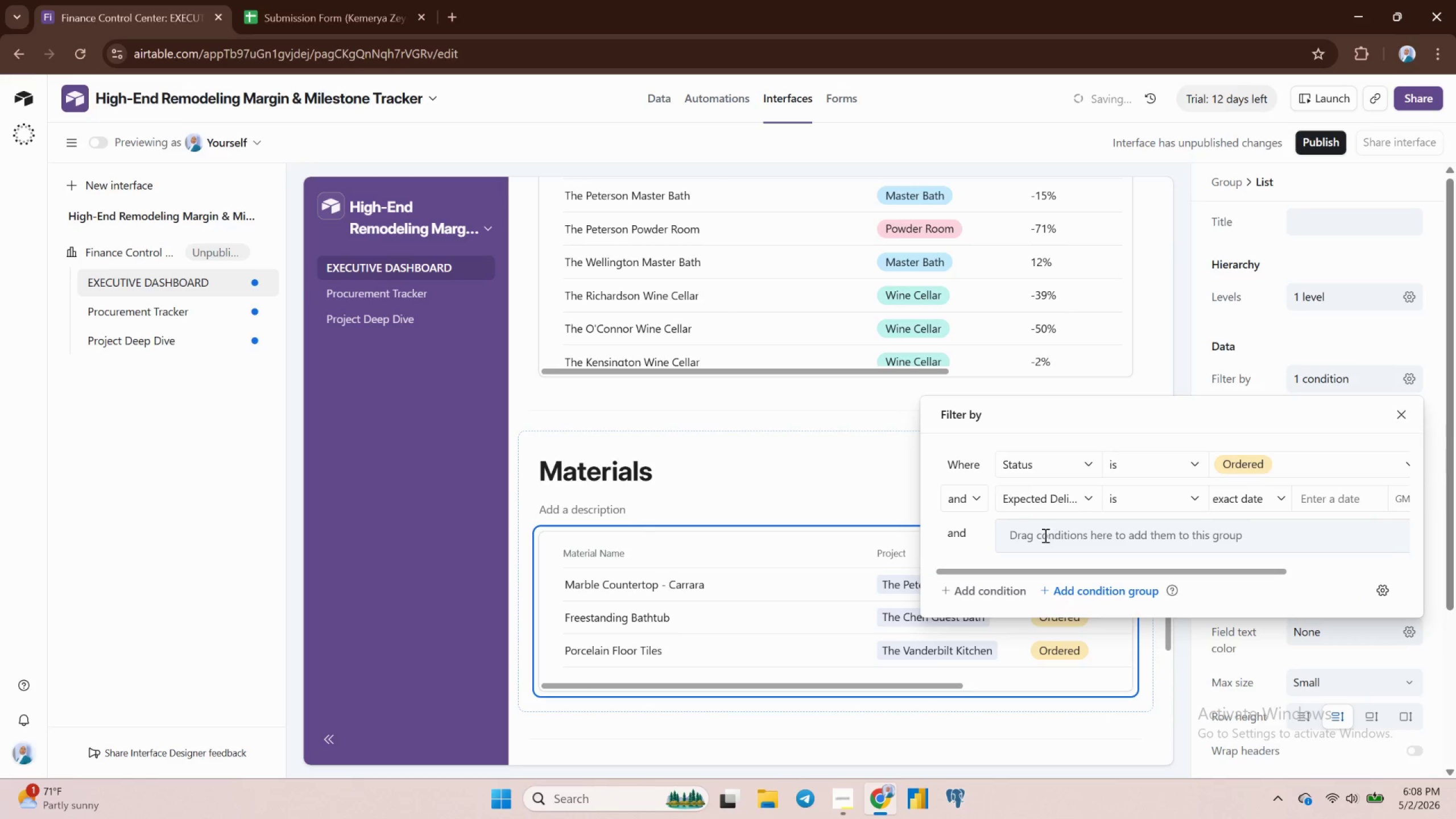 
left_click([1039, 536])
 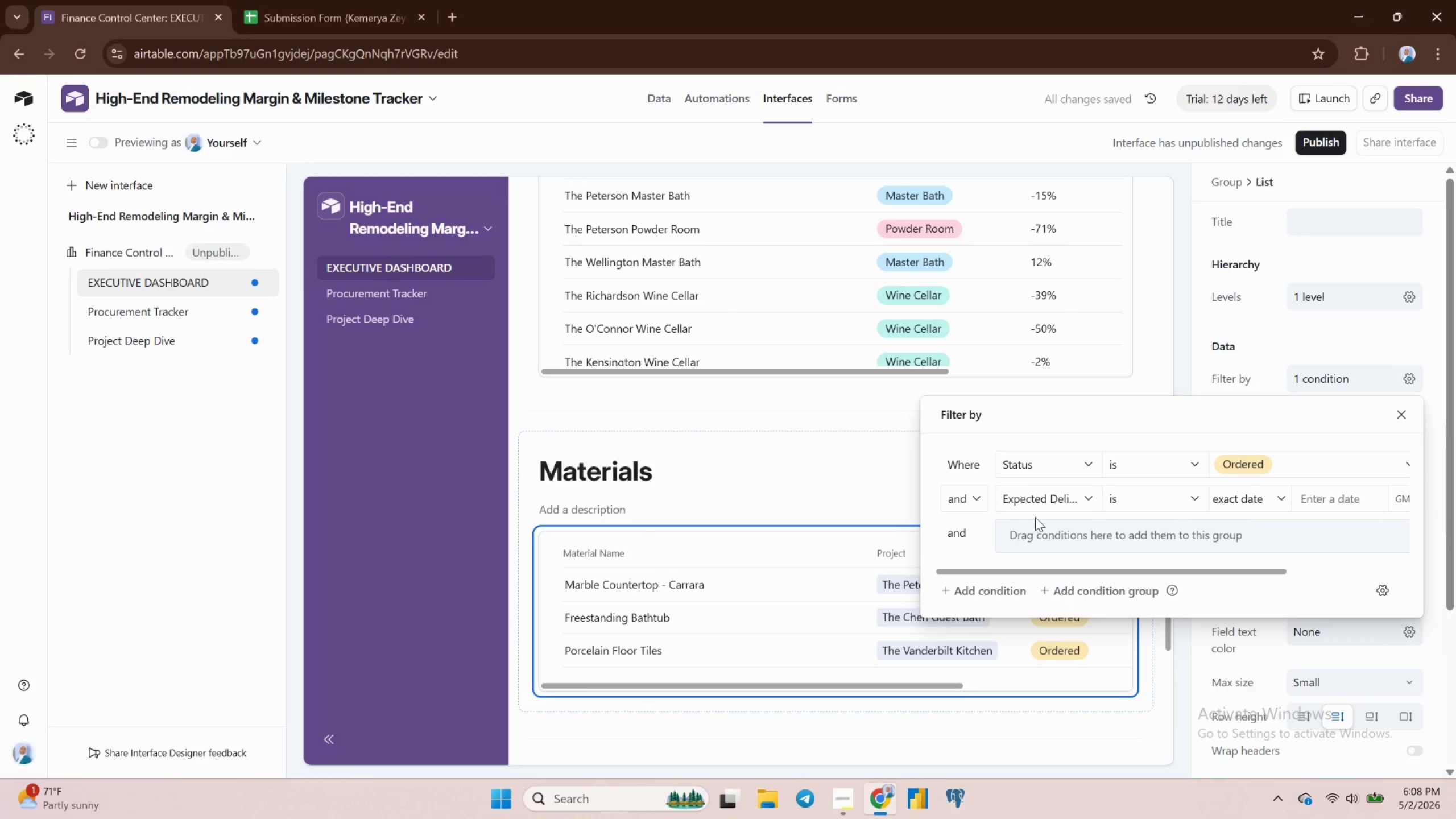 
wait(5.17)
 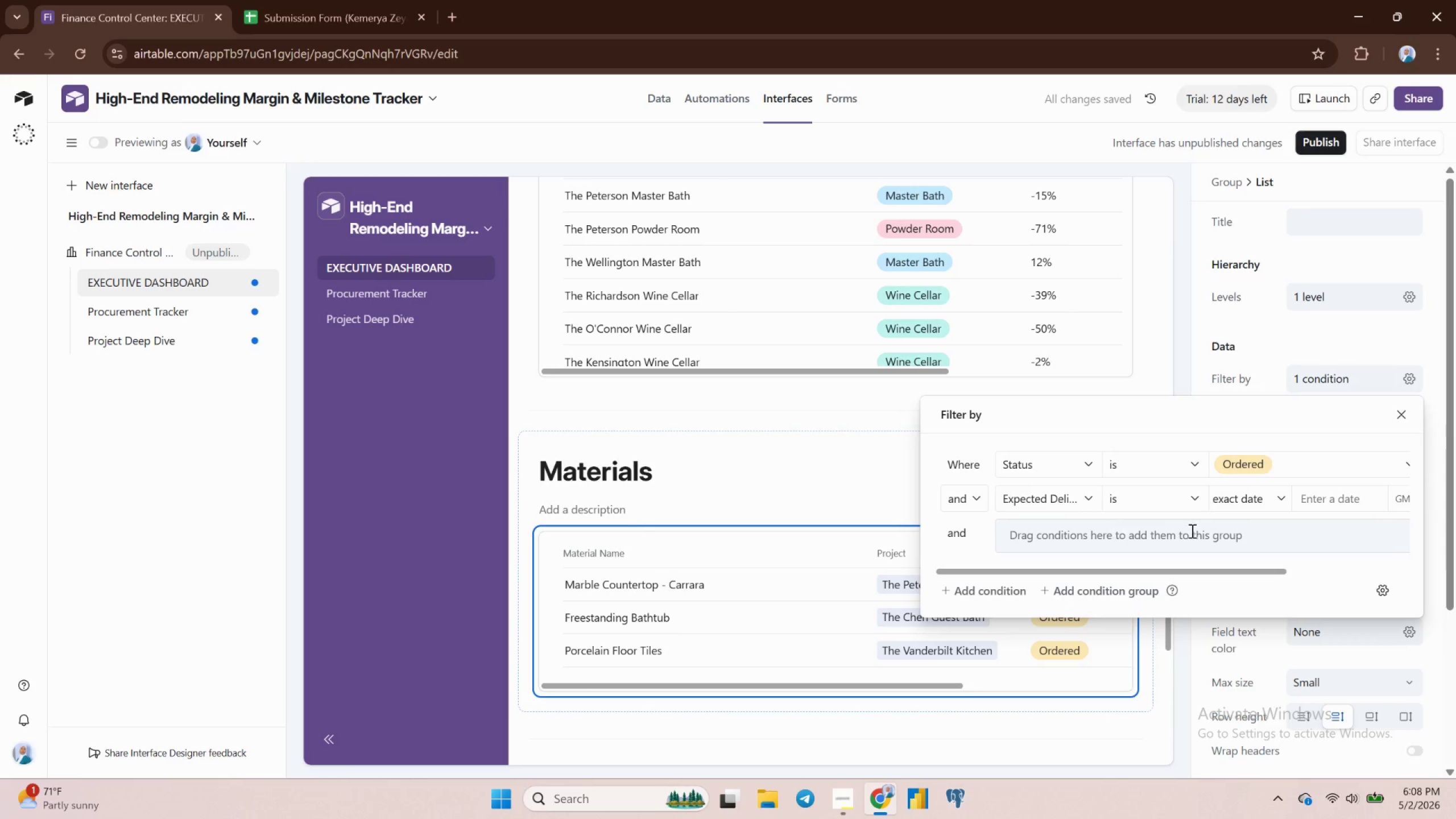 
left_click([1161, 495])
 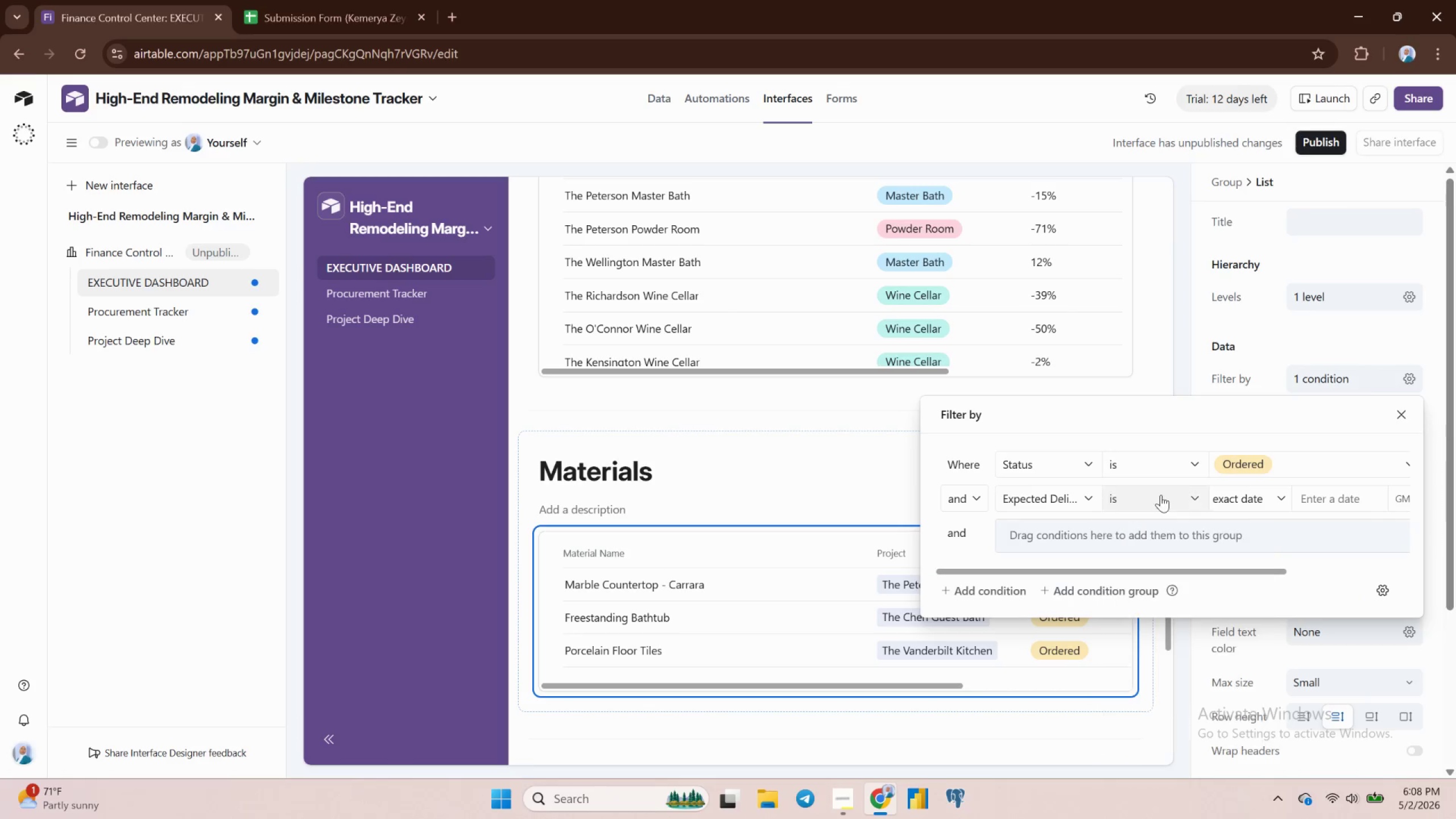 
left_click([1161, 495])
 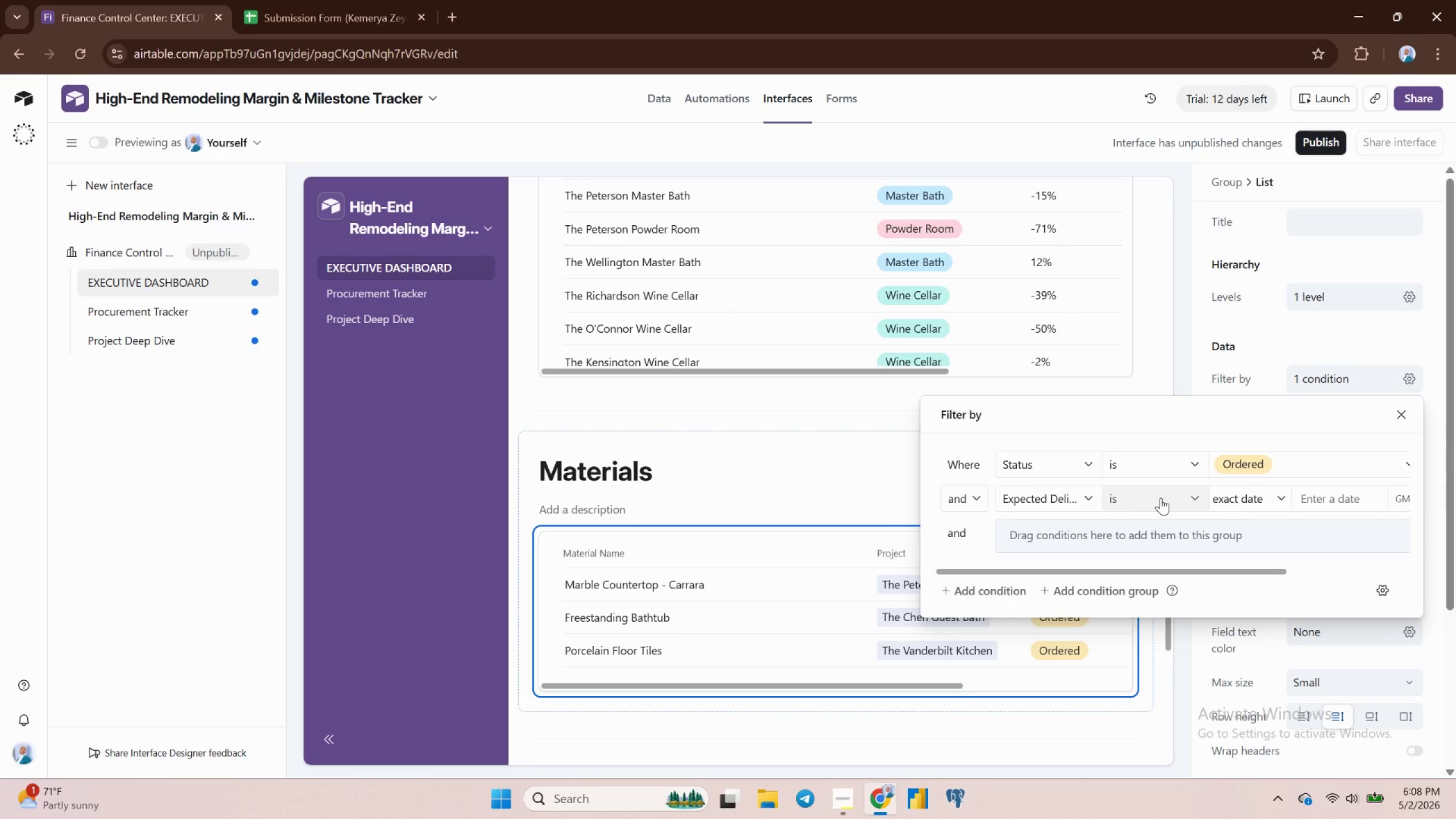 
wait(7.02)
 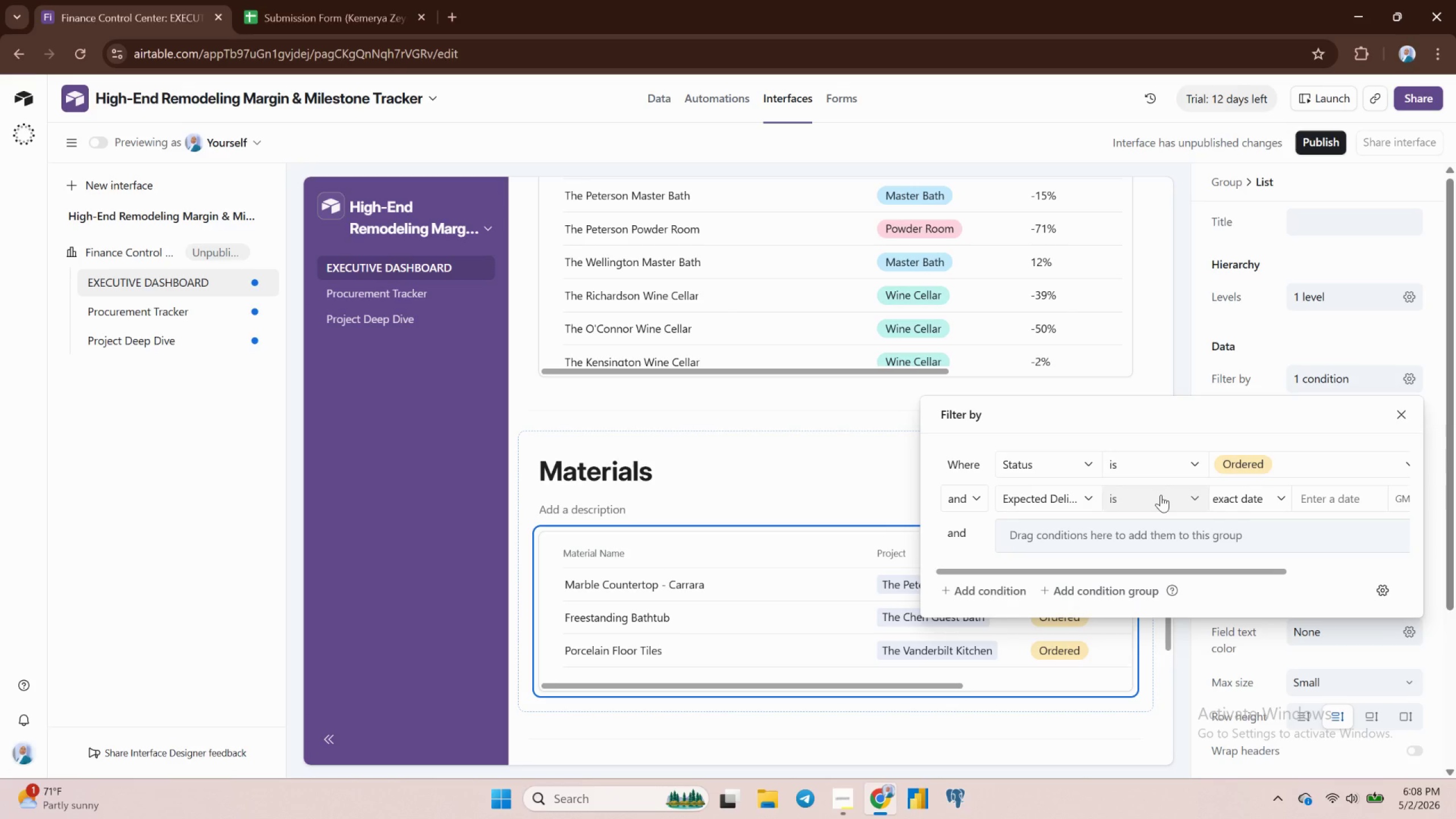 
left_click([1247, 503])
 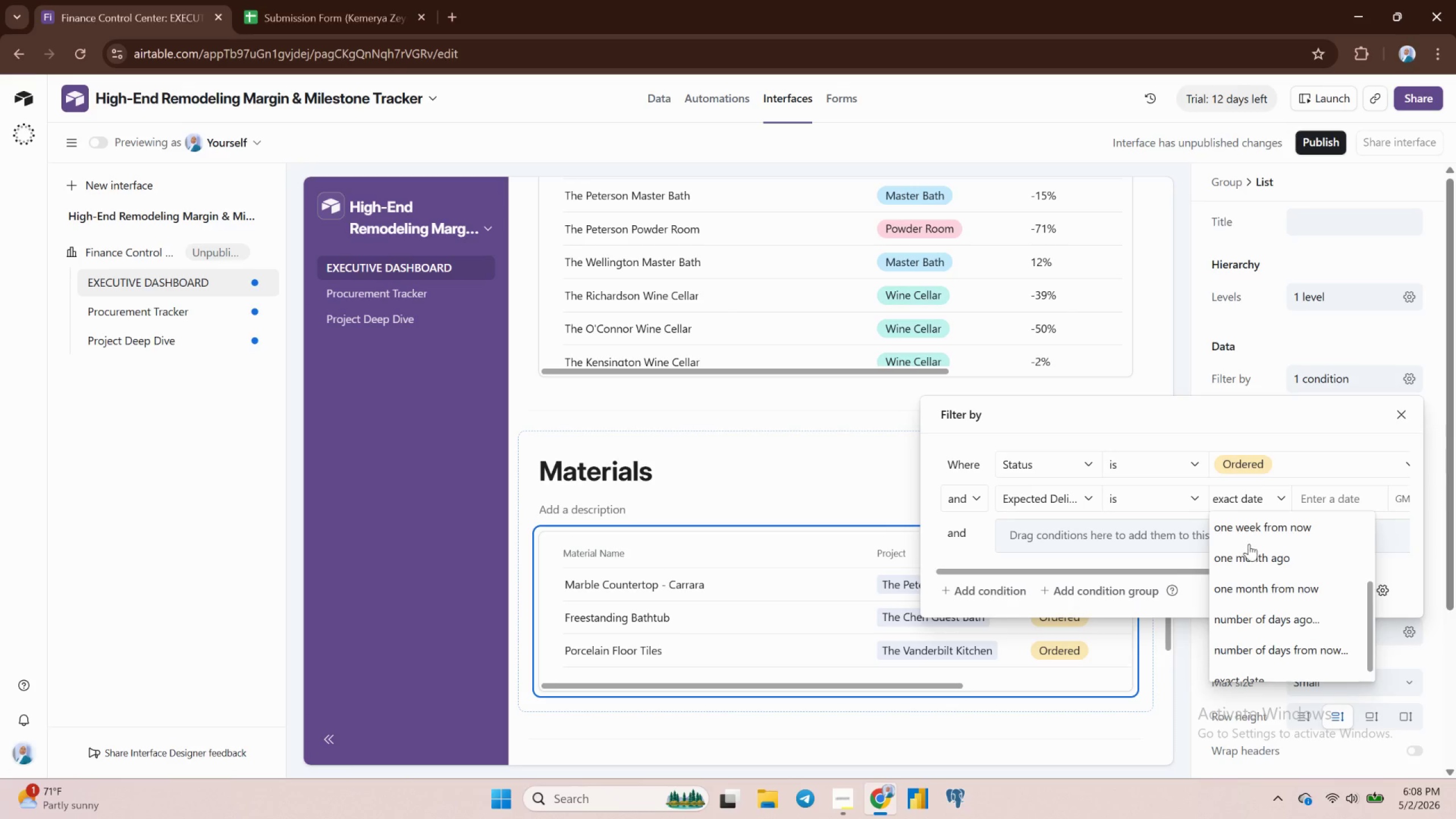 
left_click([1245, 524])
 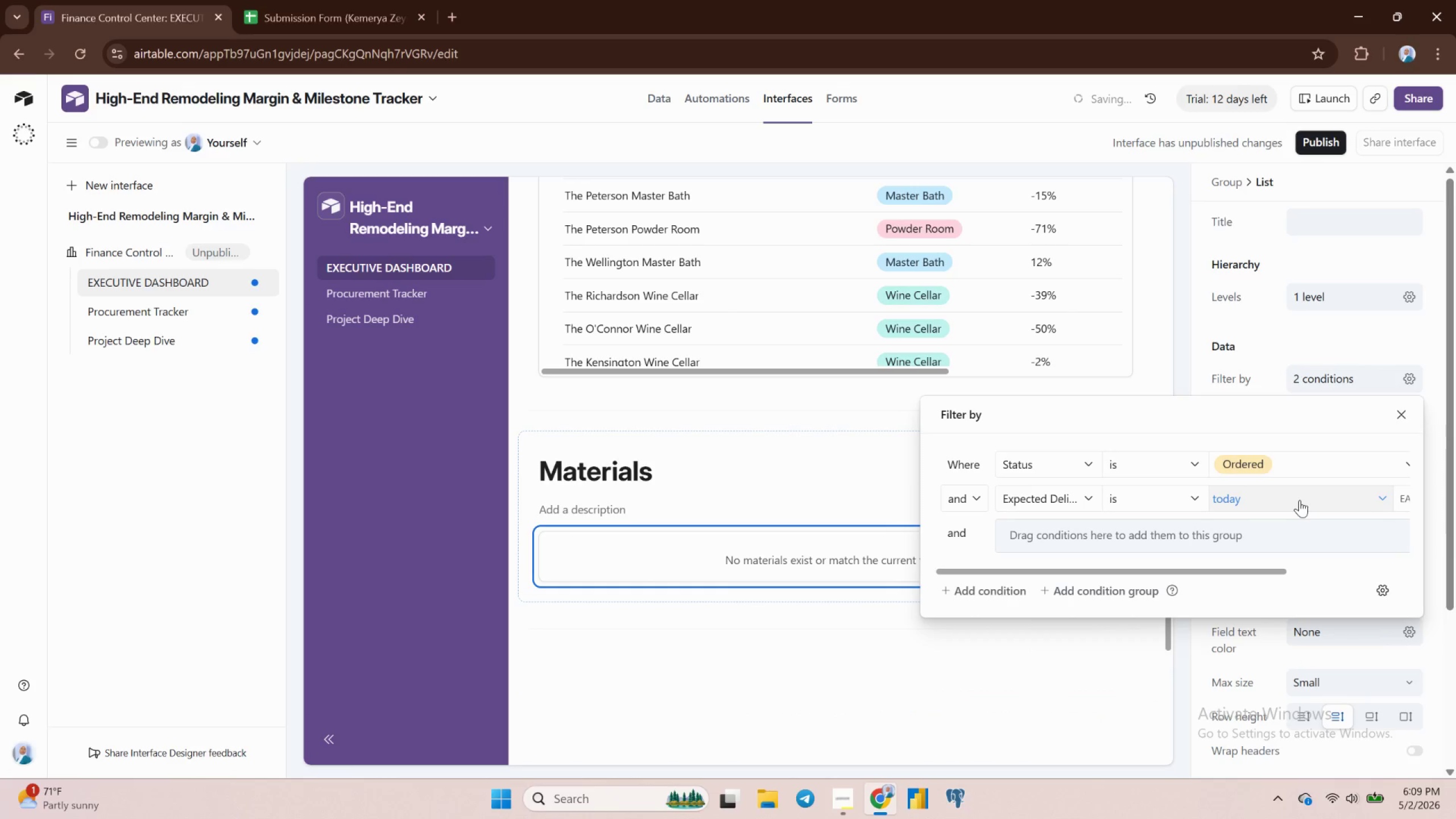 
scroll: coordinate [1249, 544], scroll_direction: up, amount: 6.0
 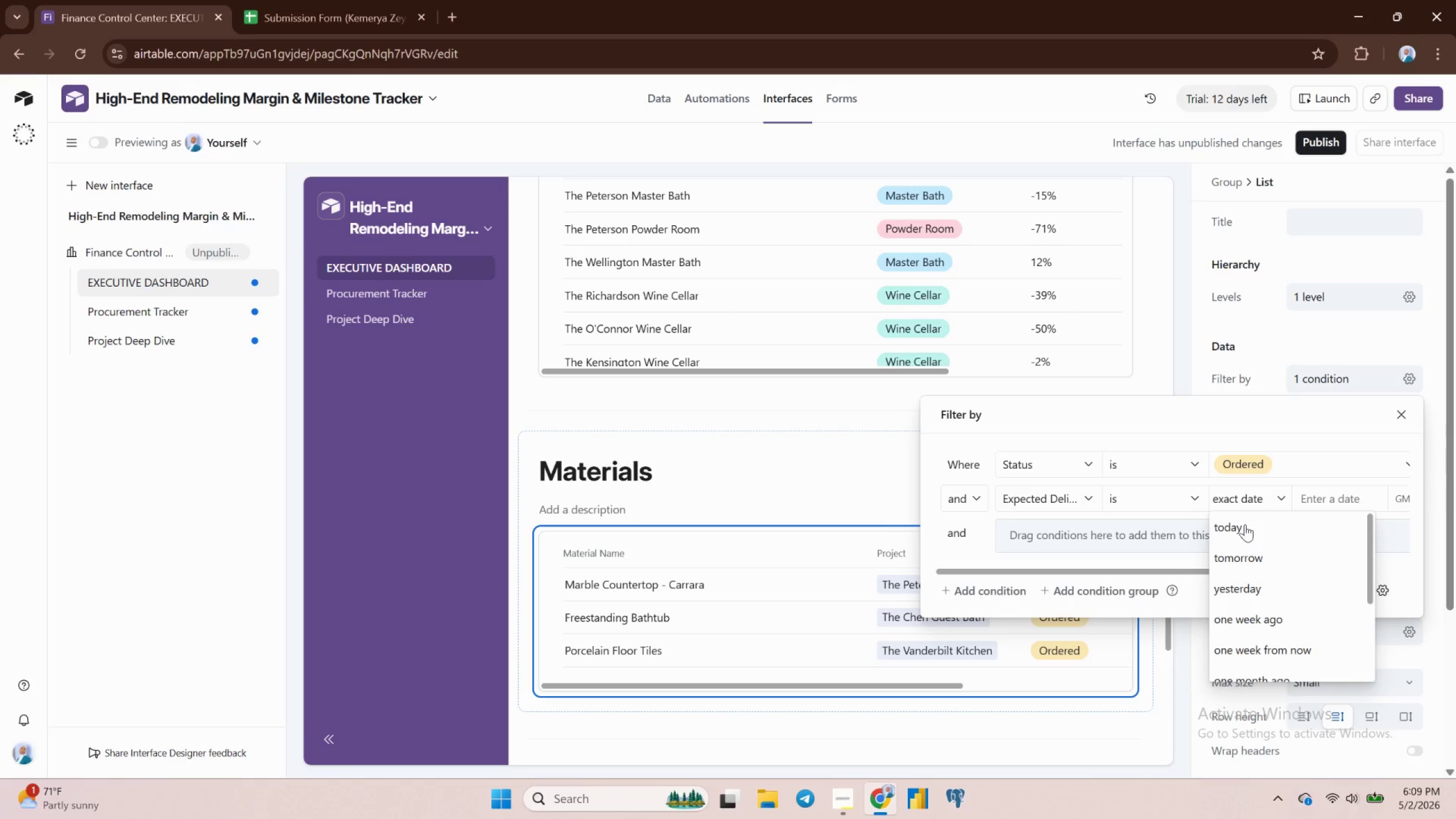 
mouse_move([1312, 503])
 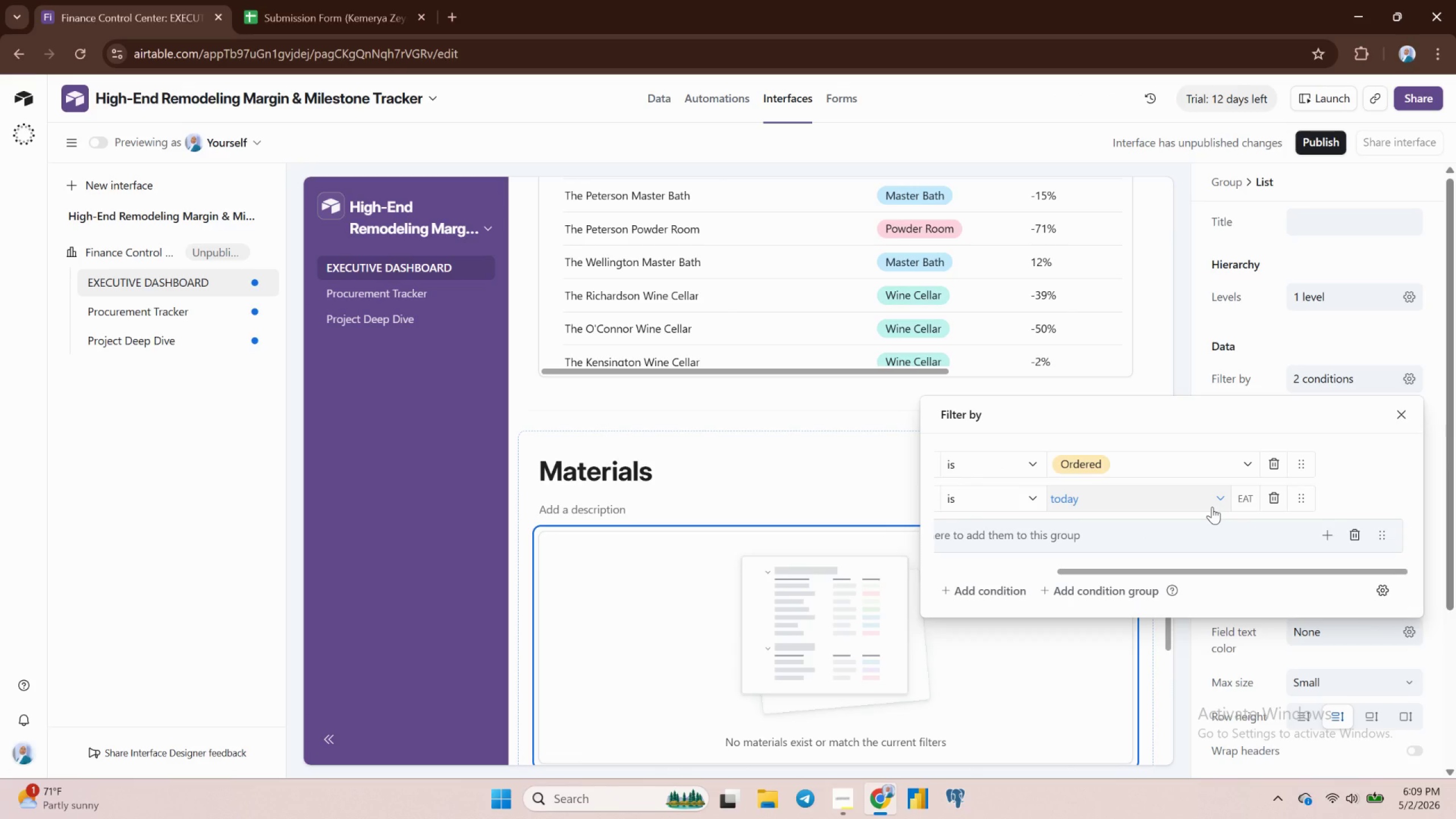 
wait(8.99)
 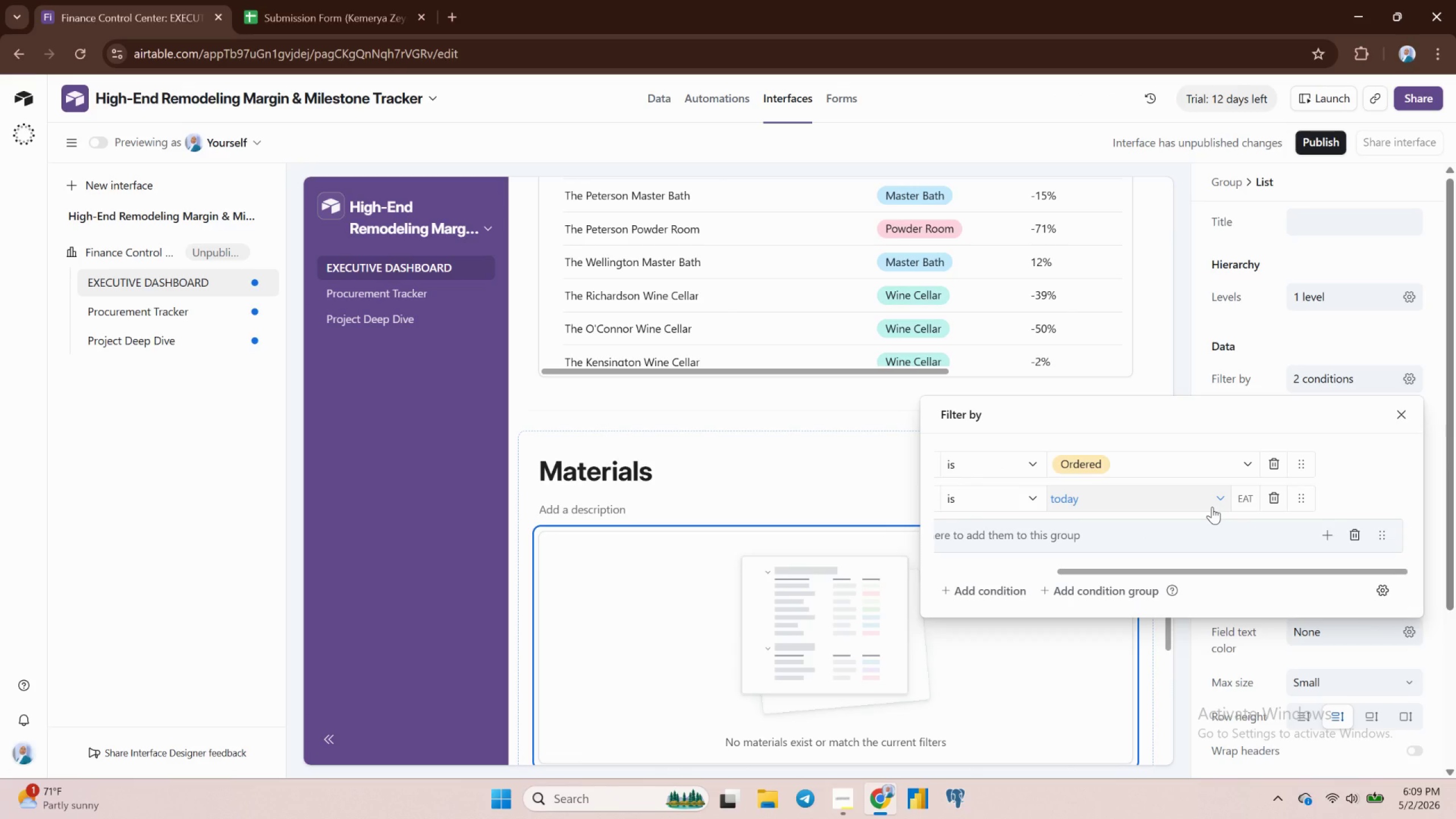 
mouse_move([1199, 520])
 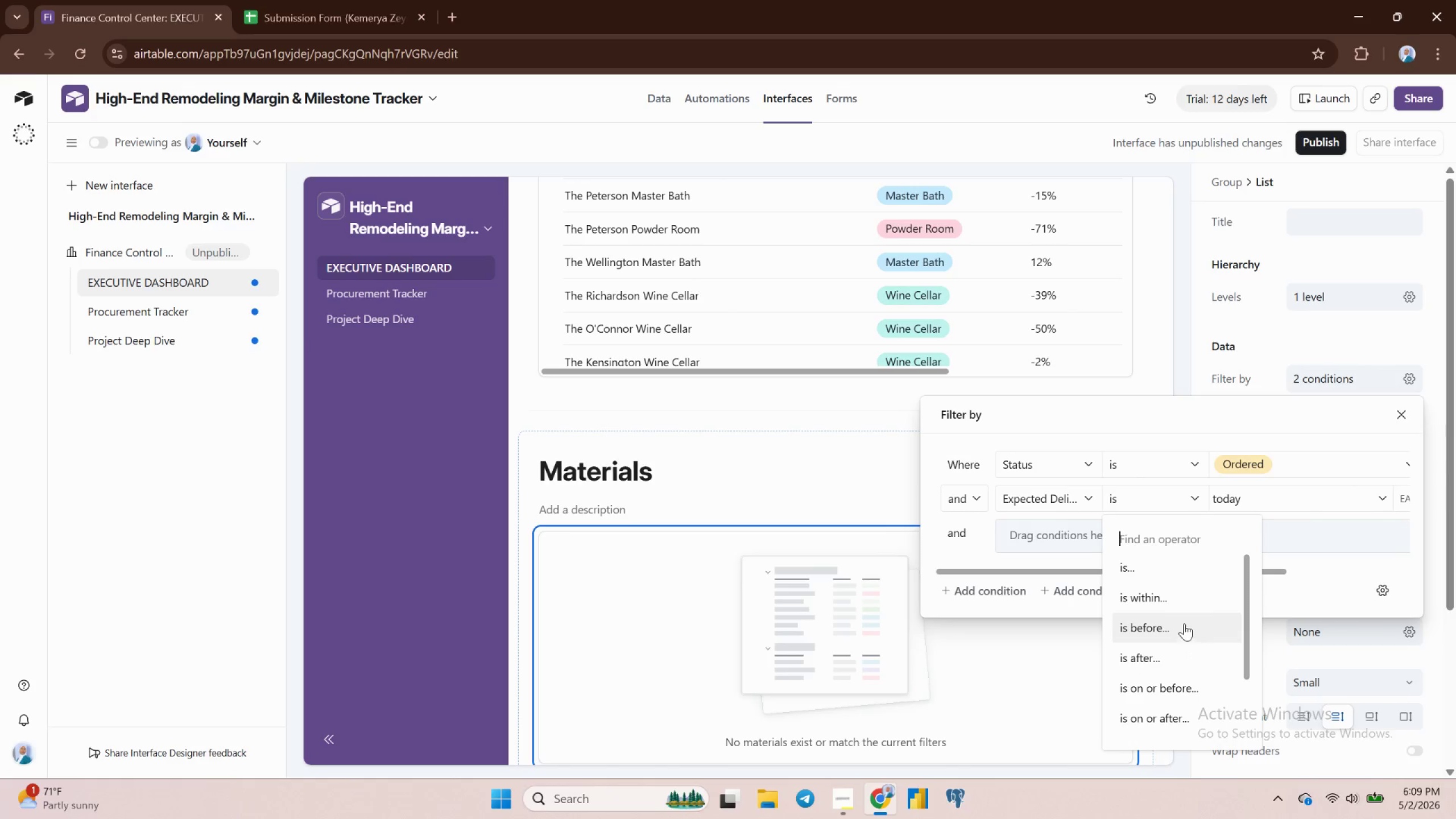 
wait(6.07)
 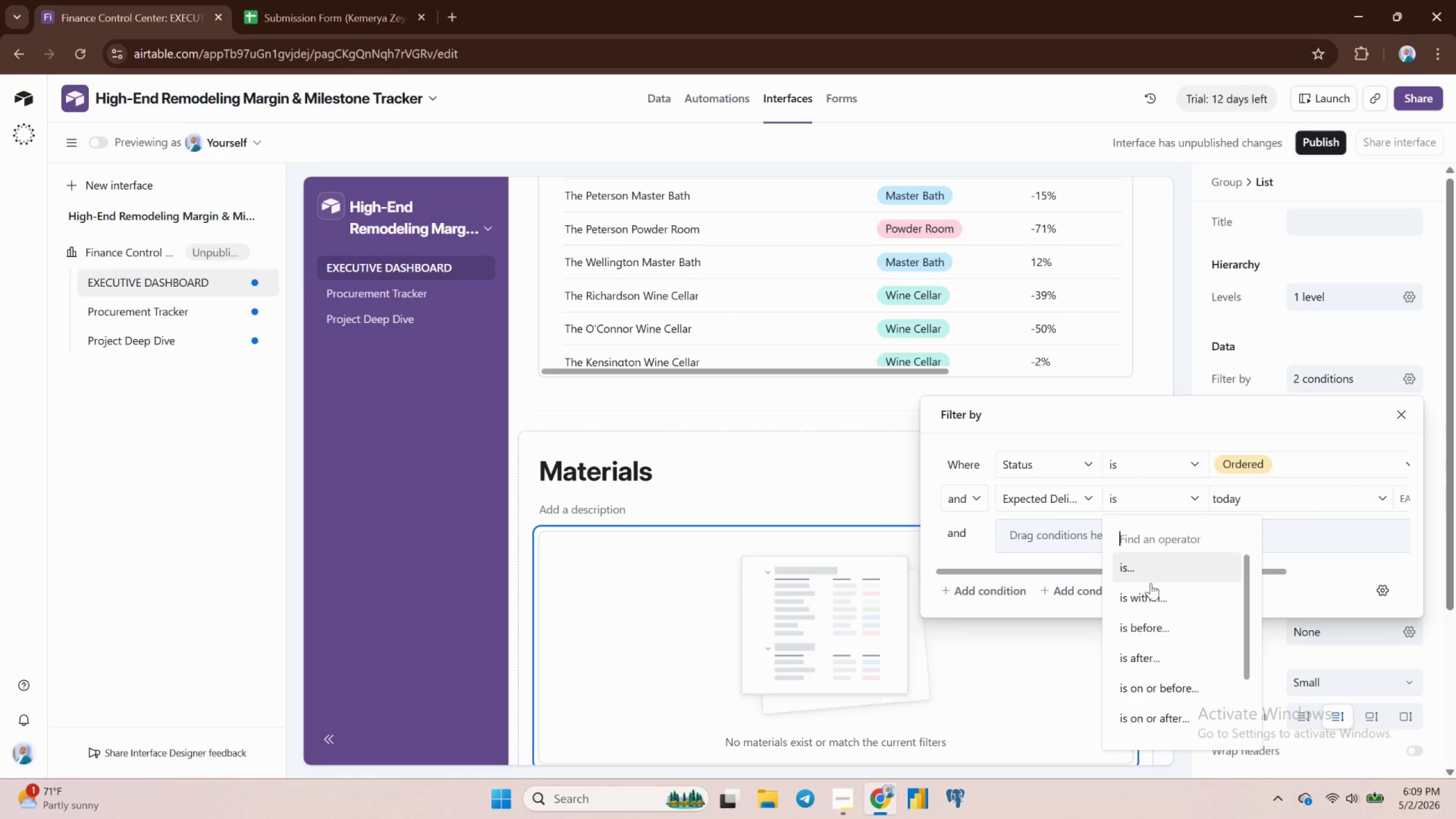 
left_click([1177, 627])
 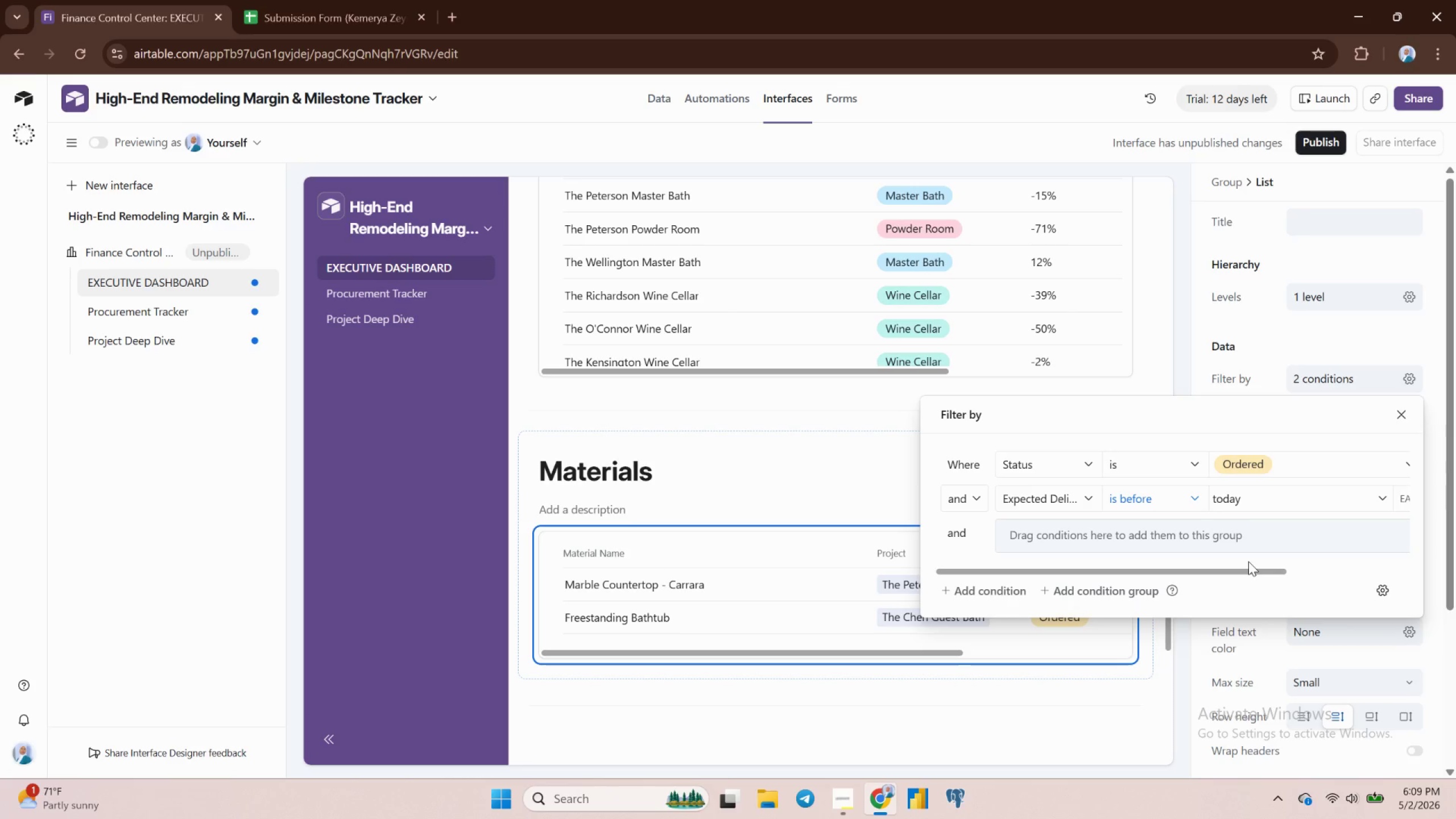 
wait(14.43)
 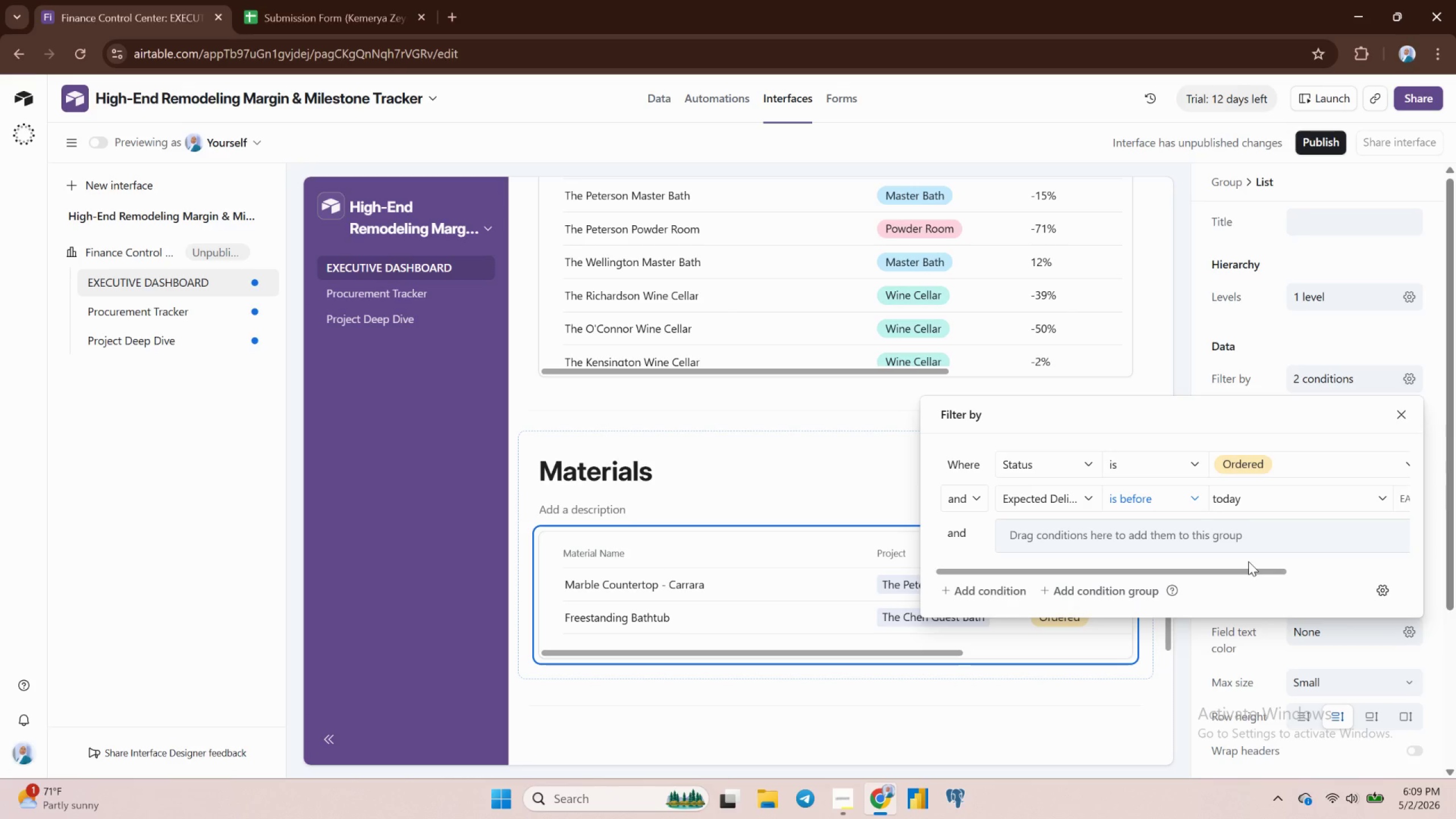 
left_click([1404, 420])
 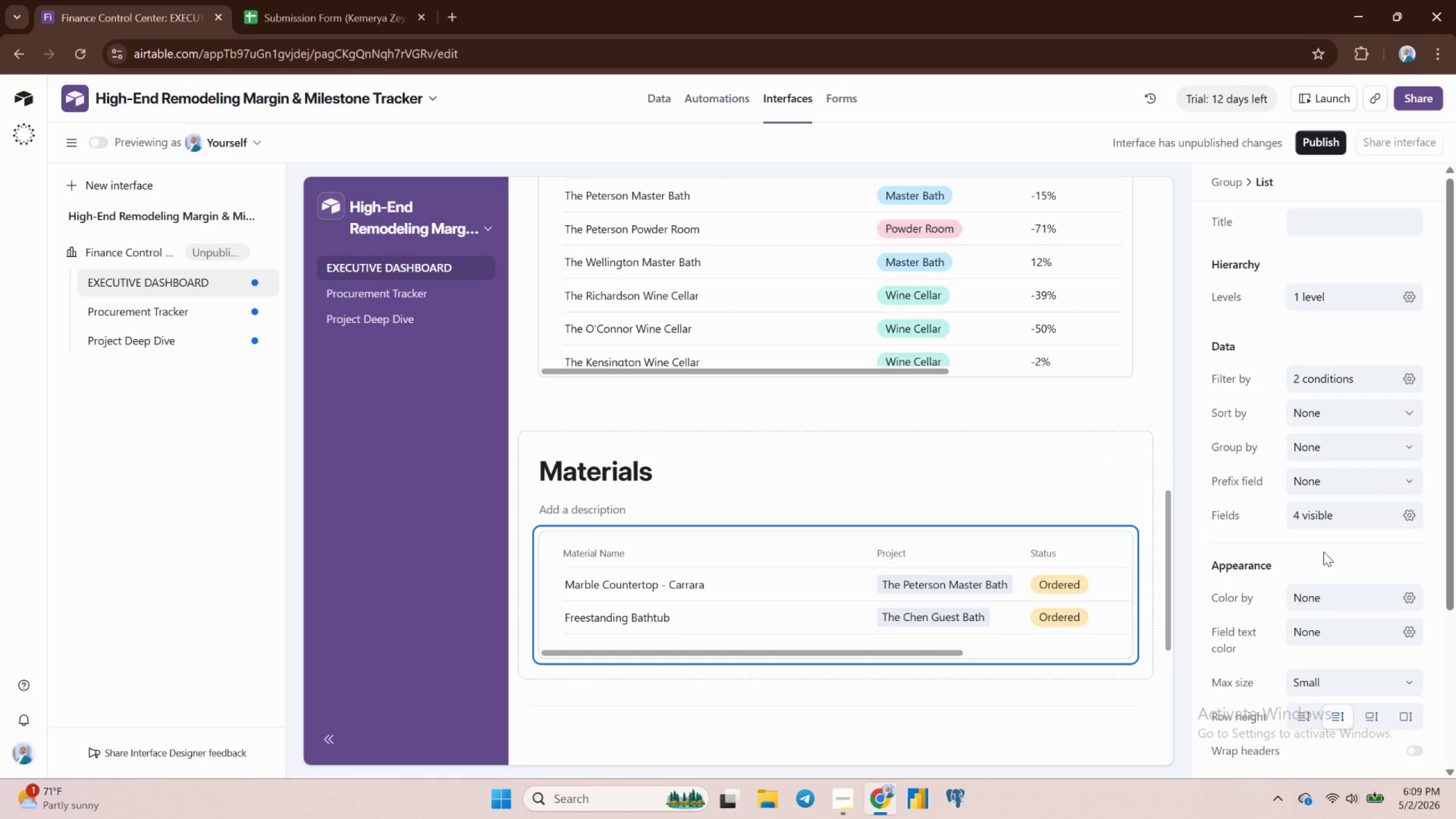 
mouse_move([1326, 423])
 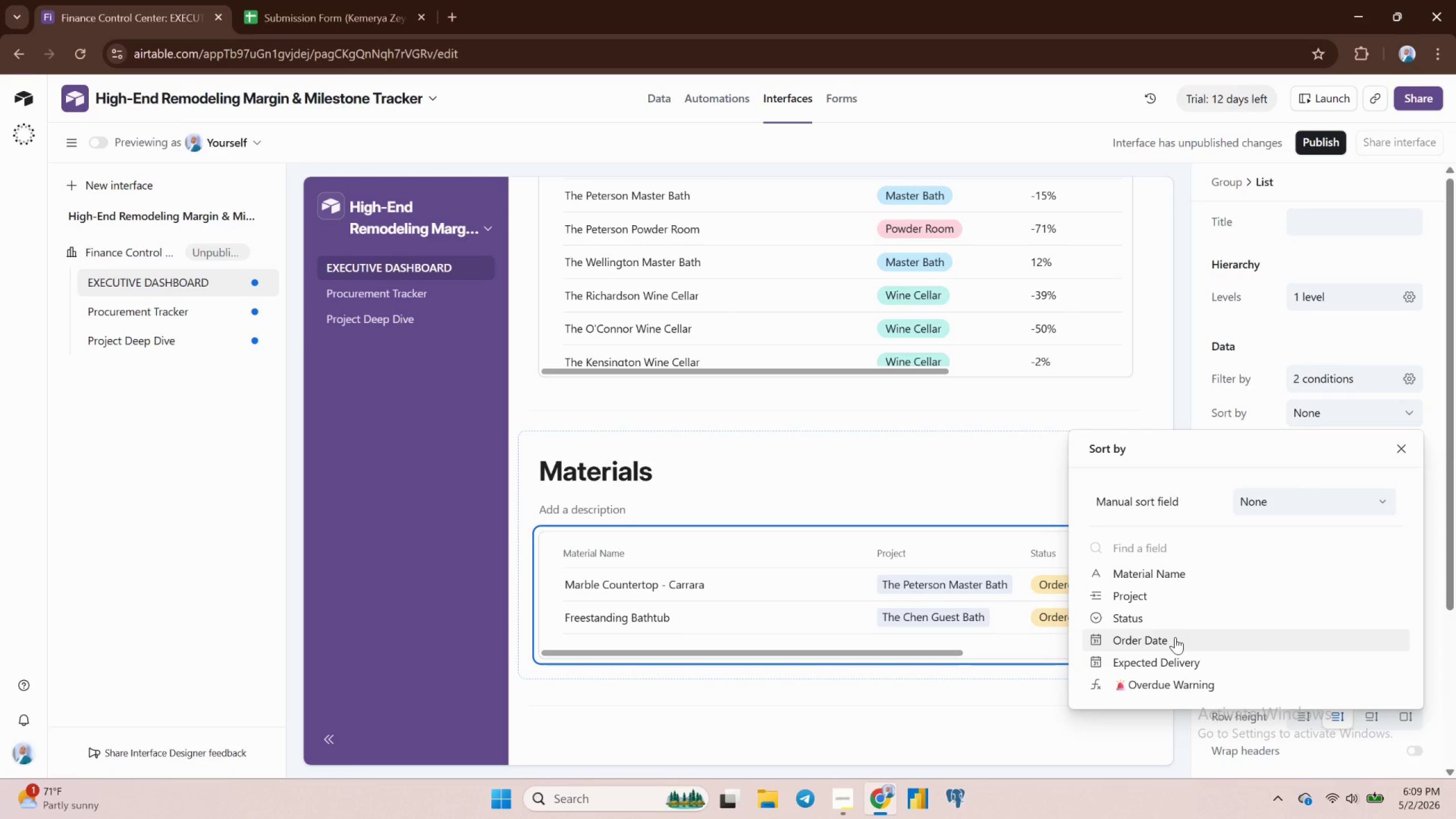 
wait(7.67)
 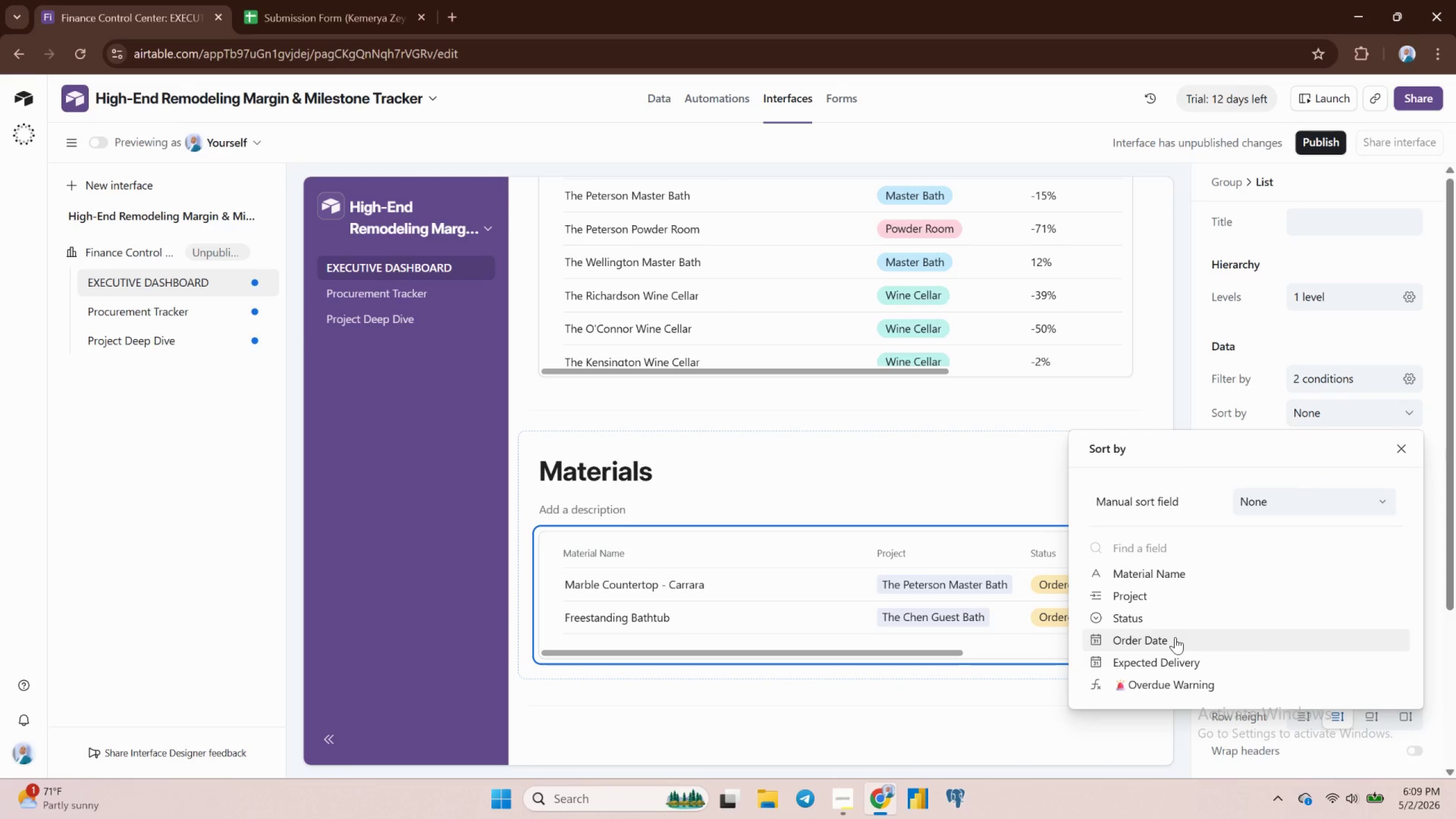 
left_click([1174, 660])
 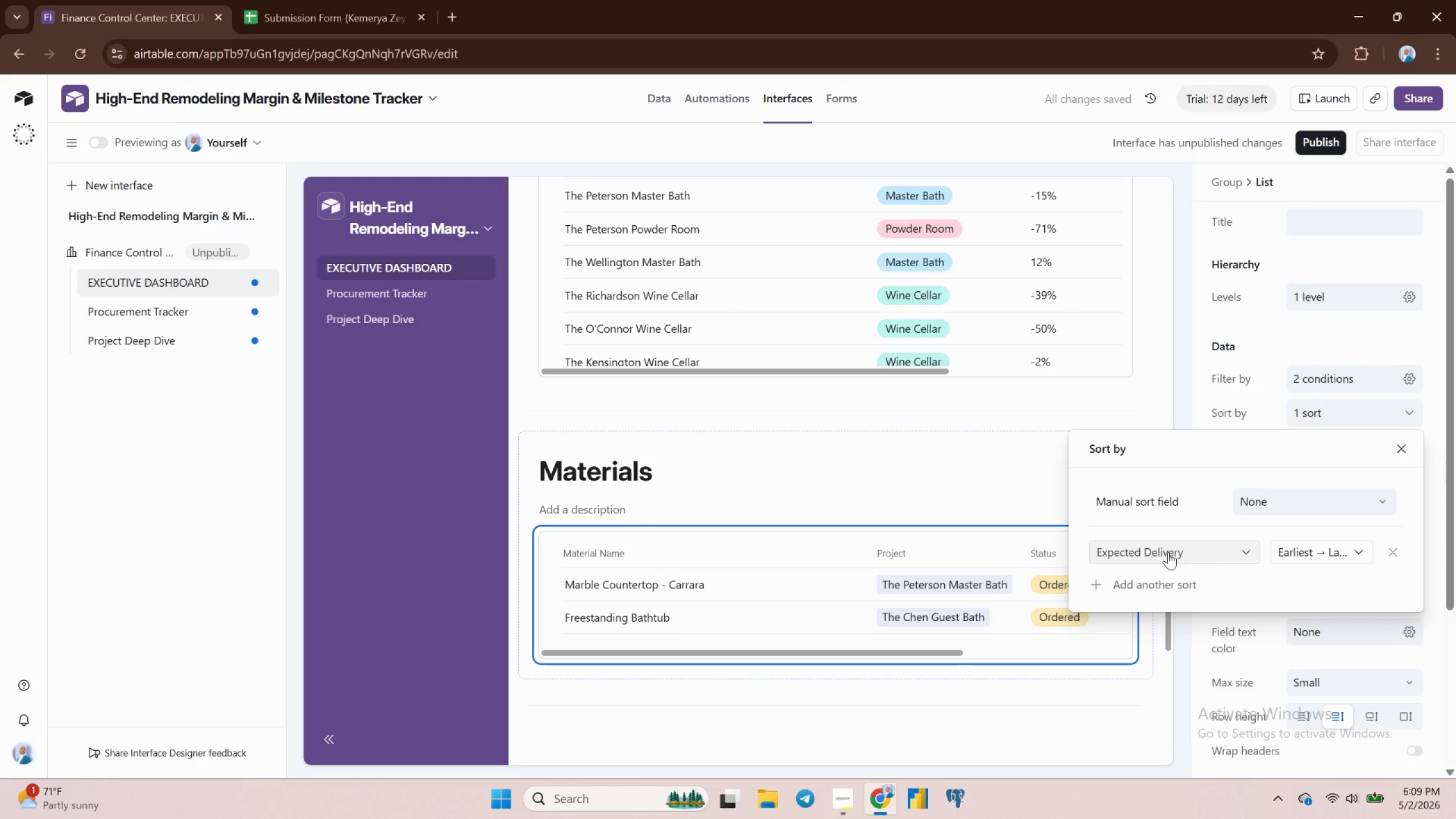 
left_click([1321, 550])
 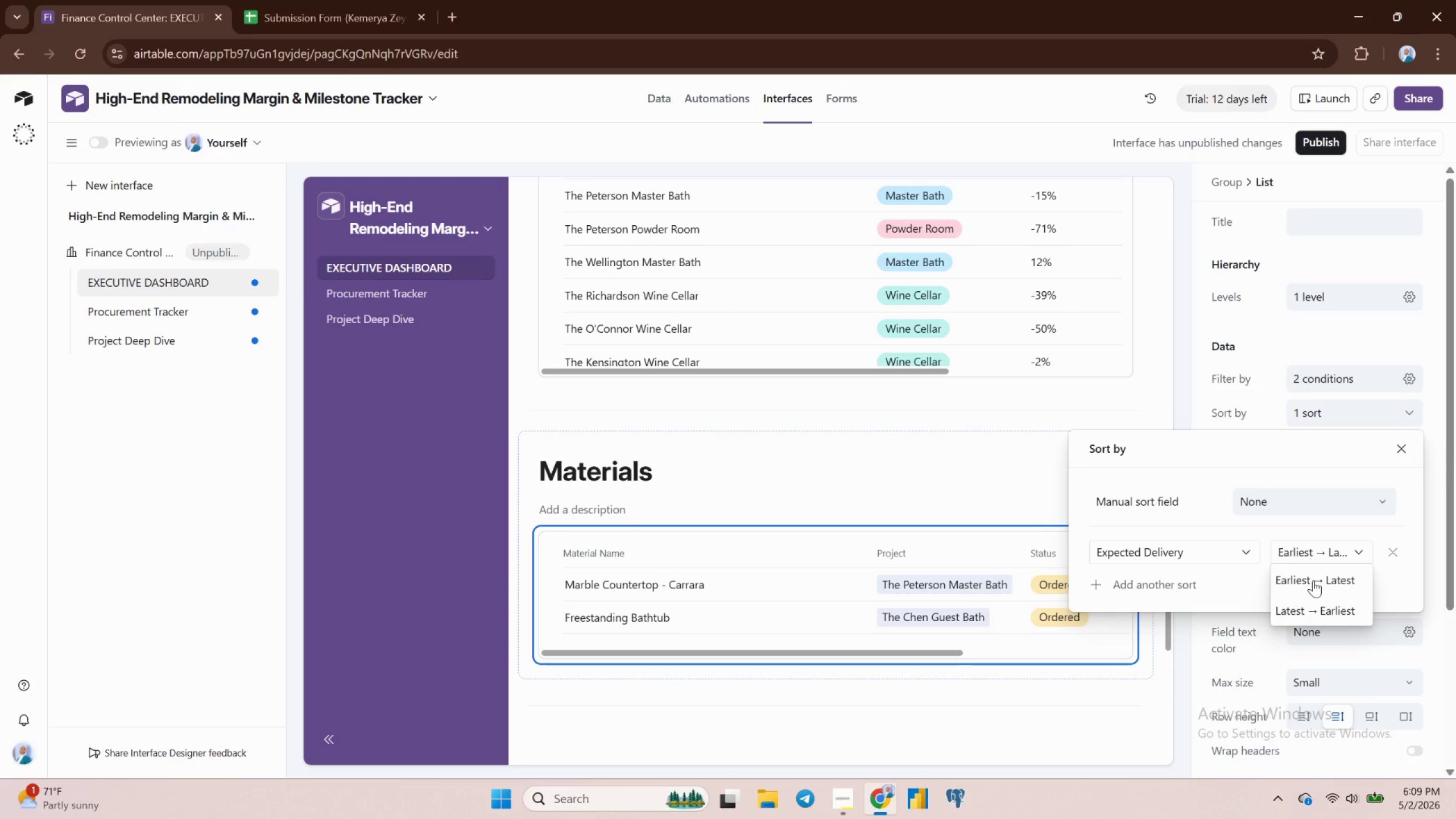 
wait(6.88)
 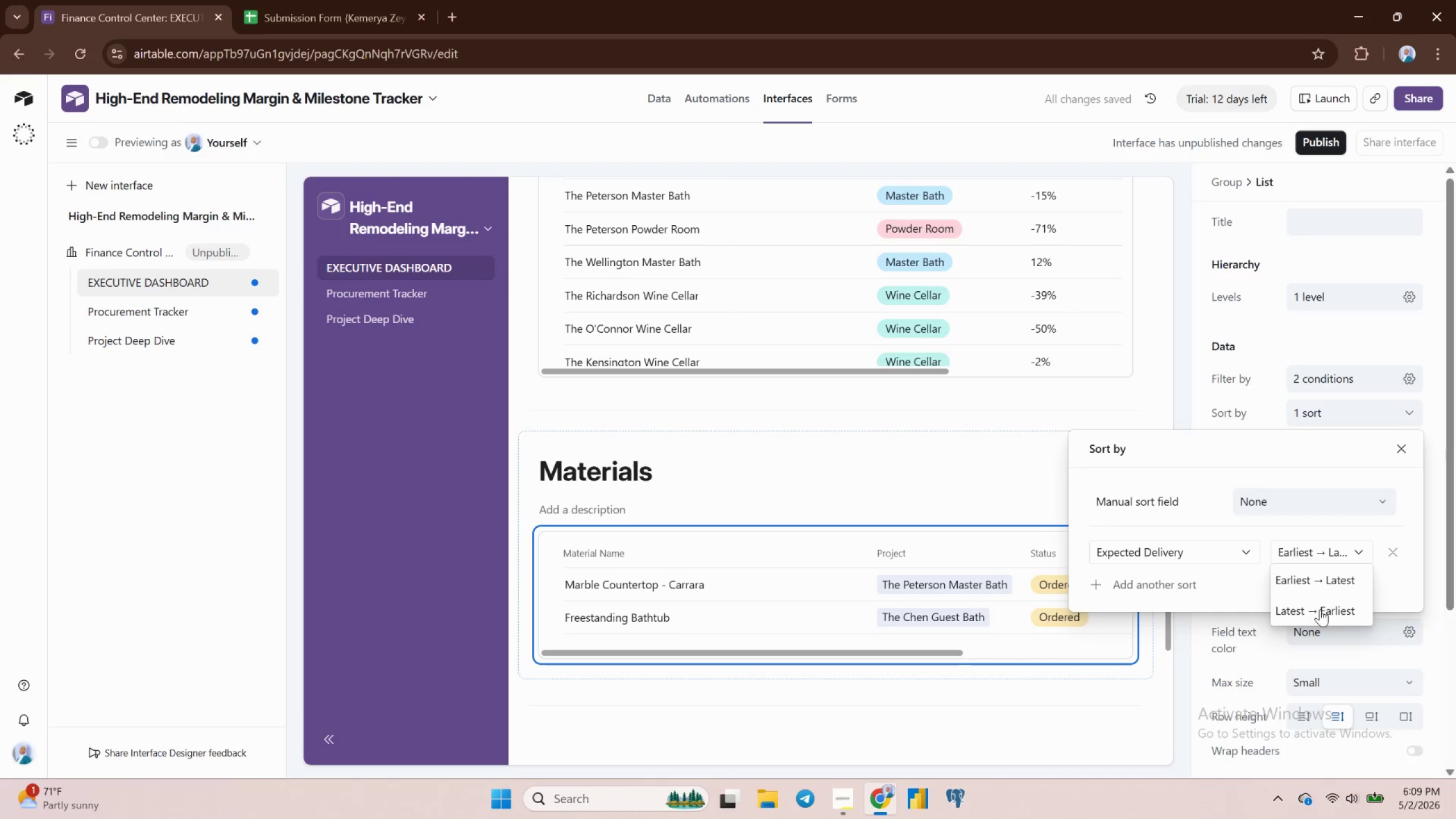 
left_click([1313, 580])
 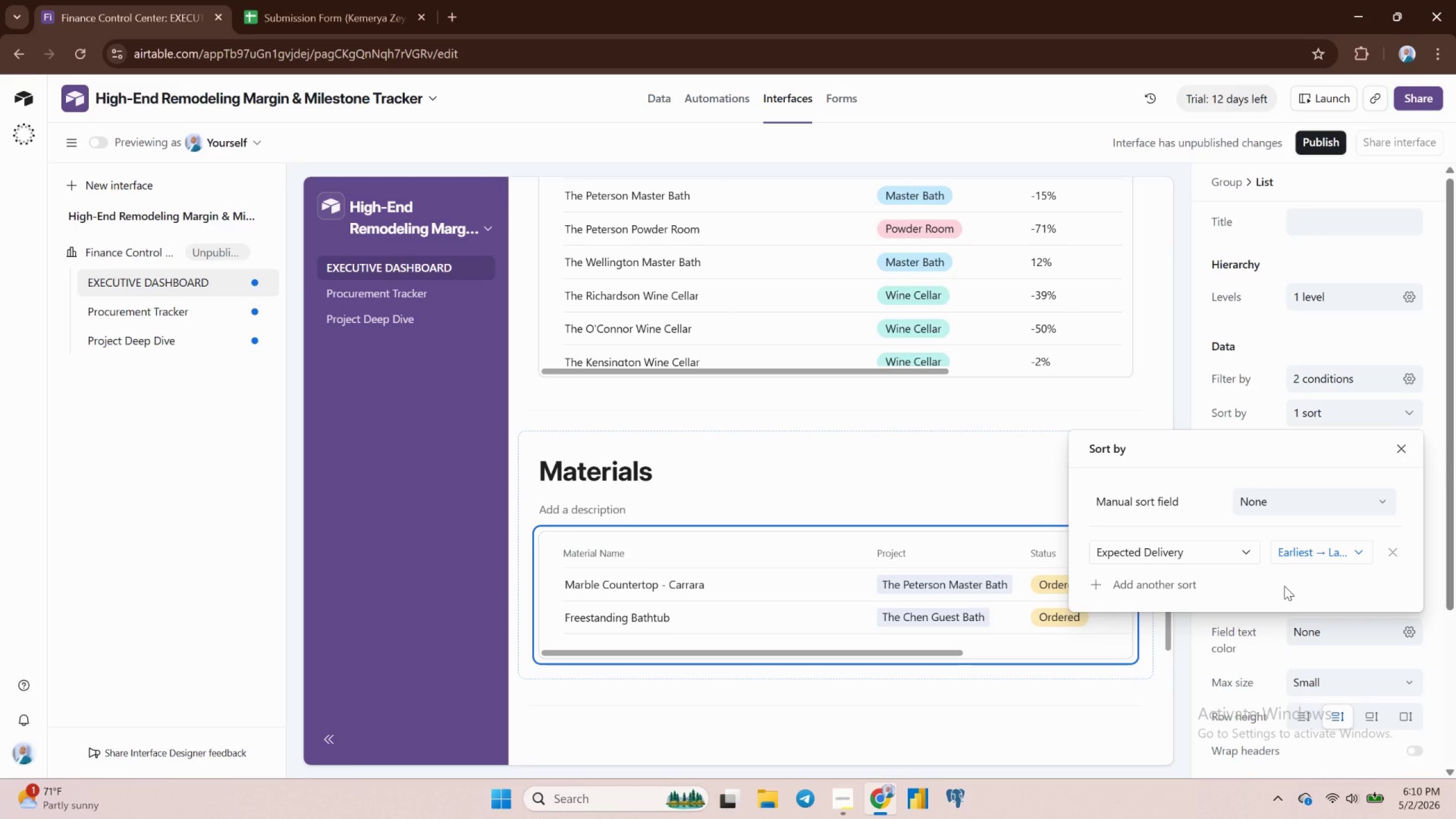 
wait(6.0)
 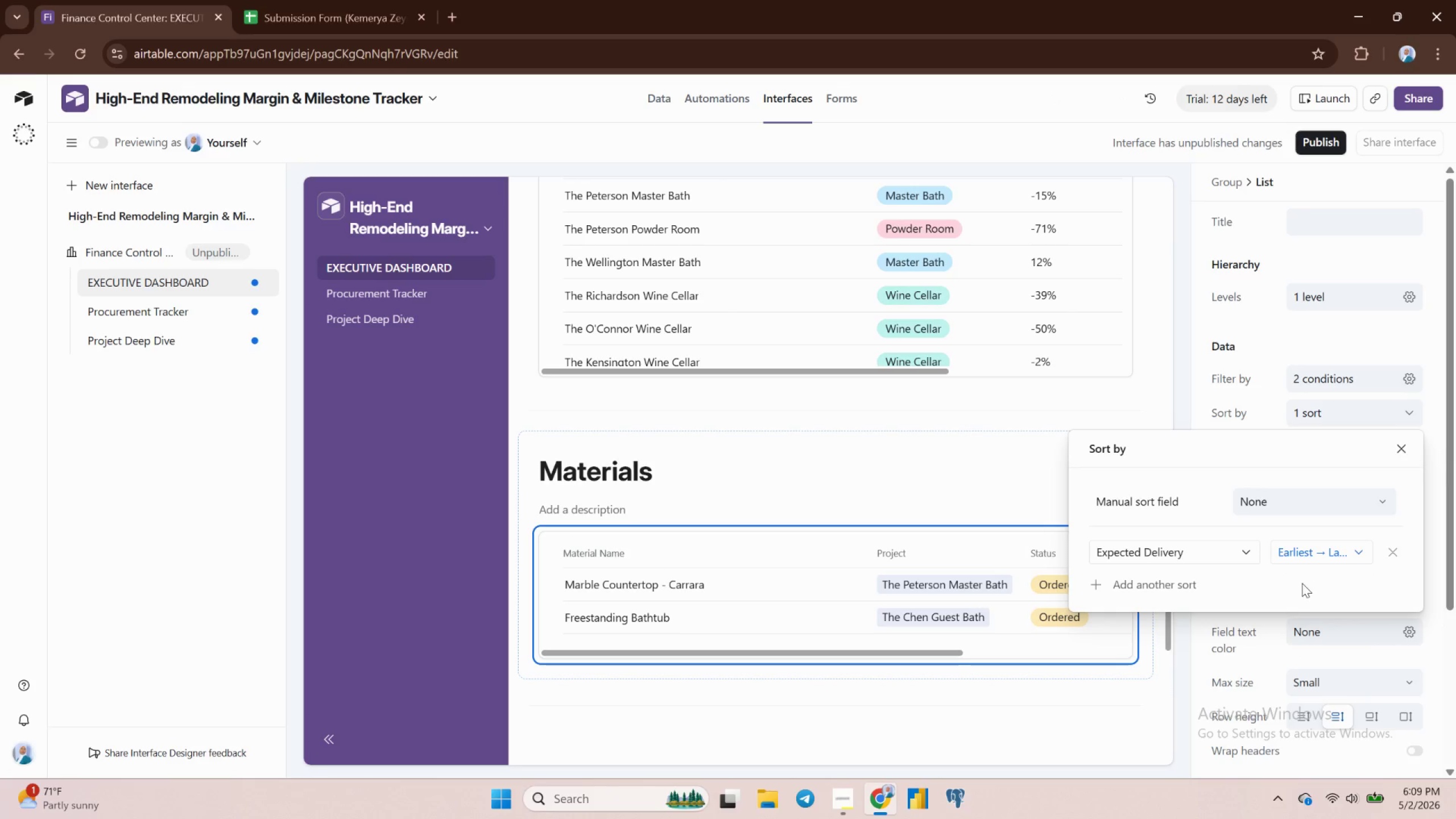 
left_click([1405, 450])
 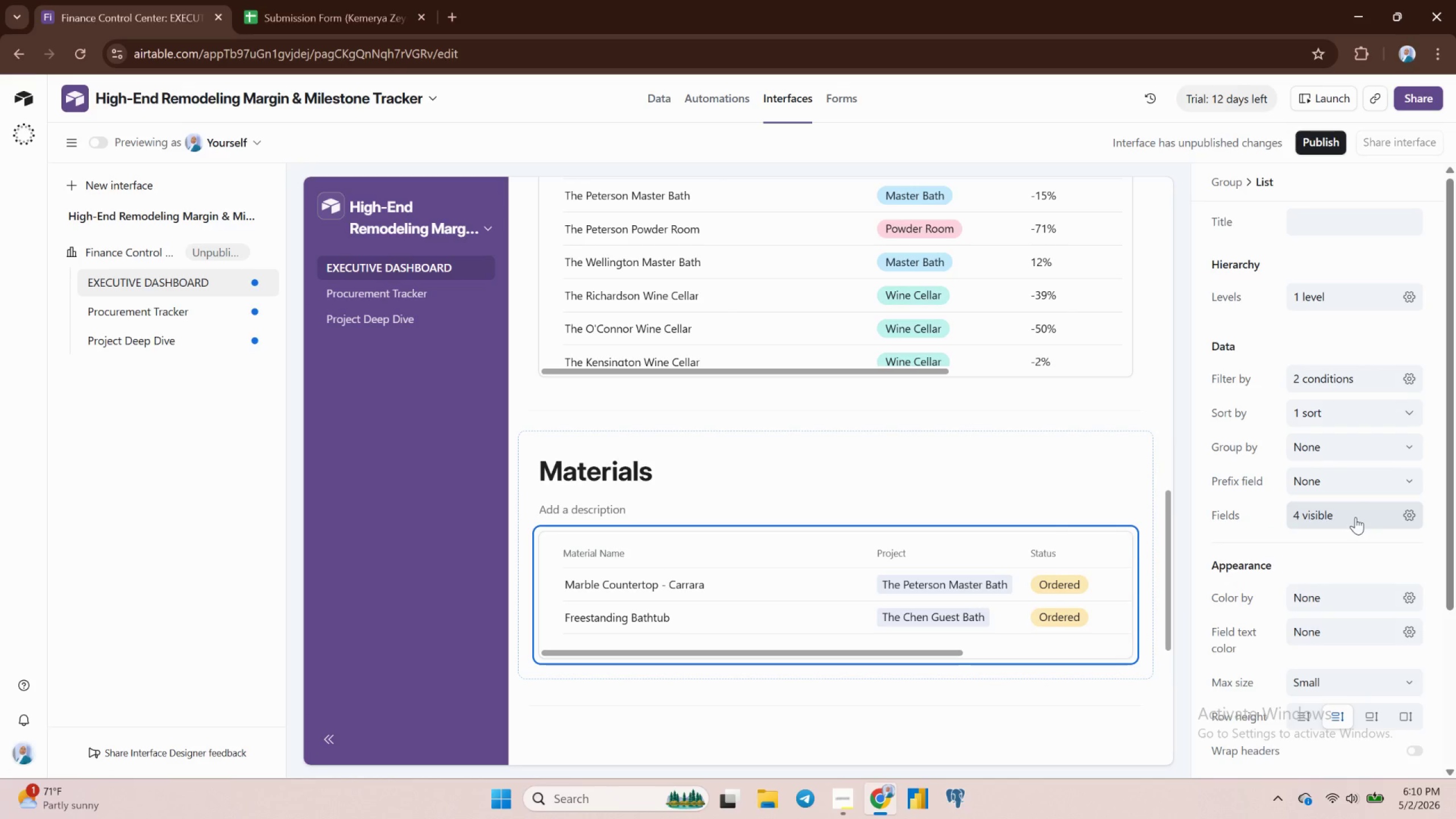 
left_click([1355, 517])
 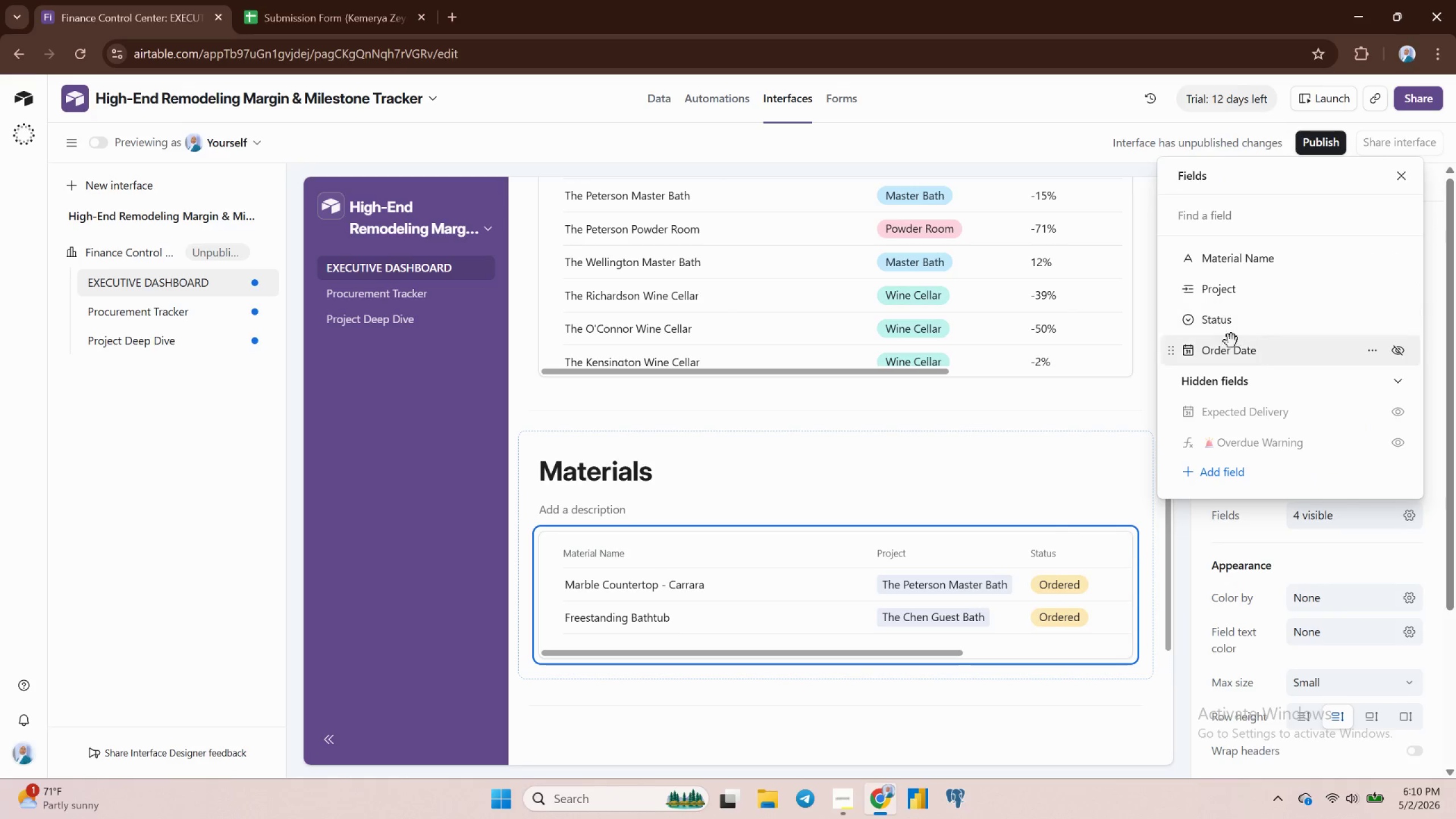 
wait(6.29)
 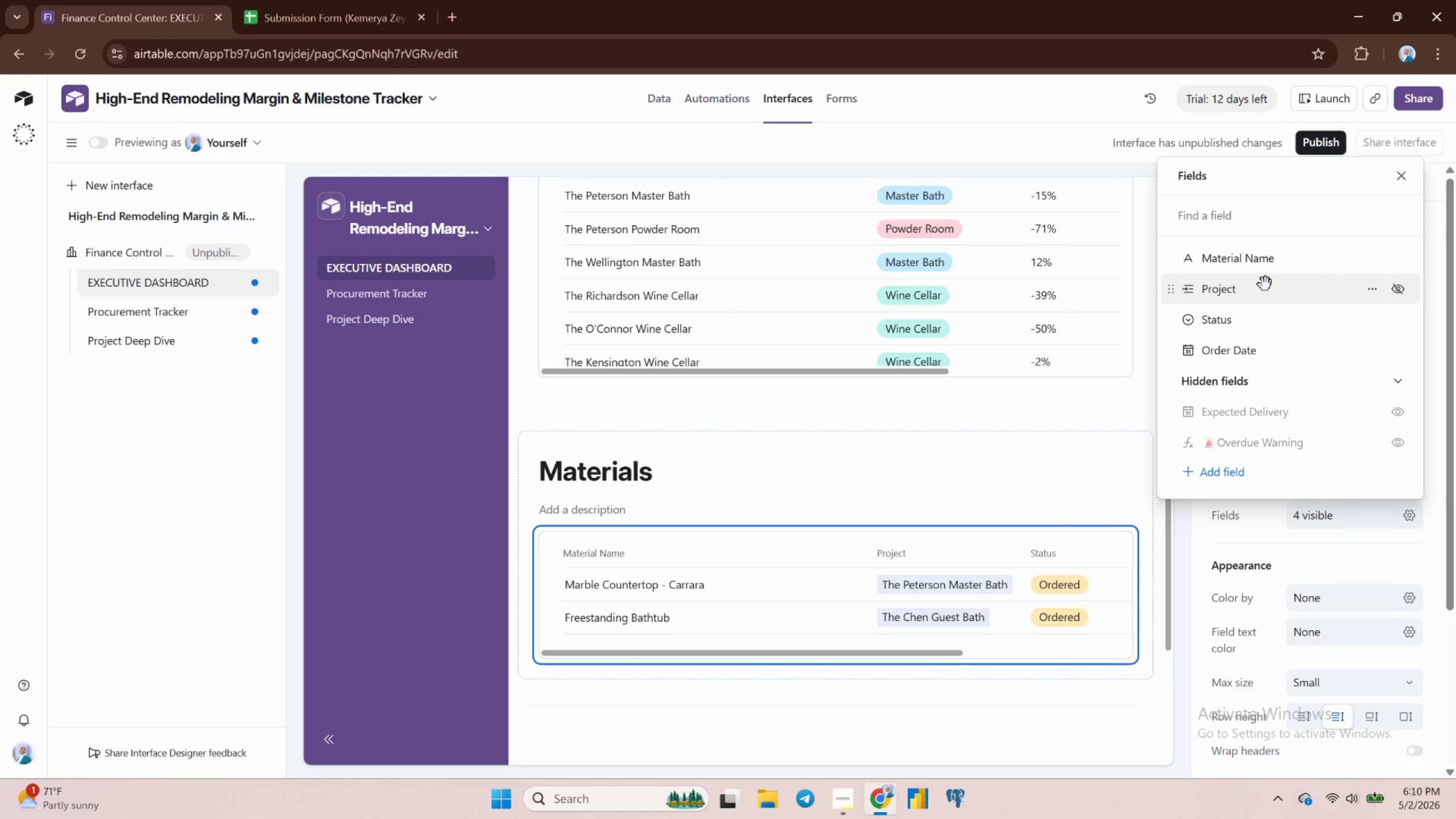 
left_click([1401, 351])
 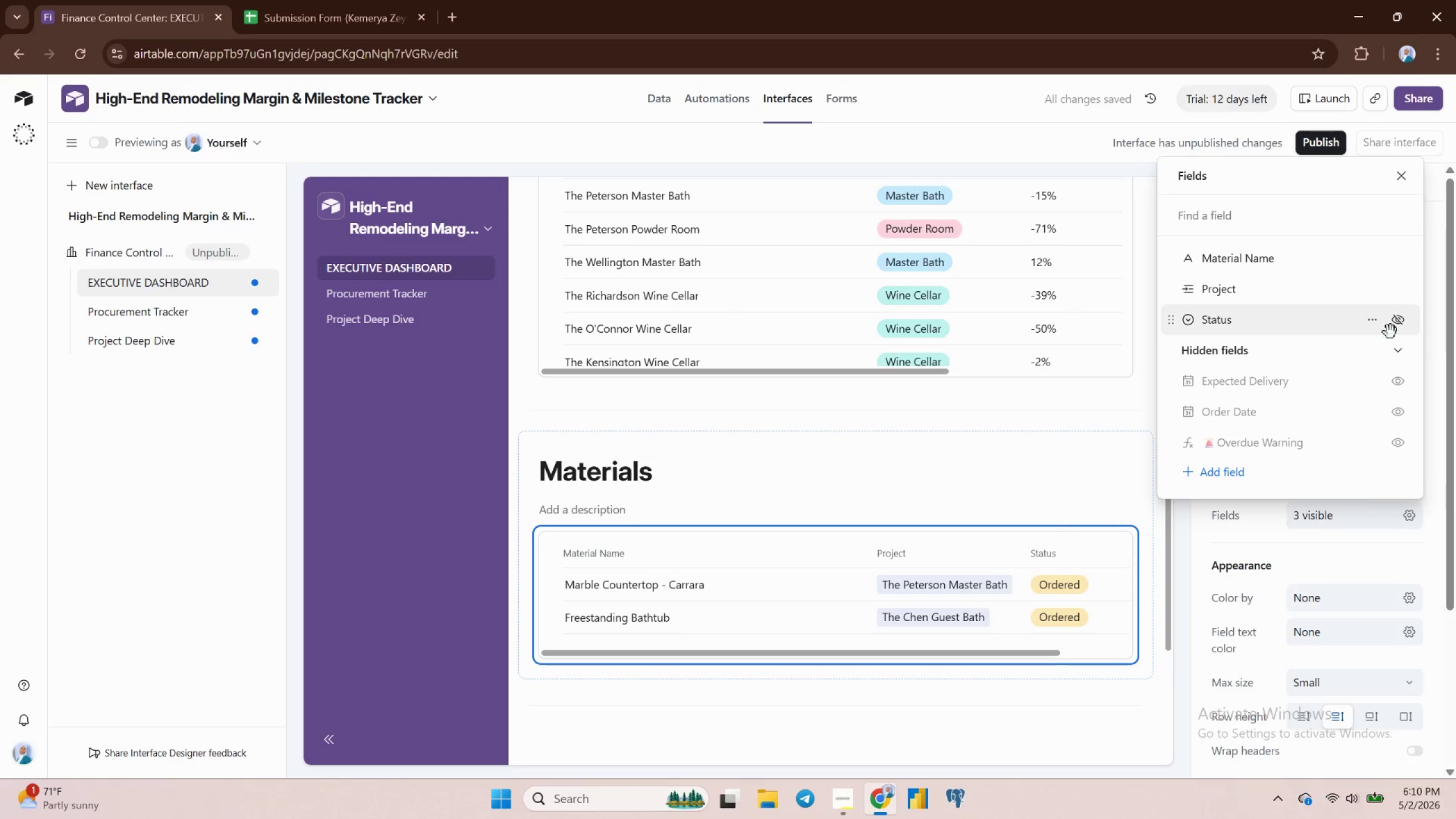 
left_click([1396, 320])
 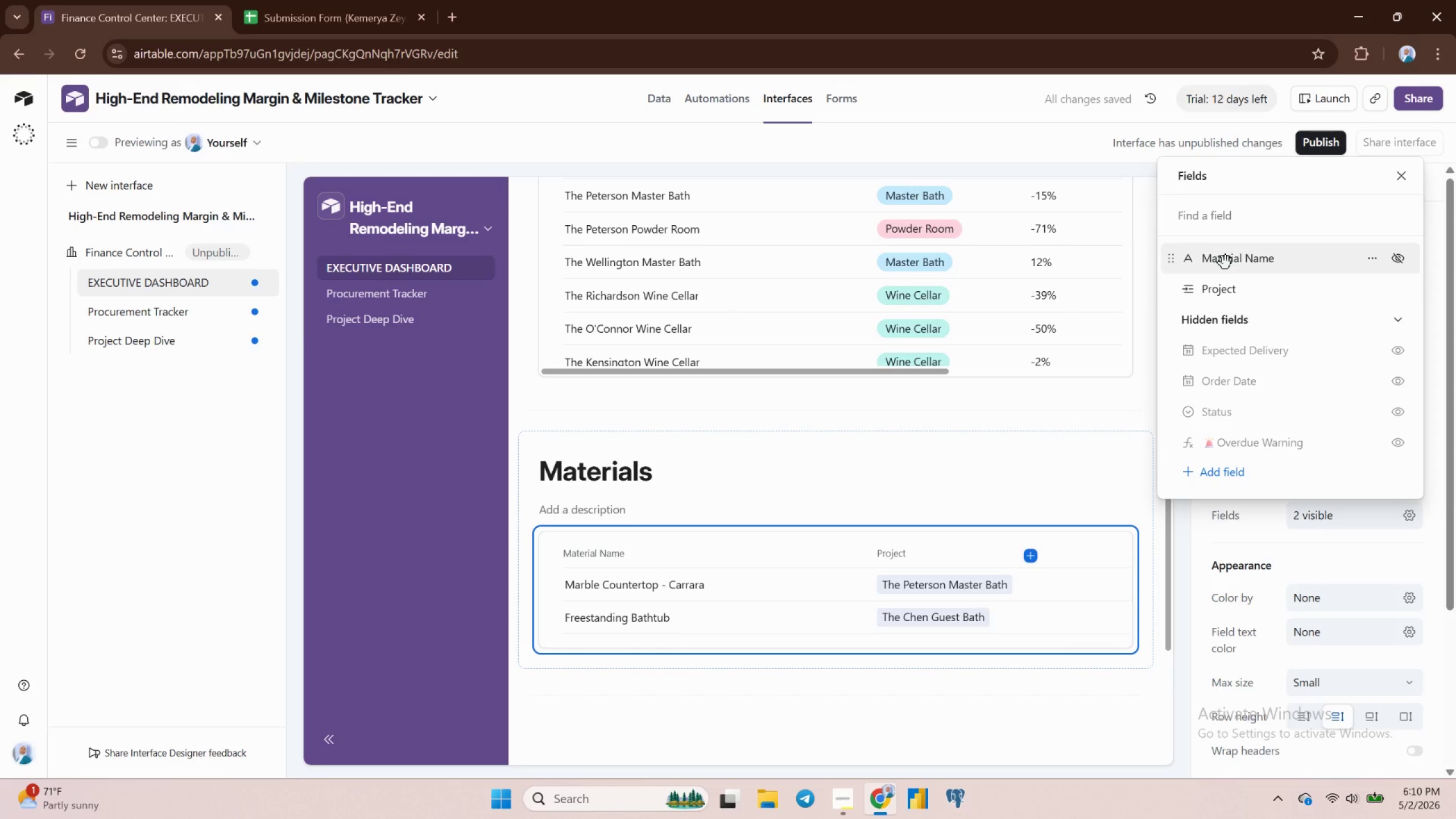 
wait(8.71)
 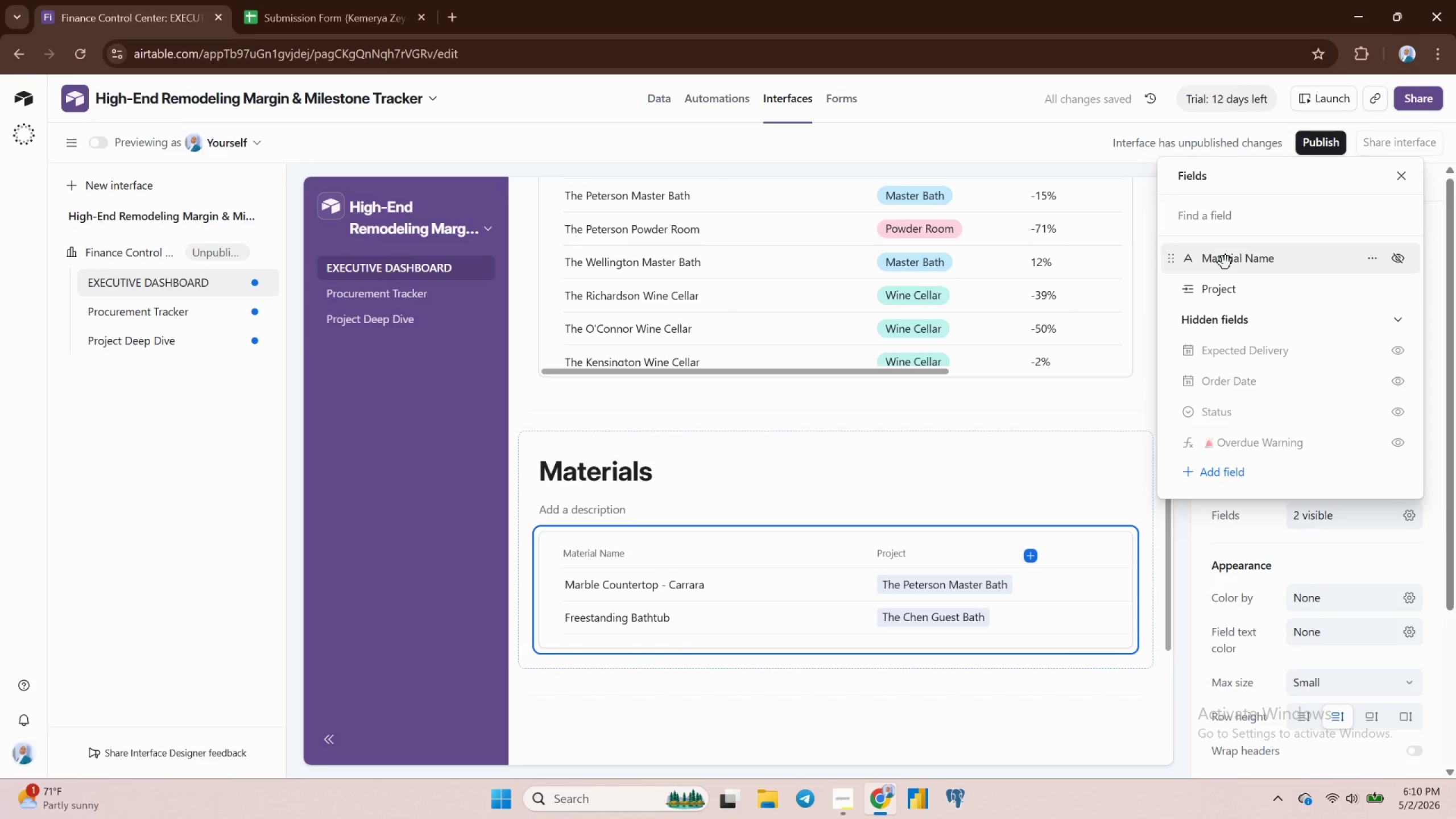 
left_click([1393, 351])
 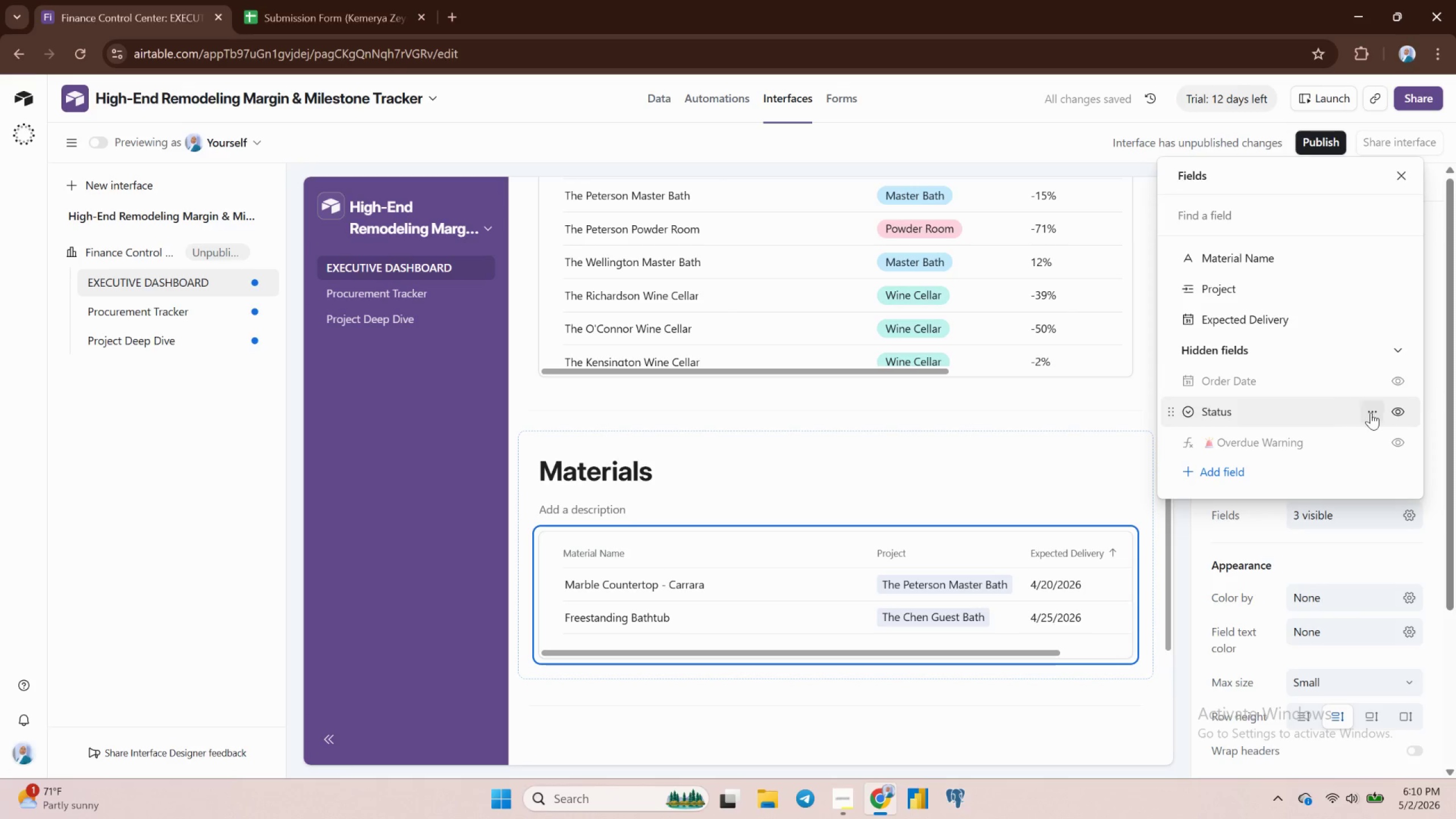 
left_click([1398, 410])
 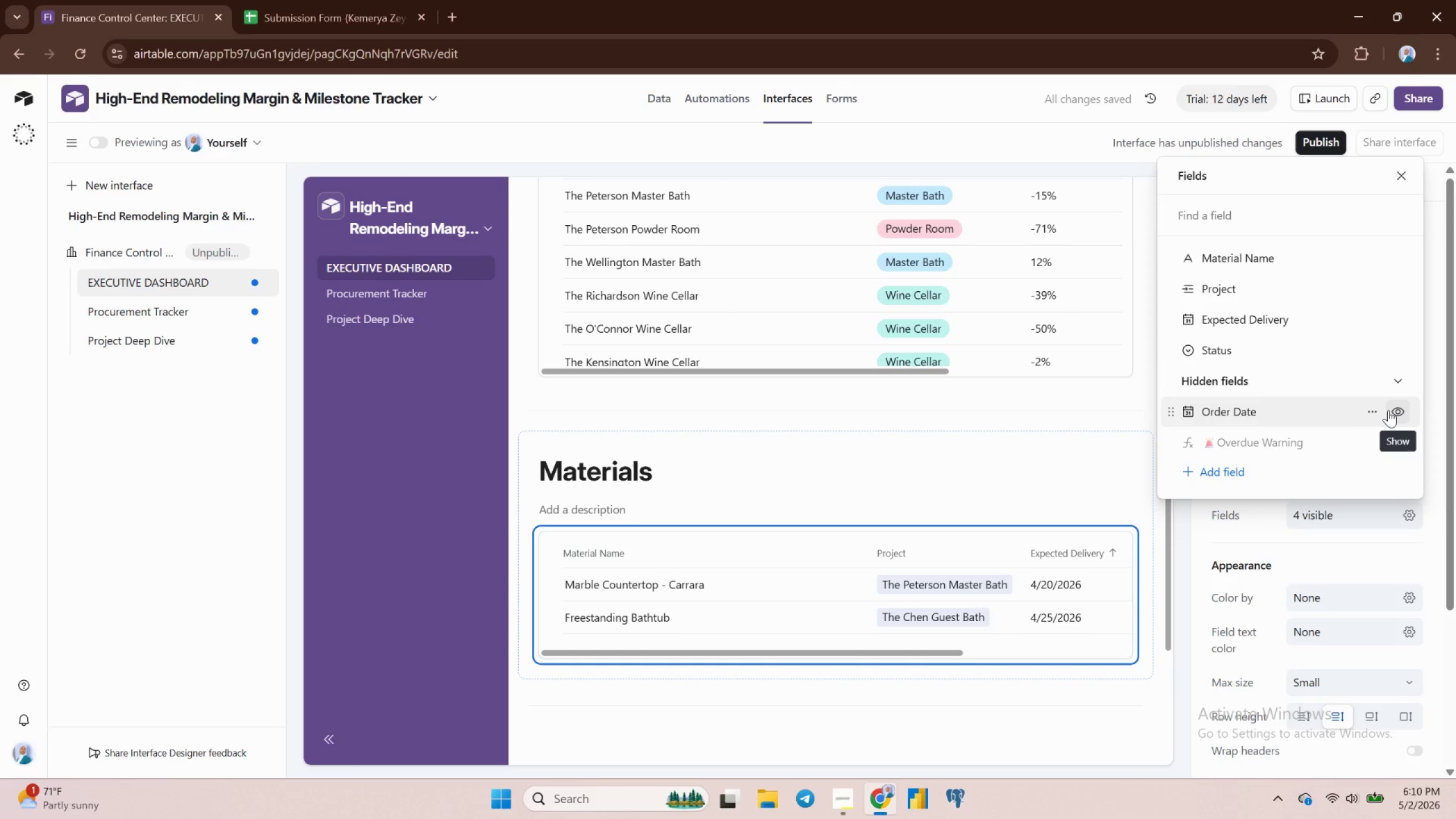 
wait(8.76)
 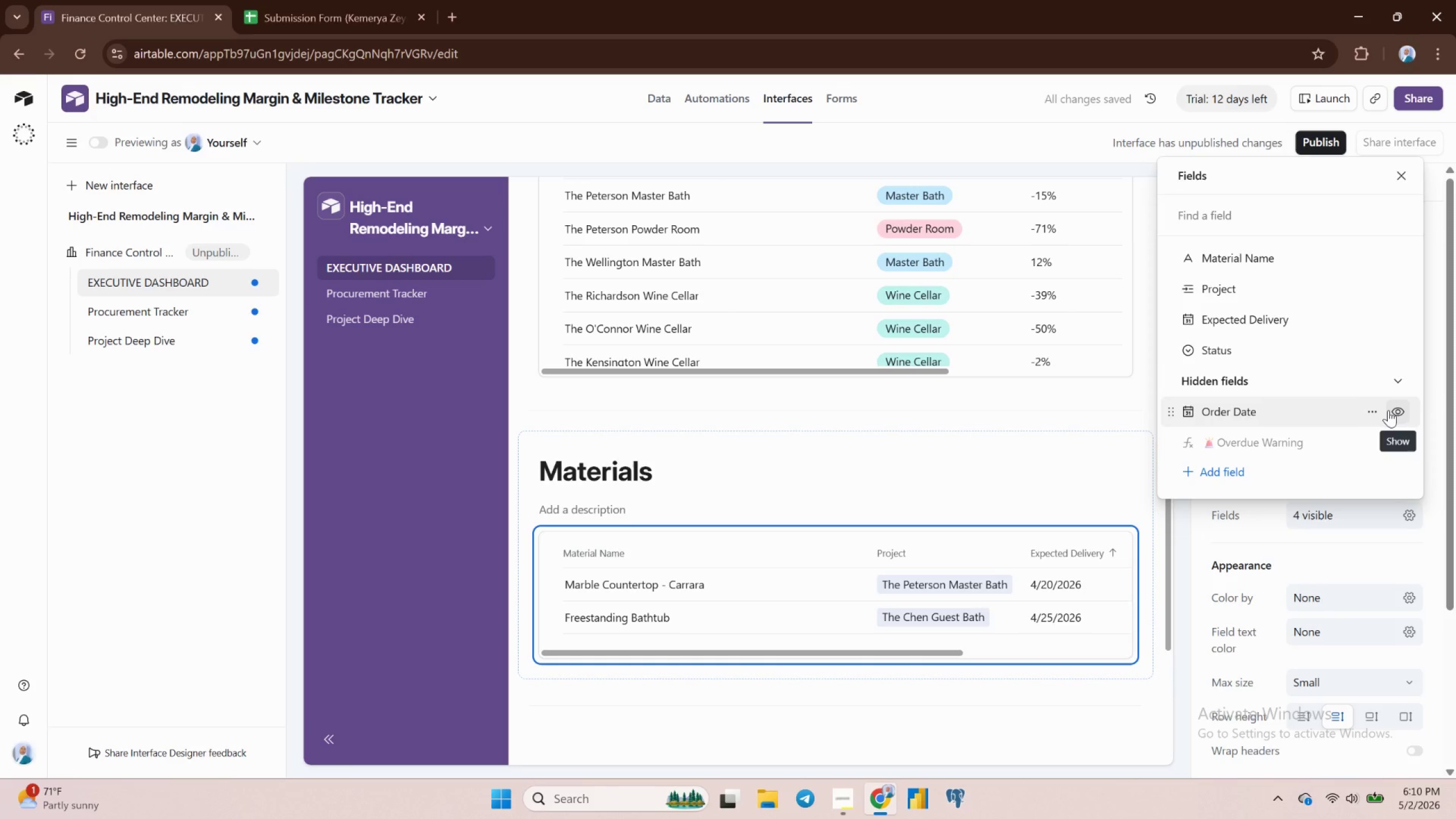 
left_click([1399, 350])
 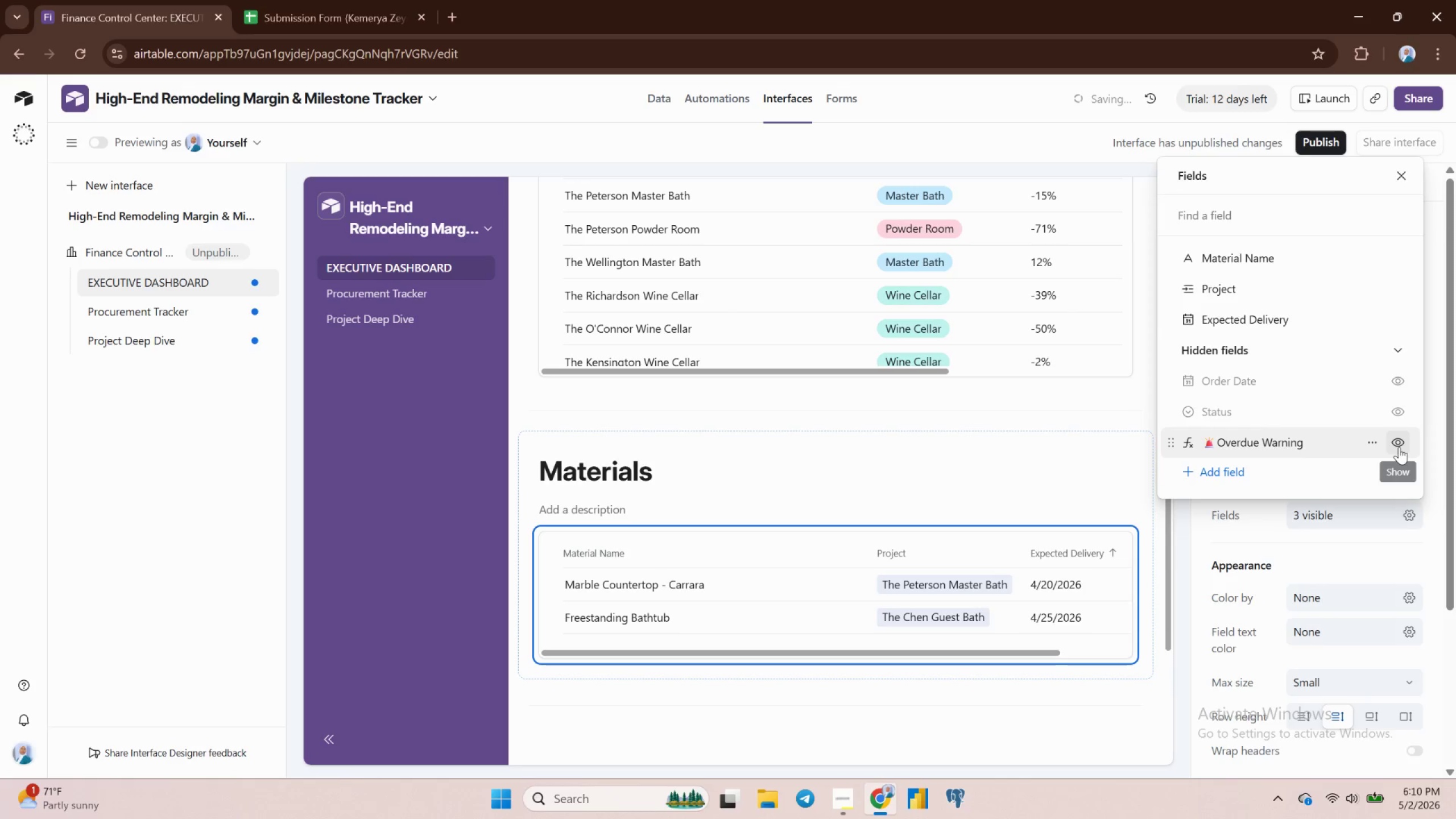 
left_click([1389, 437])
 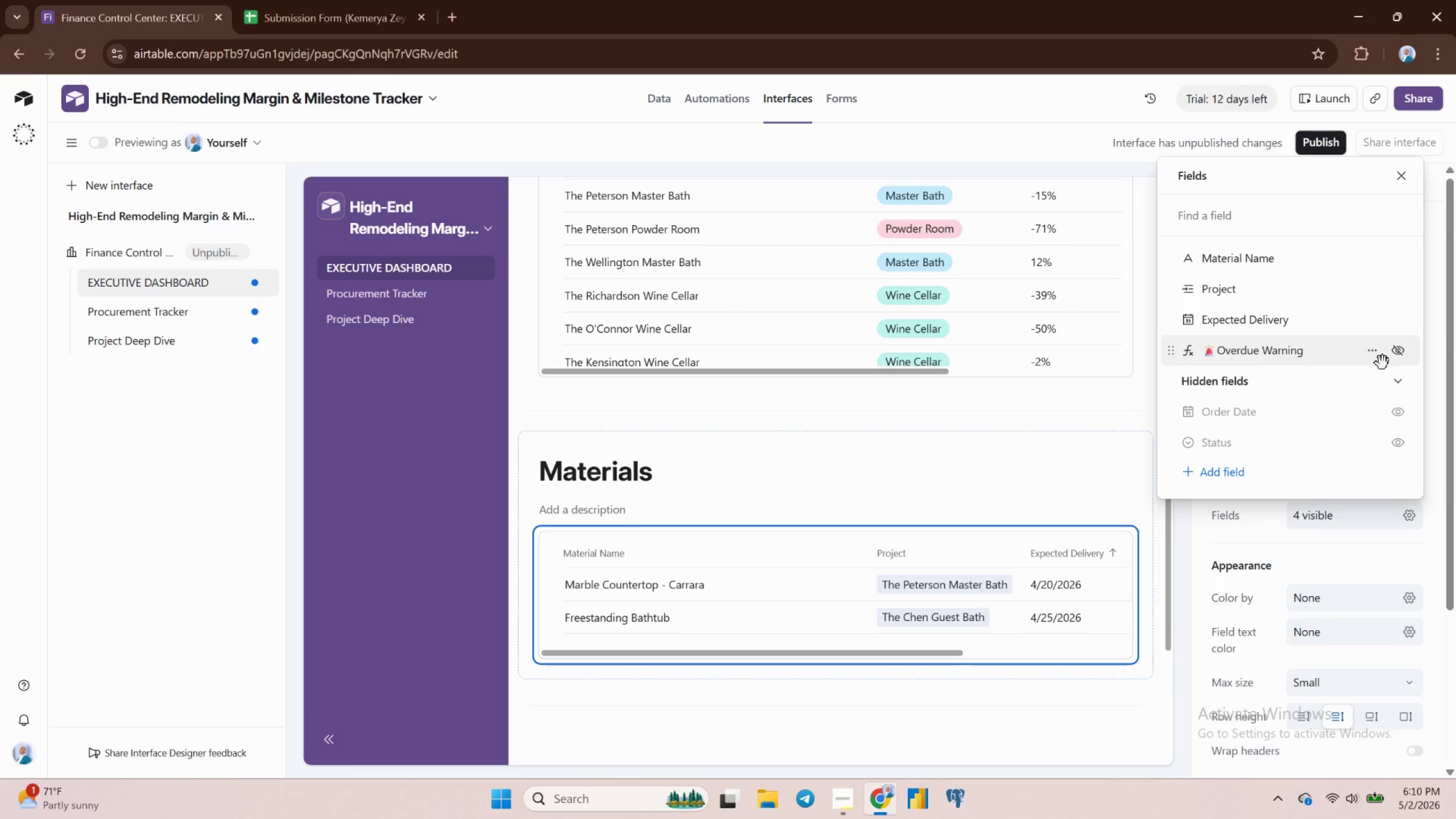 
wait(14.01)
 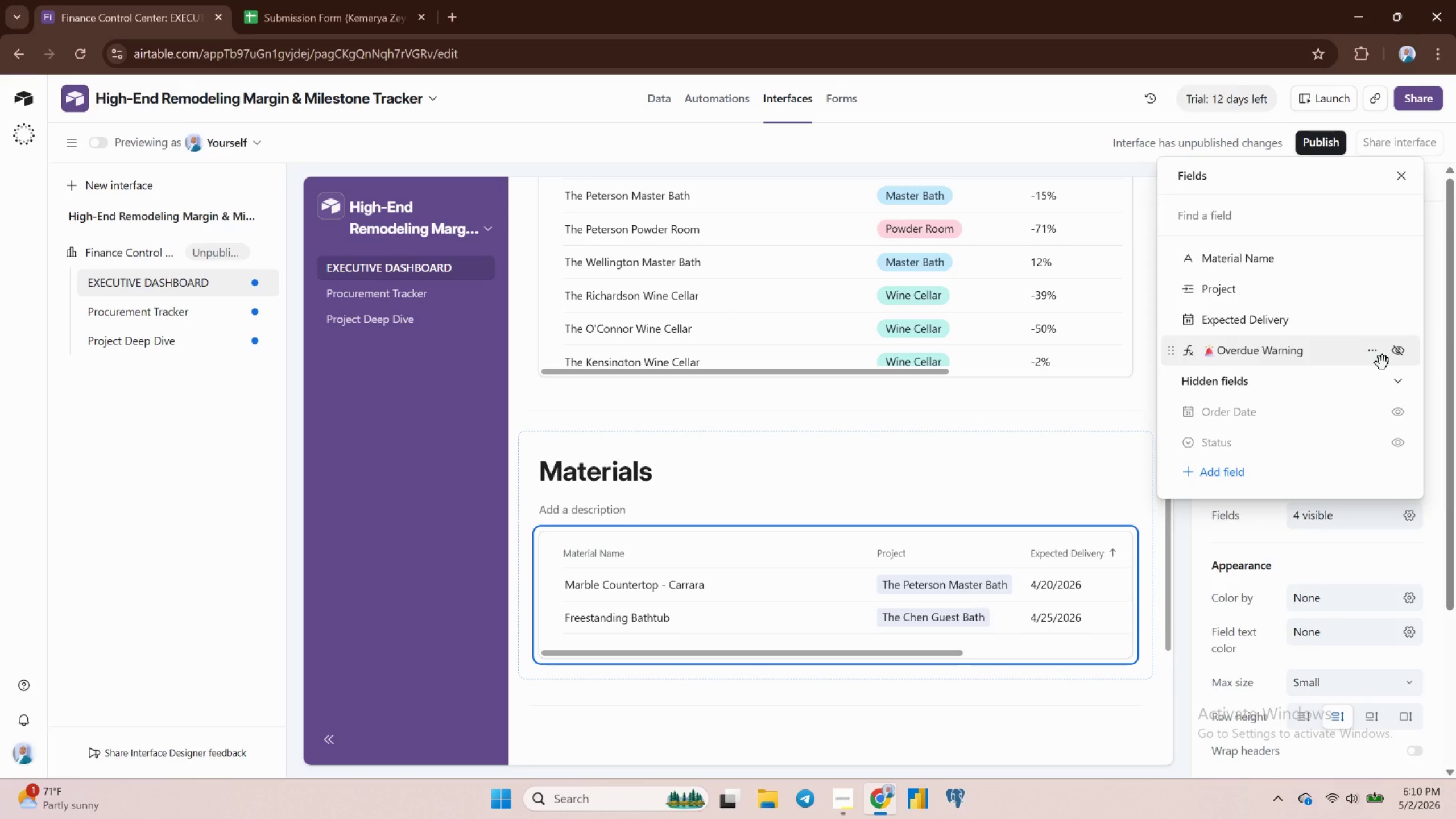 
left_click([1143, 410])
 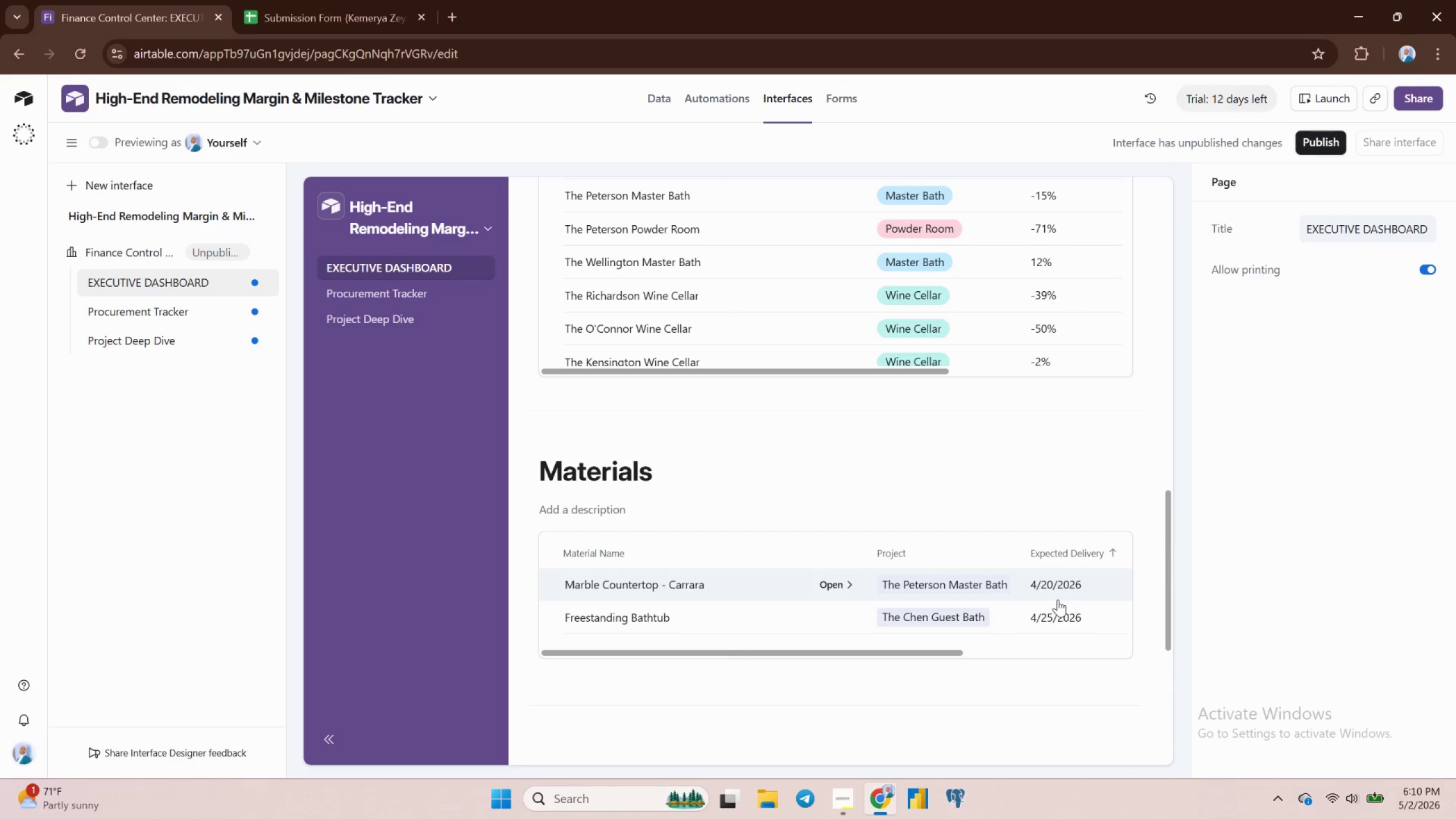 
scroll: coordinate [1019, 548], scroll_direction: up, amount: 5.0
 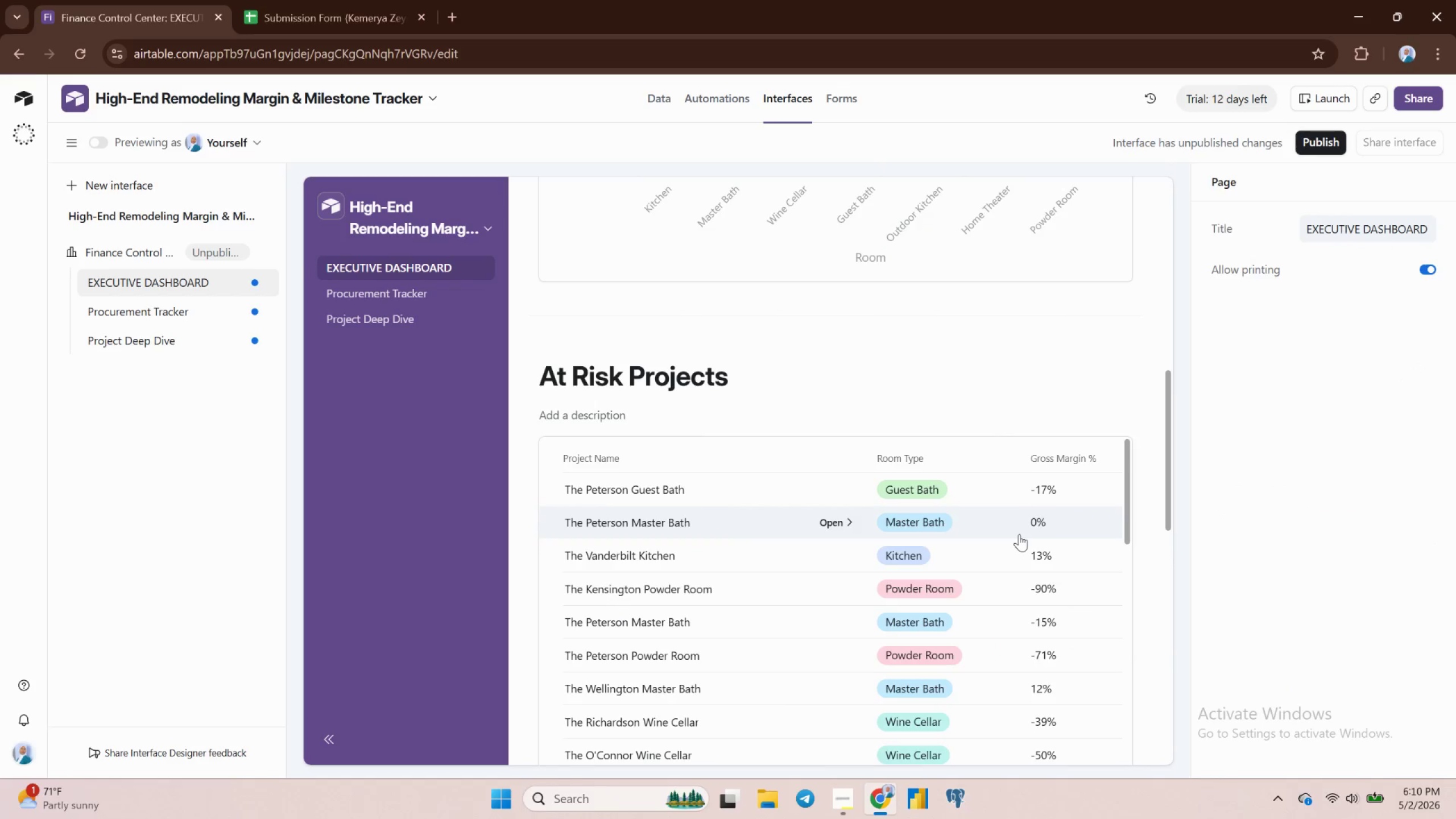 
scroll: coordinate [1151, 659], scroll_direction: down, amount: 13.0
 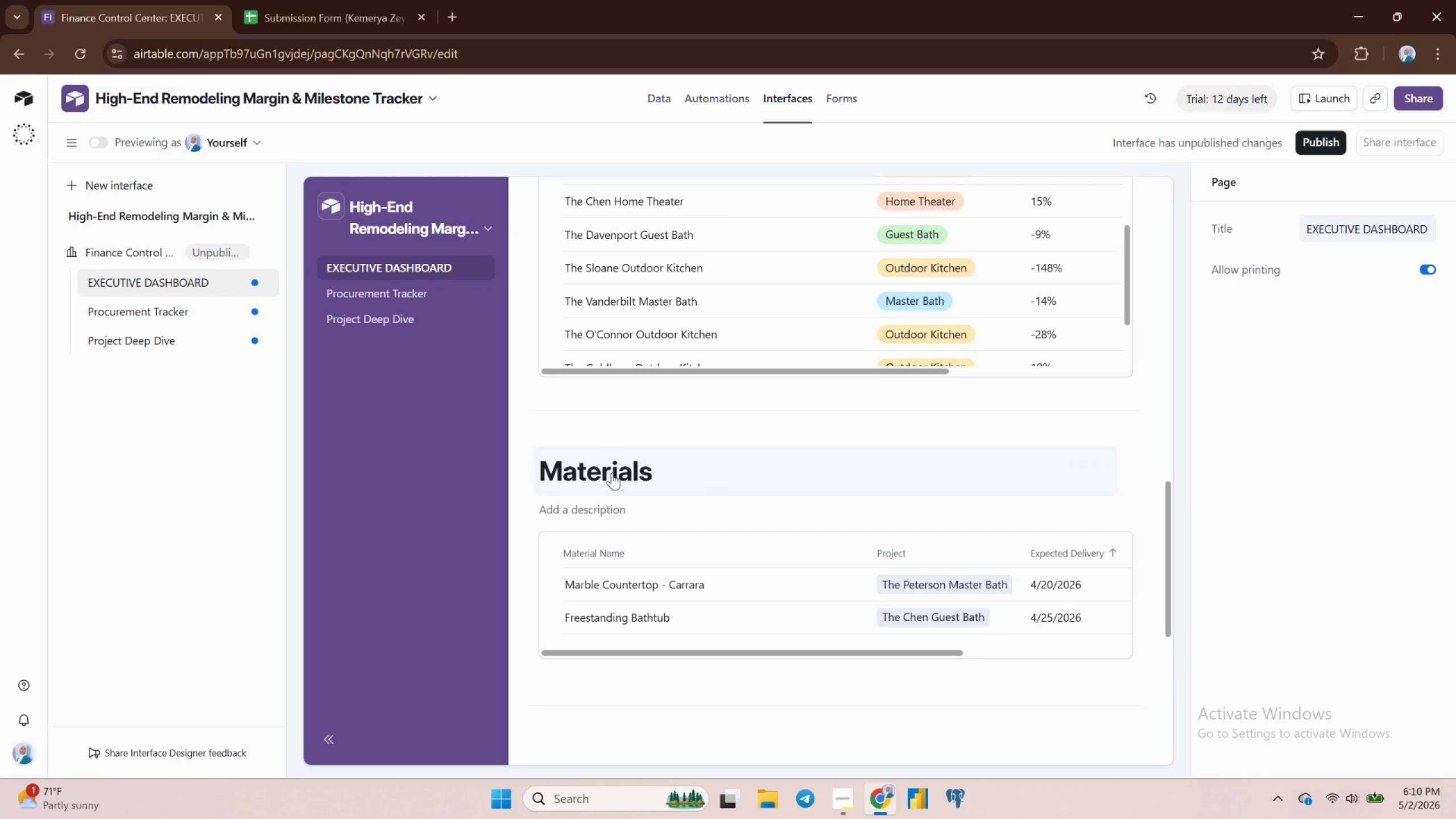 
left_click([612, 473])
 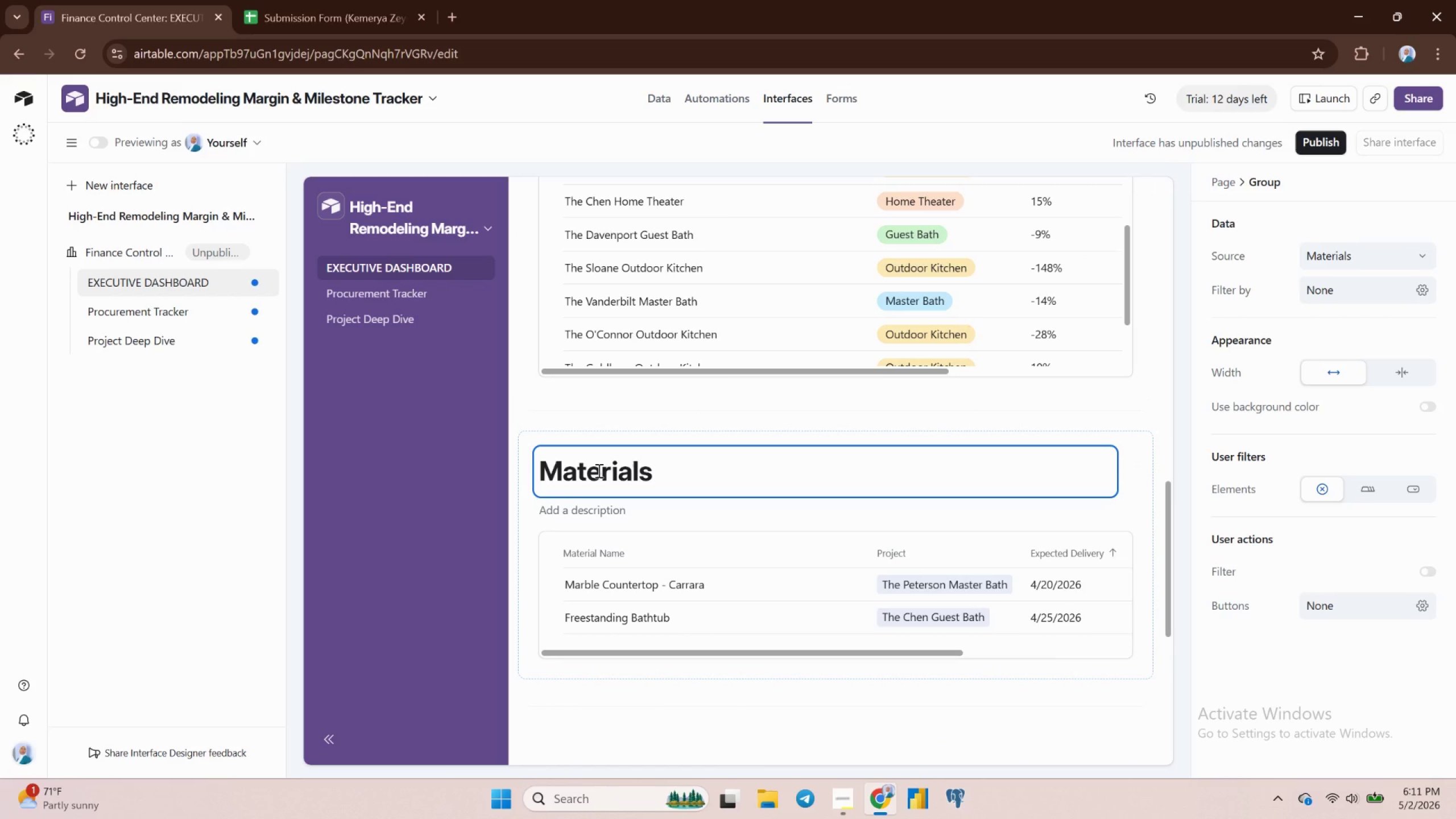 
wait(6.38)
 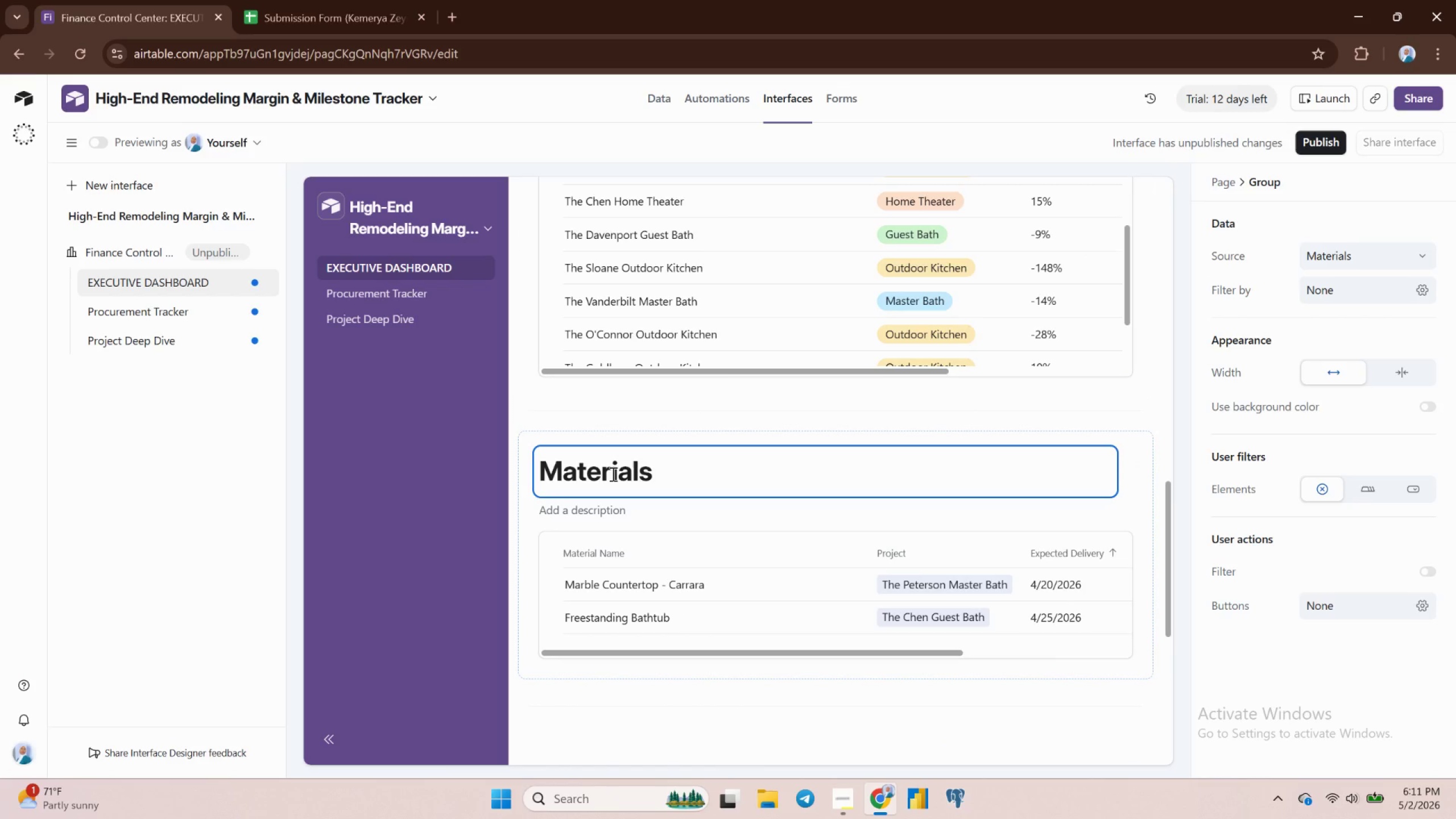 
double_click([598, 470])
 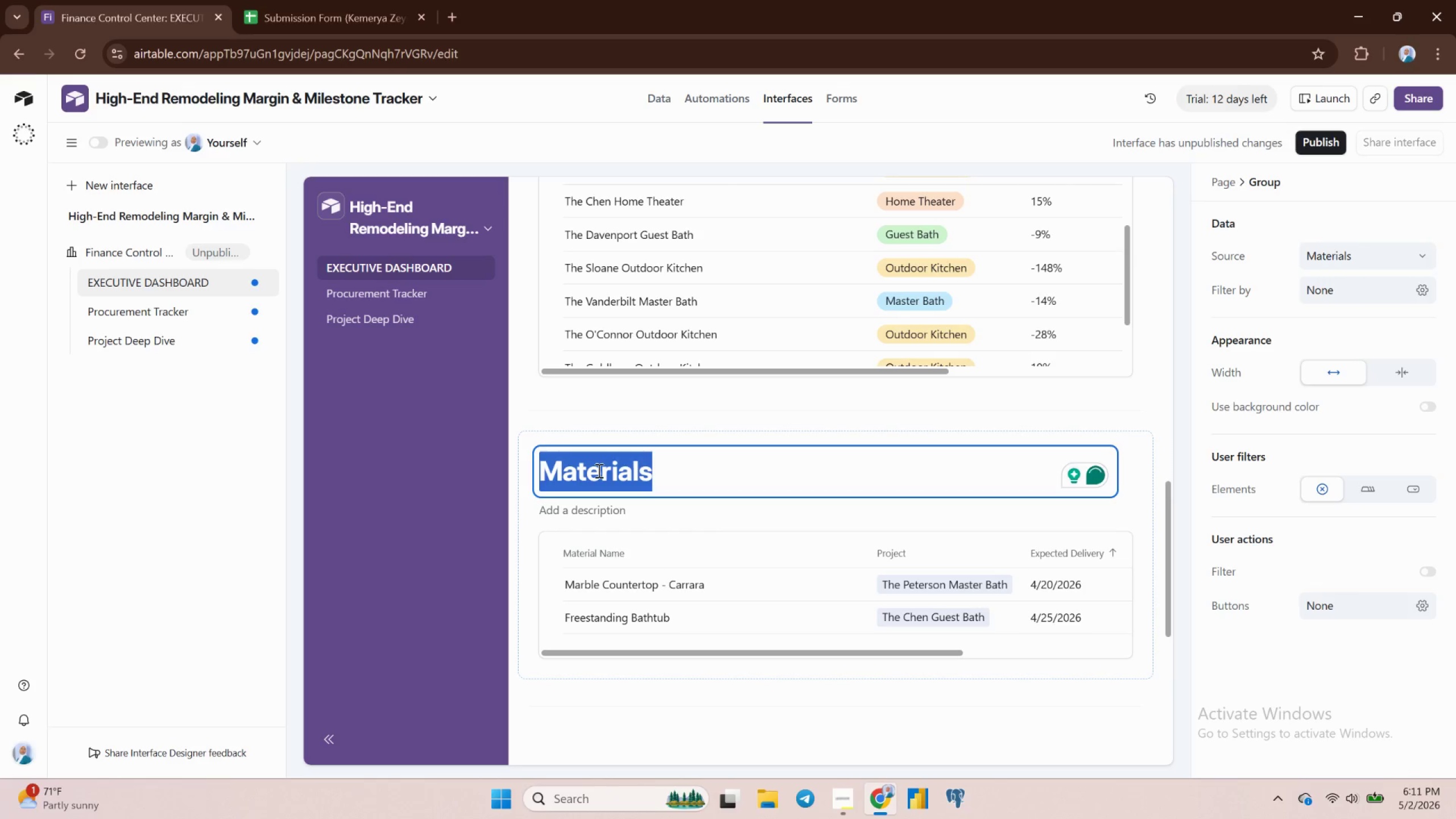 
type(Overdue Materials)
 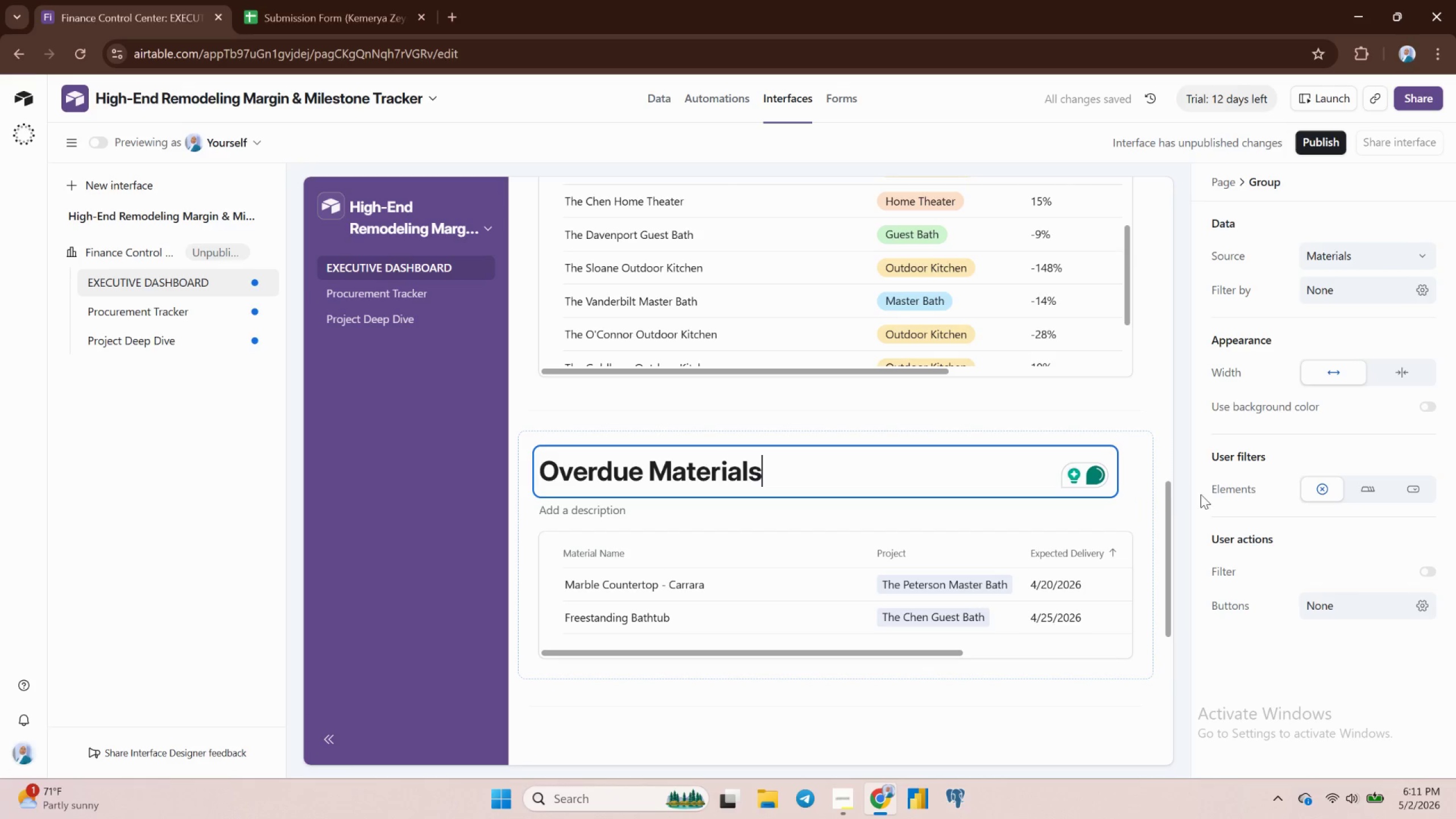 
left_click([1157, 457])
 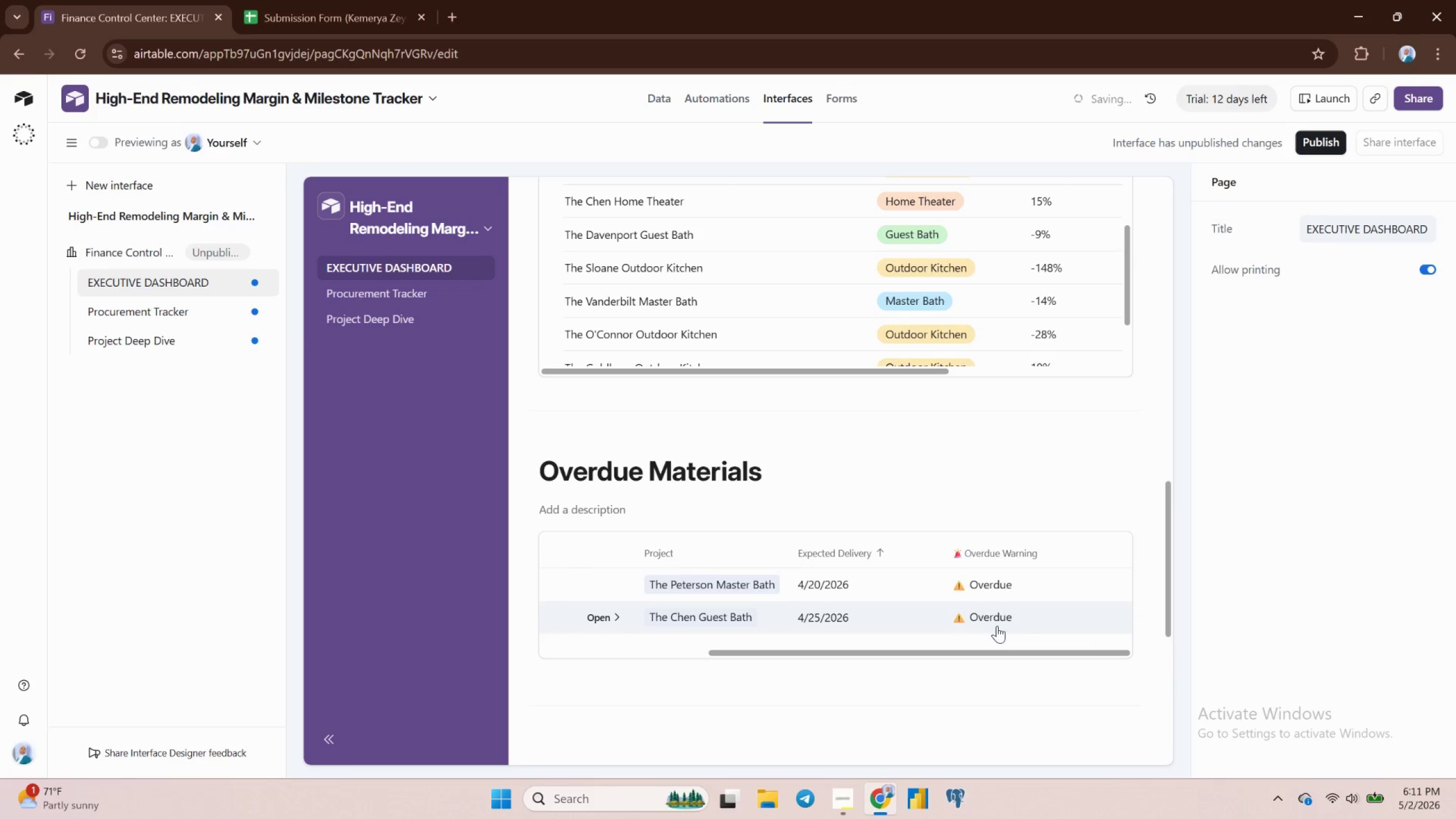 
mouse_move([909, 566])
 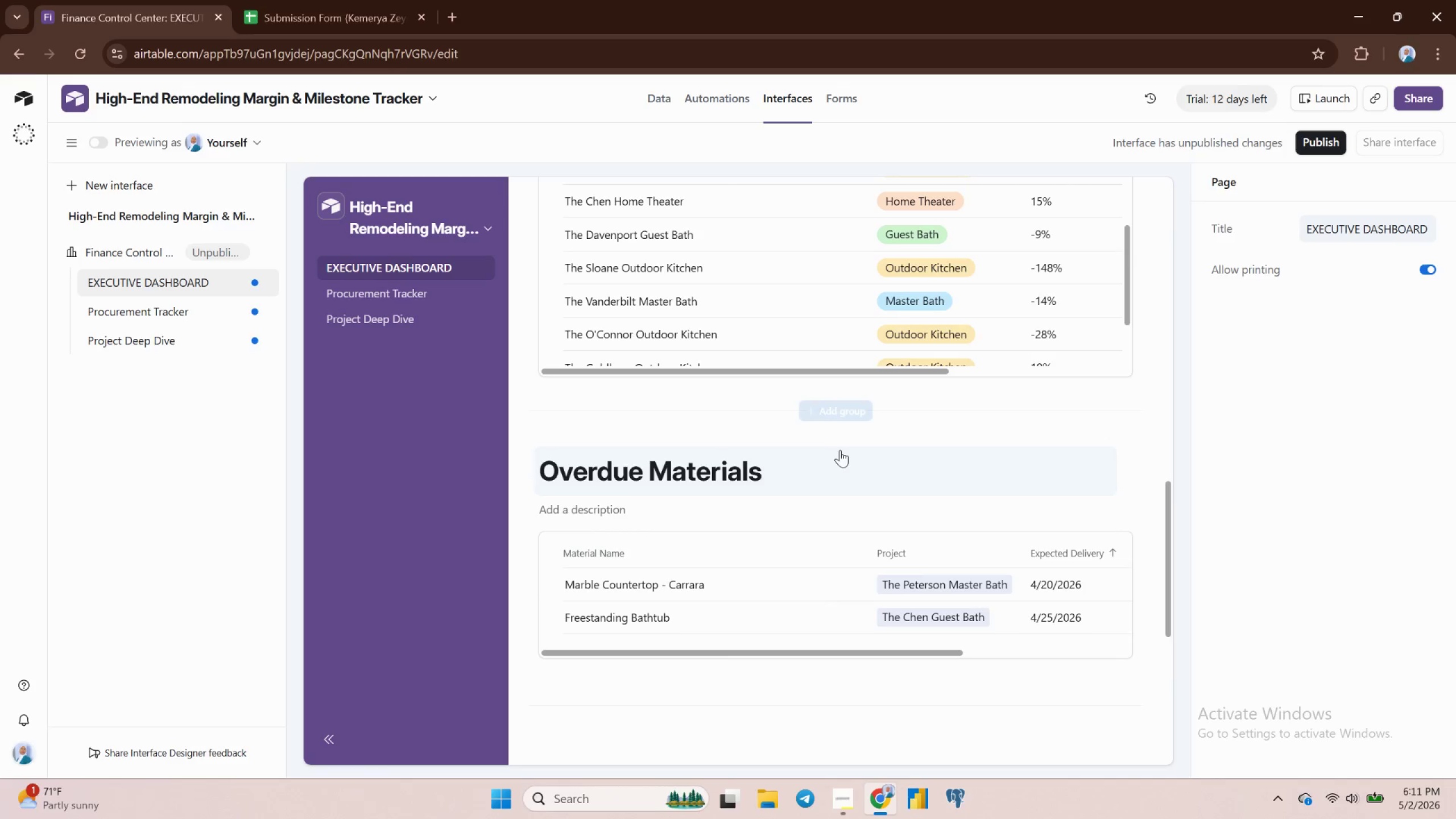 
mouse_move([836, 429])
 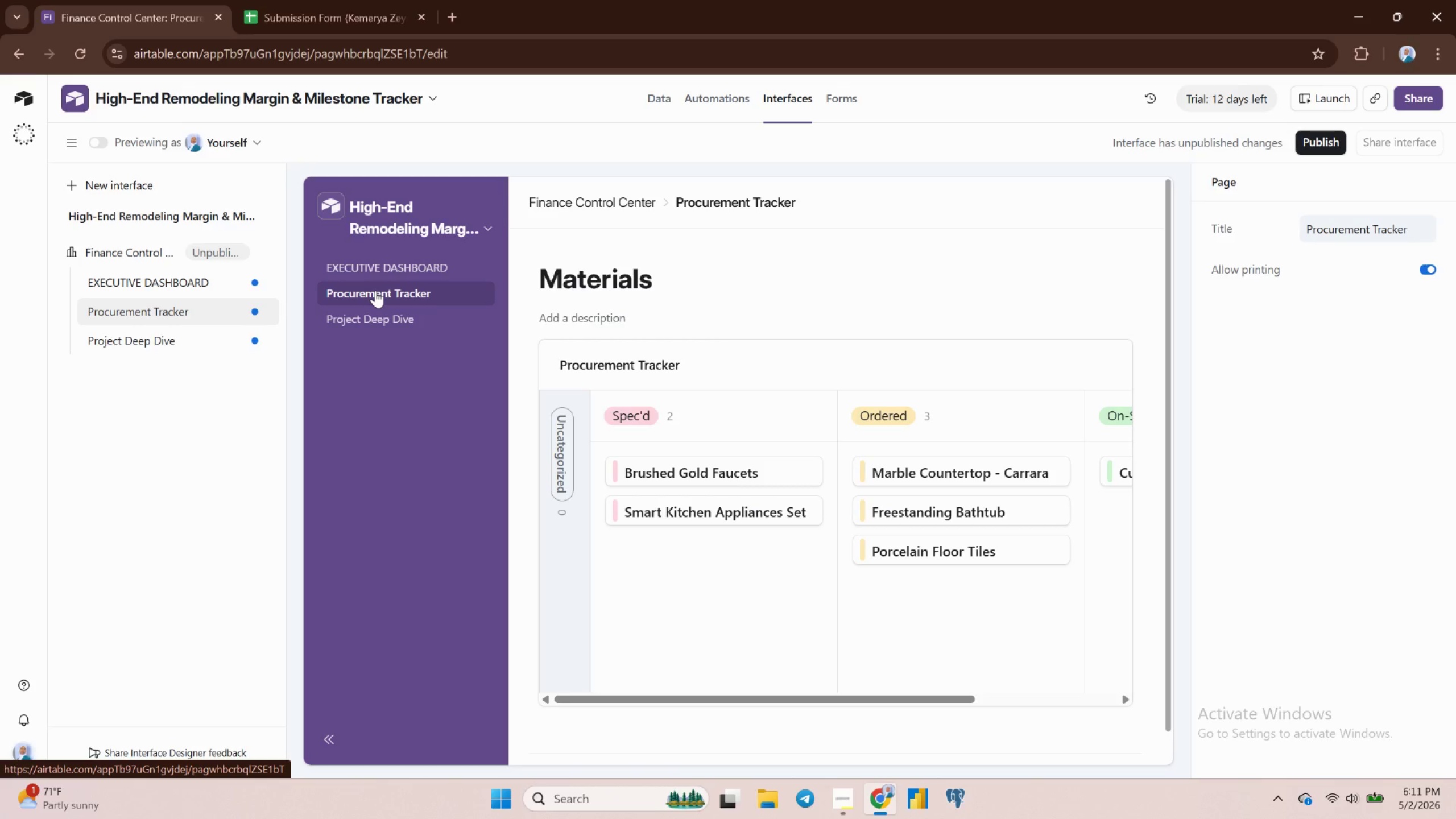 
wait(20.12)
 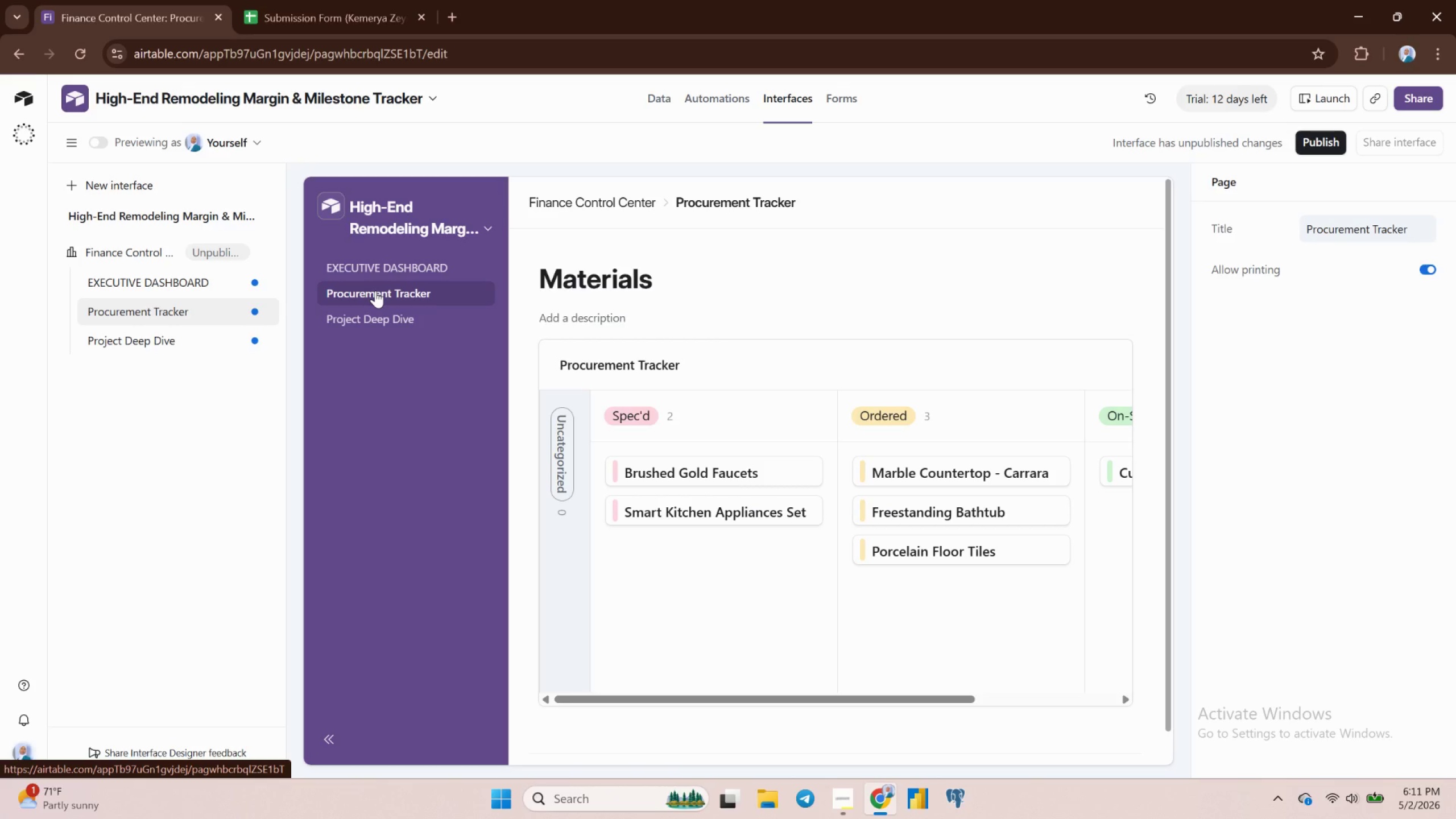 
left_click_drag(start_coordinate=[156, 340], to_coordinate=[172, 299])
 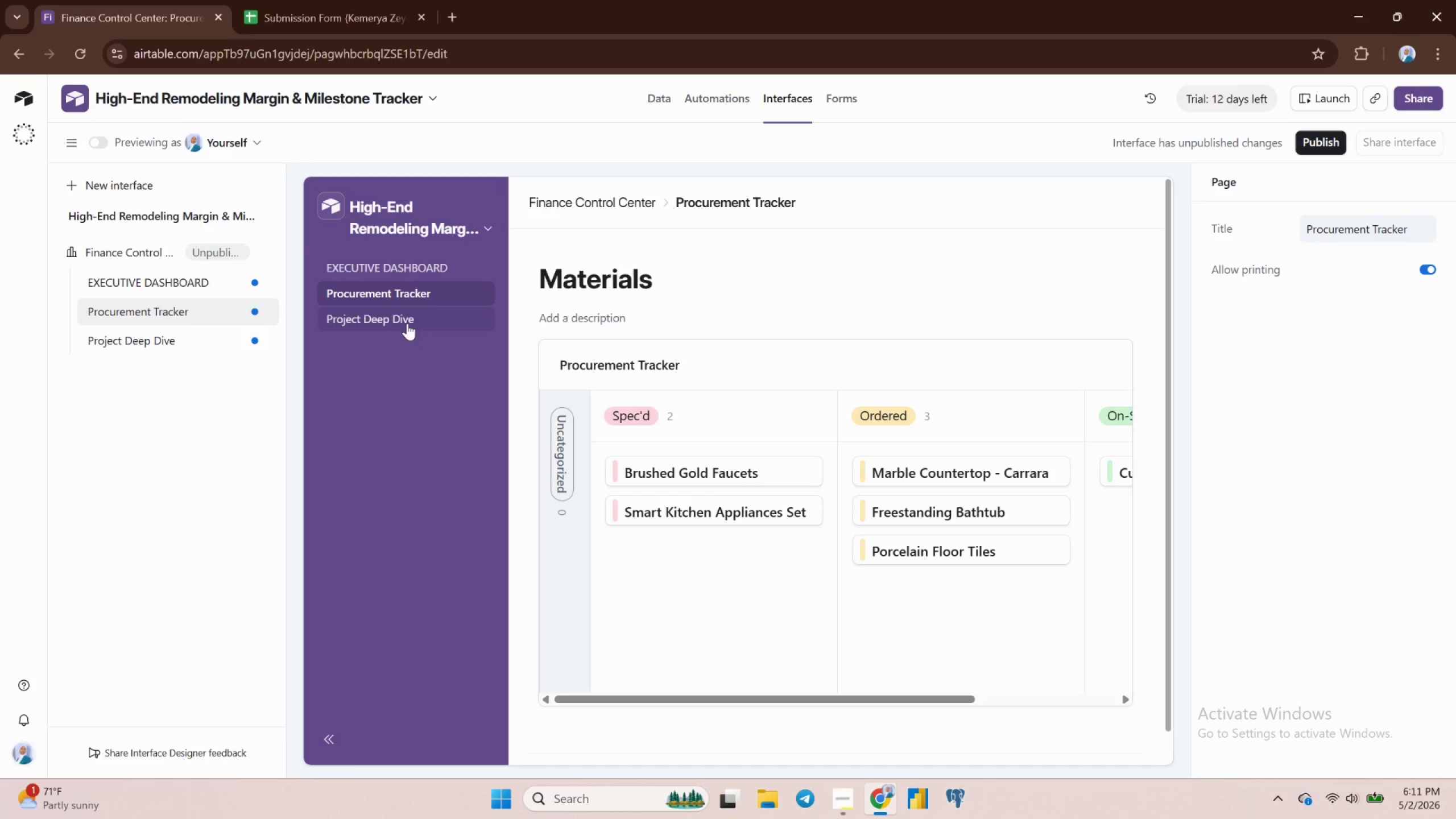 
left_click_drag(start_coordinate=[400, 319], to_coordinate=[395, 281])
 